 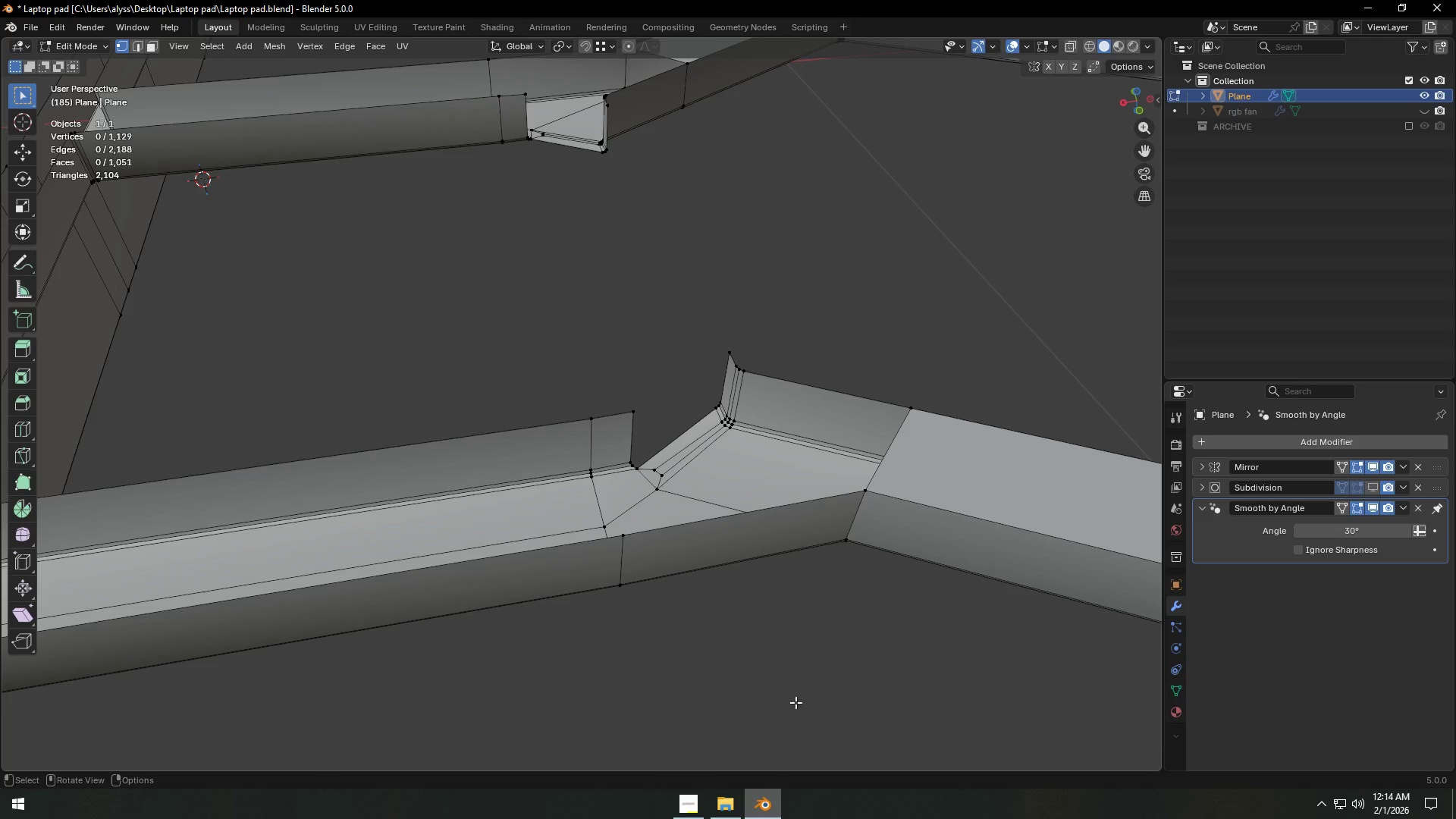 
scroll: coordinate [844, 315], scroll_direction: up, amount: 3.0
 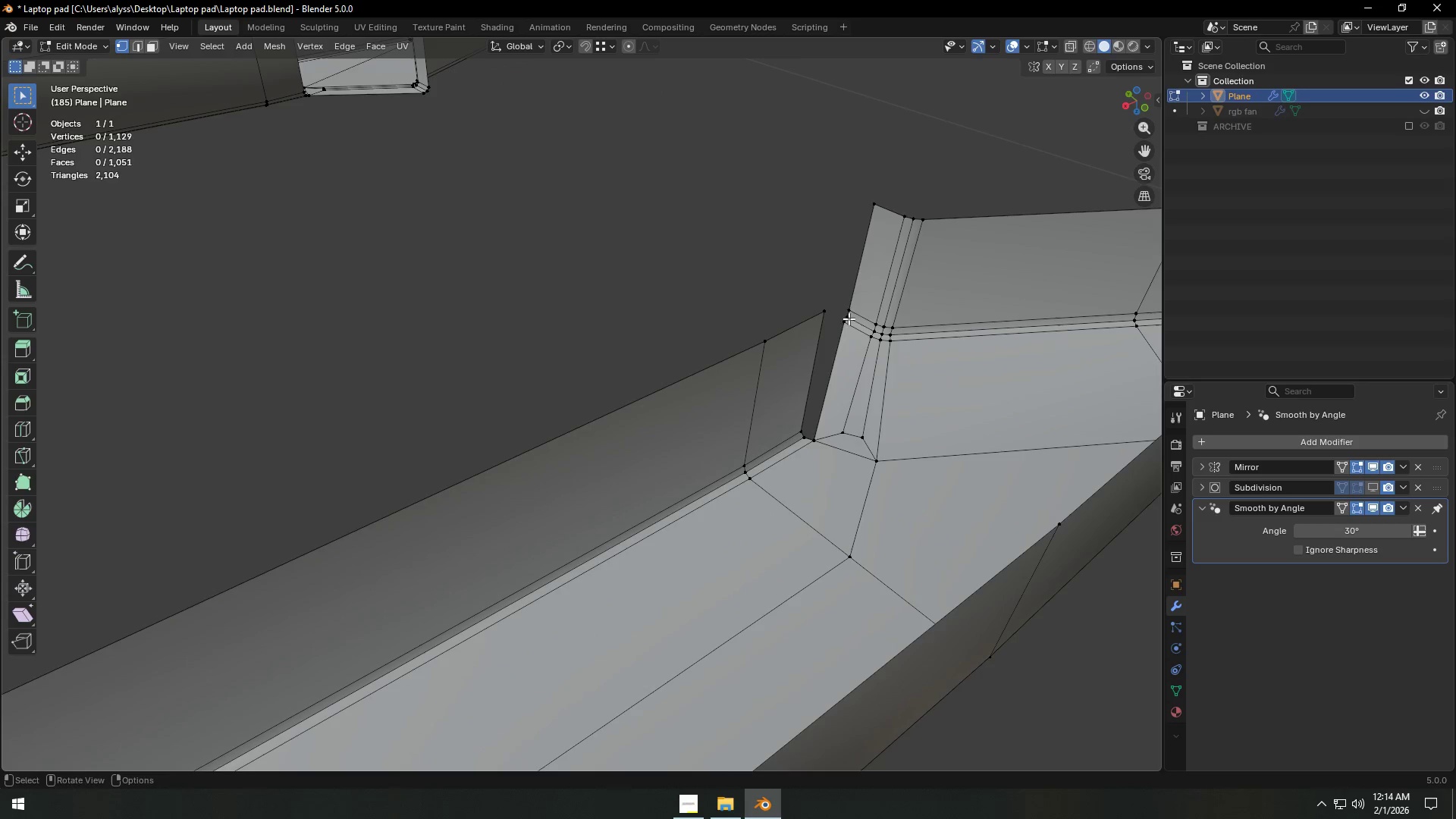 
scroll: coordinate [756, 366], scroll_direction: down, amount: 3.0
 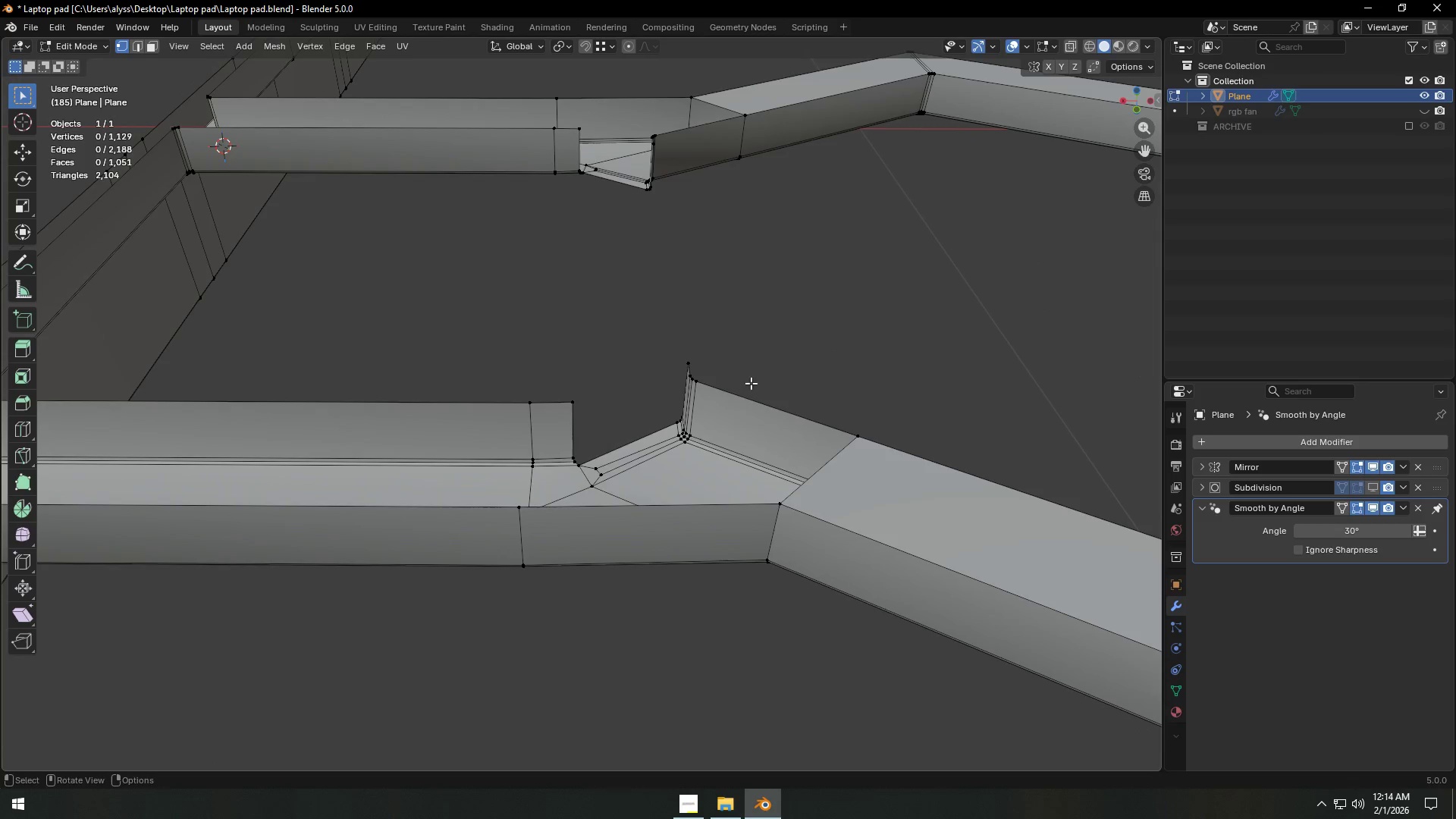 
key(Control+ControlLeft)
 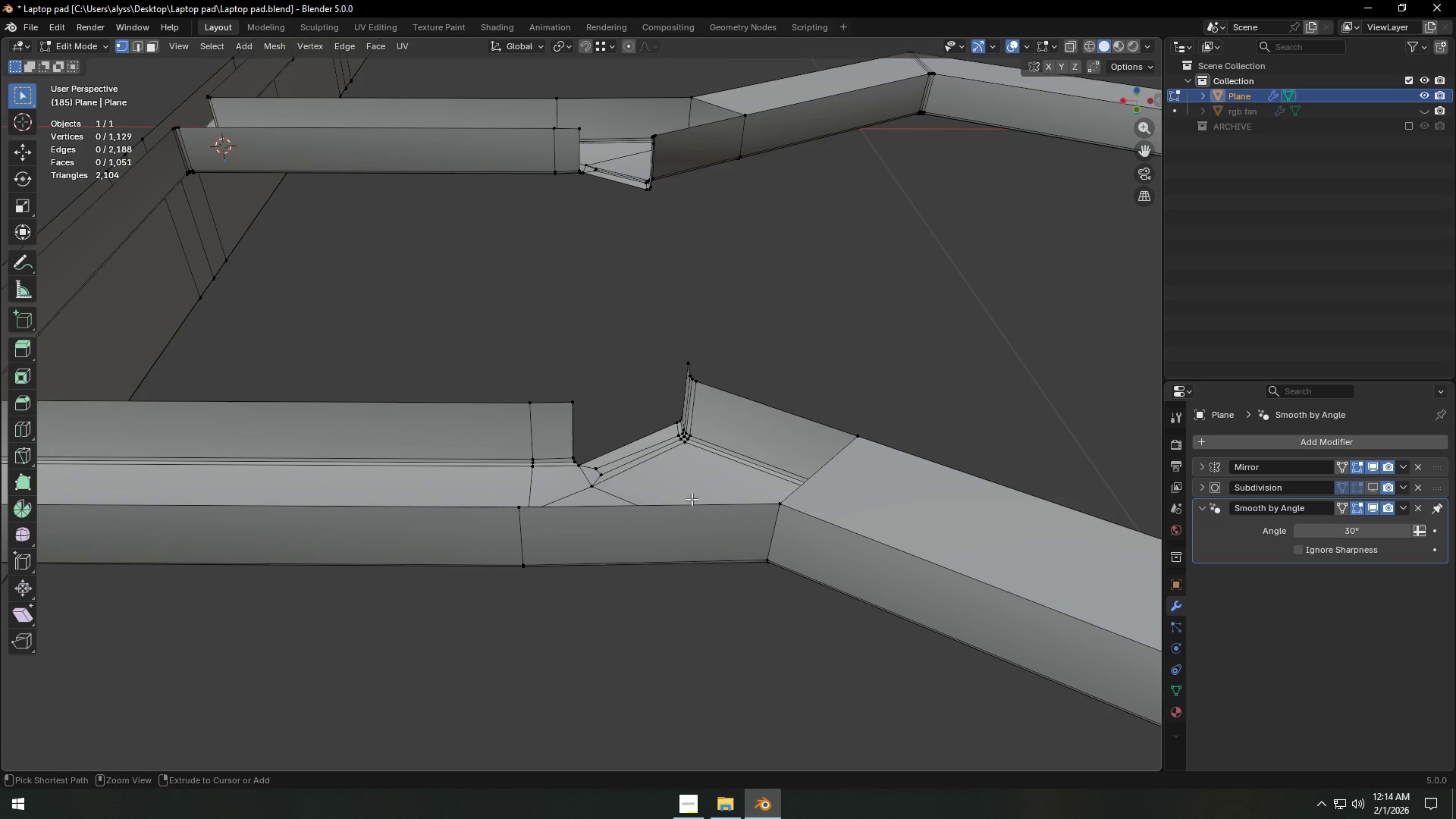 
key(Control+R)
 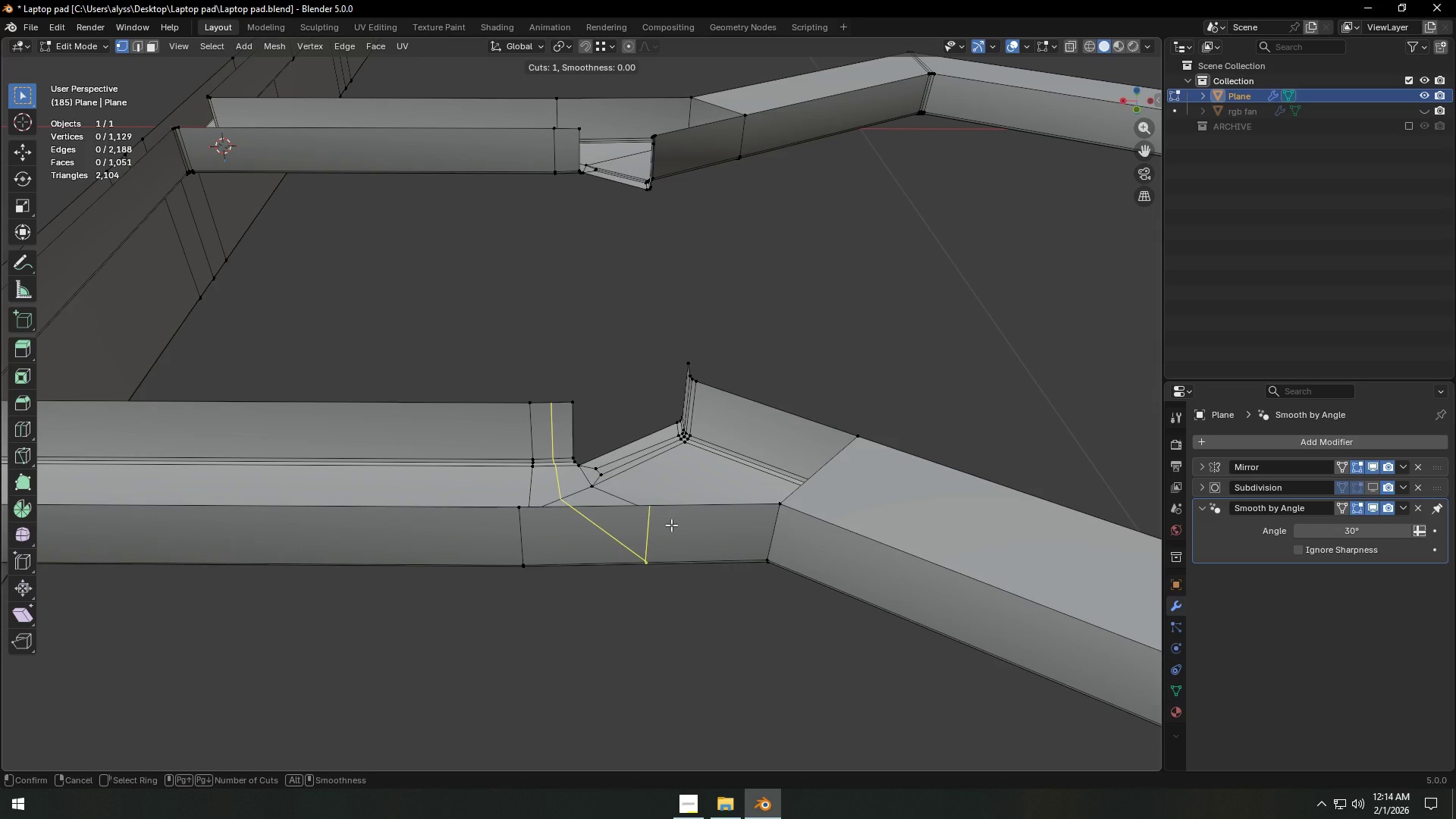 
right_click([671, 525])
 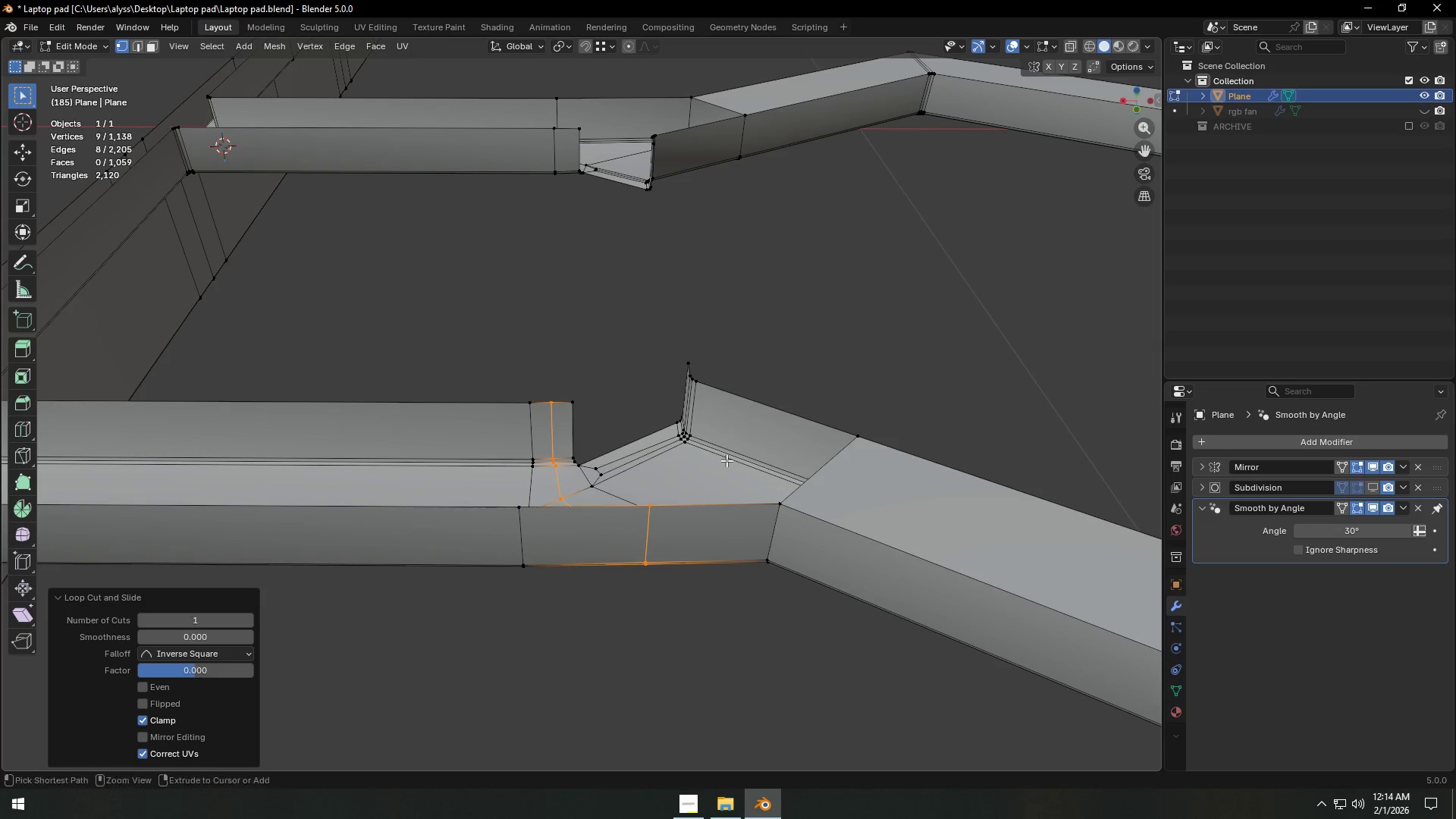 
left_click([671, 525])
 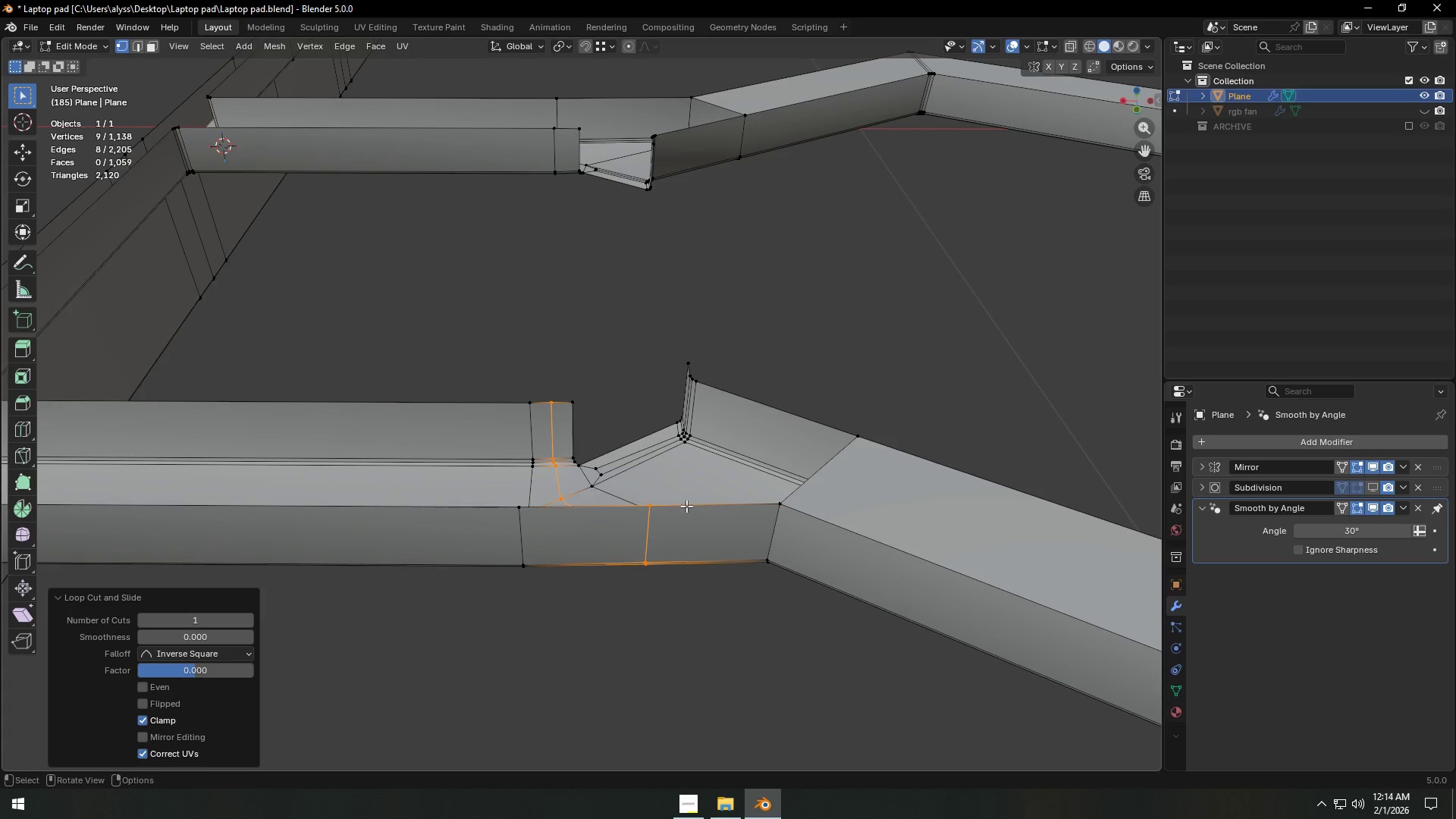 
key(Control+ControlLeft)
 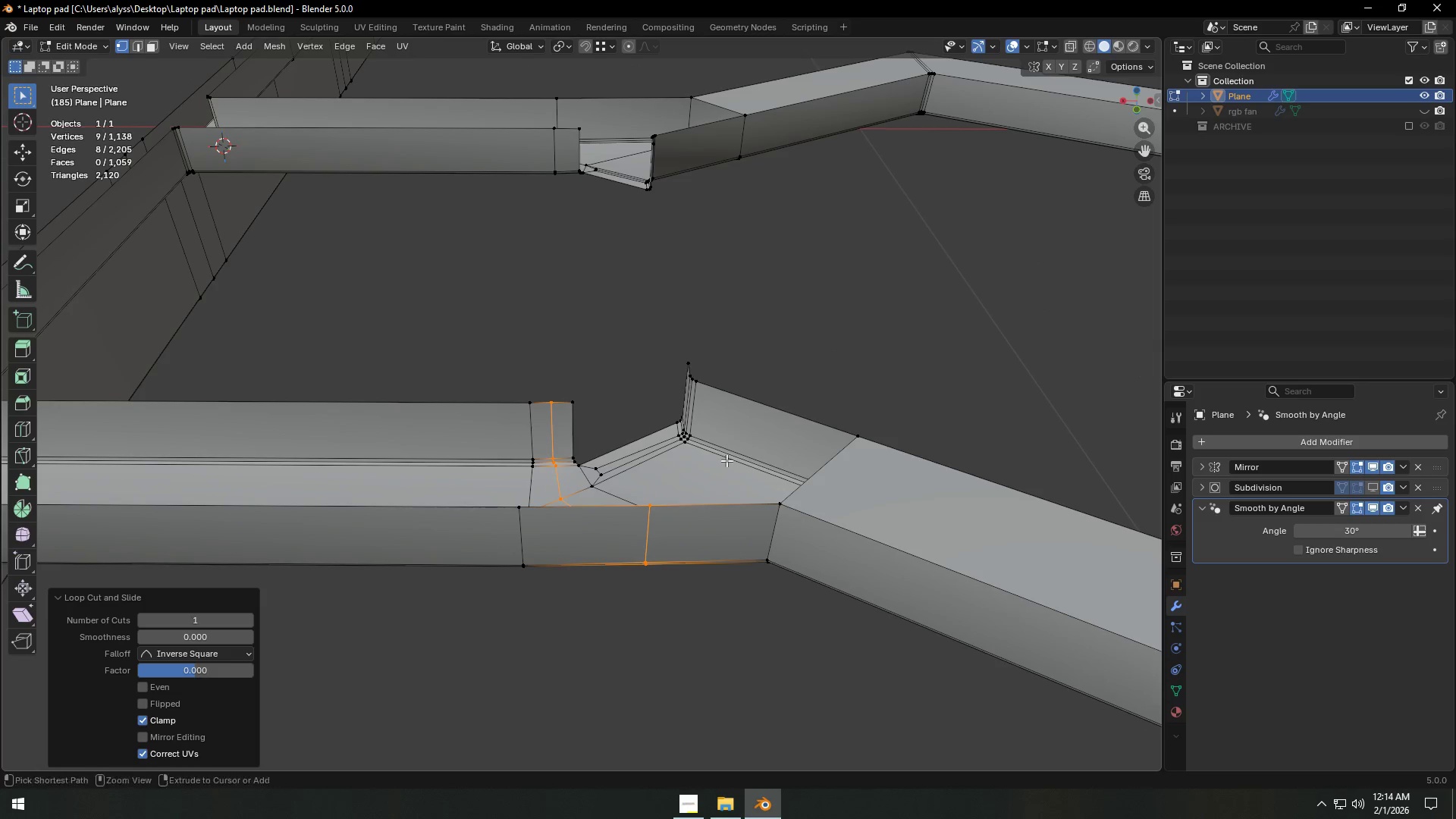 
key(Control+R)
 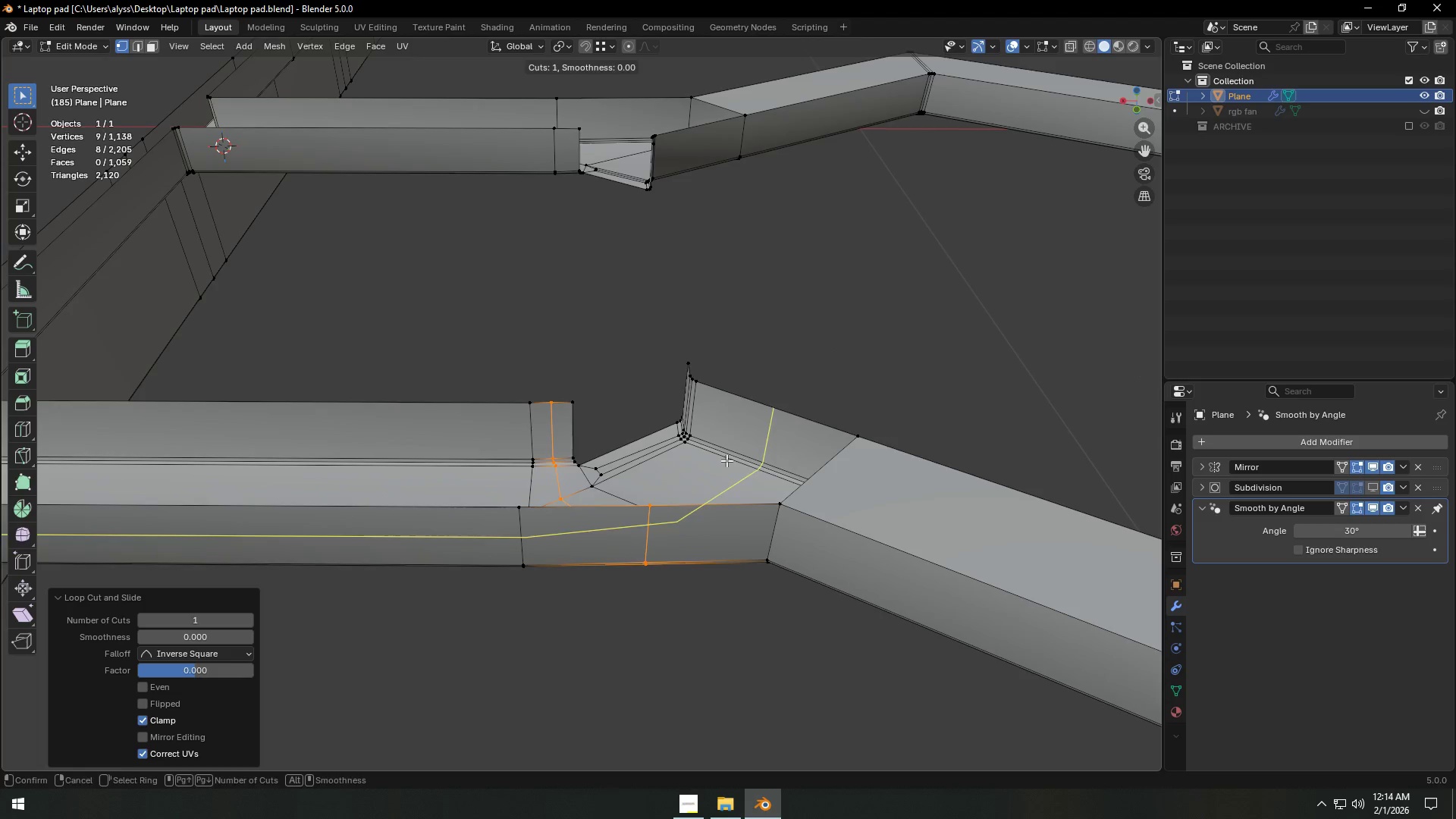 
right_click([726, 460])
 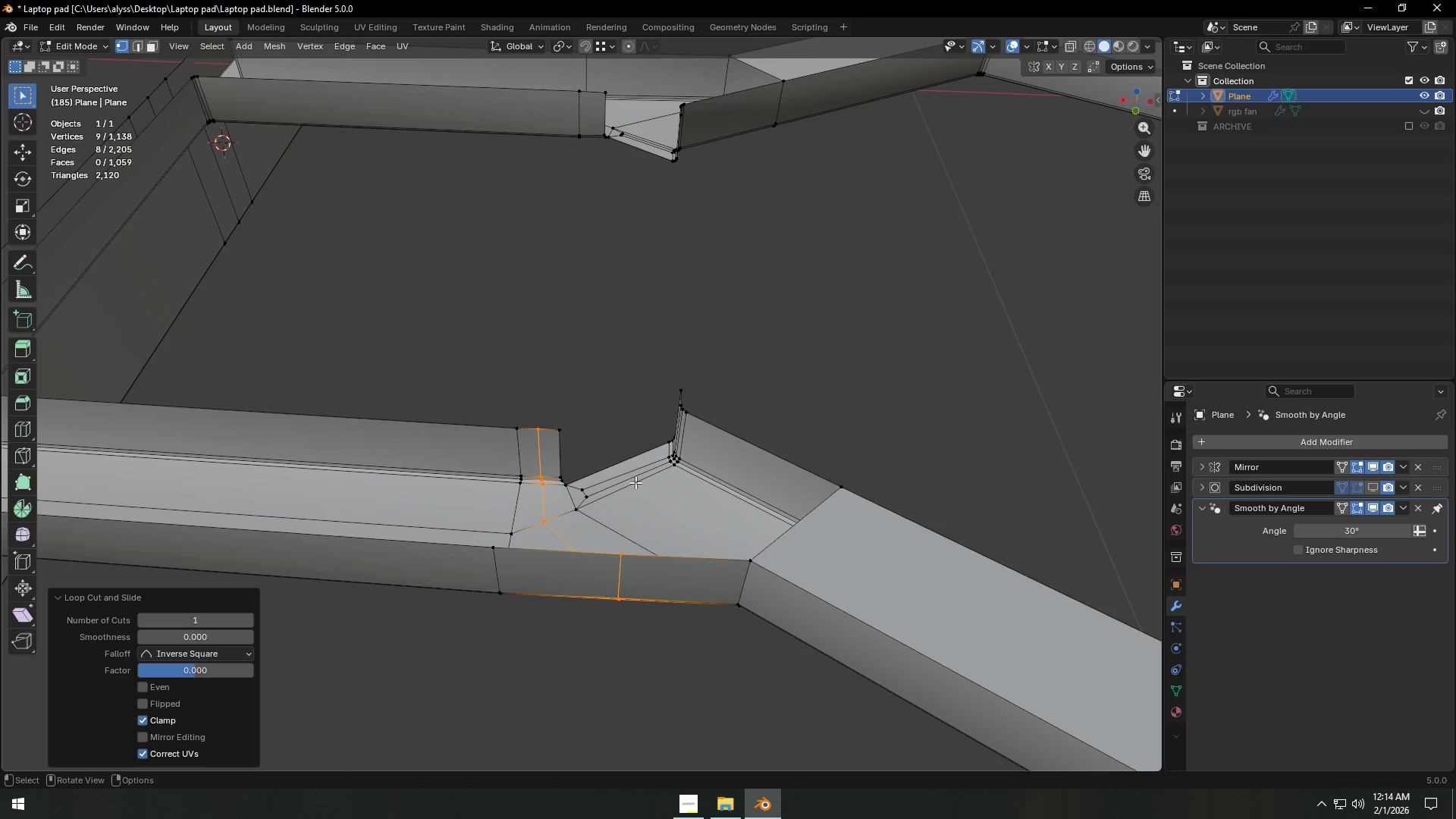 
key(X)
 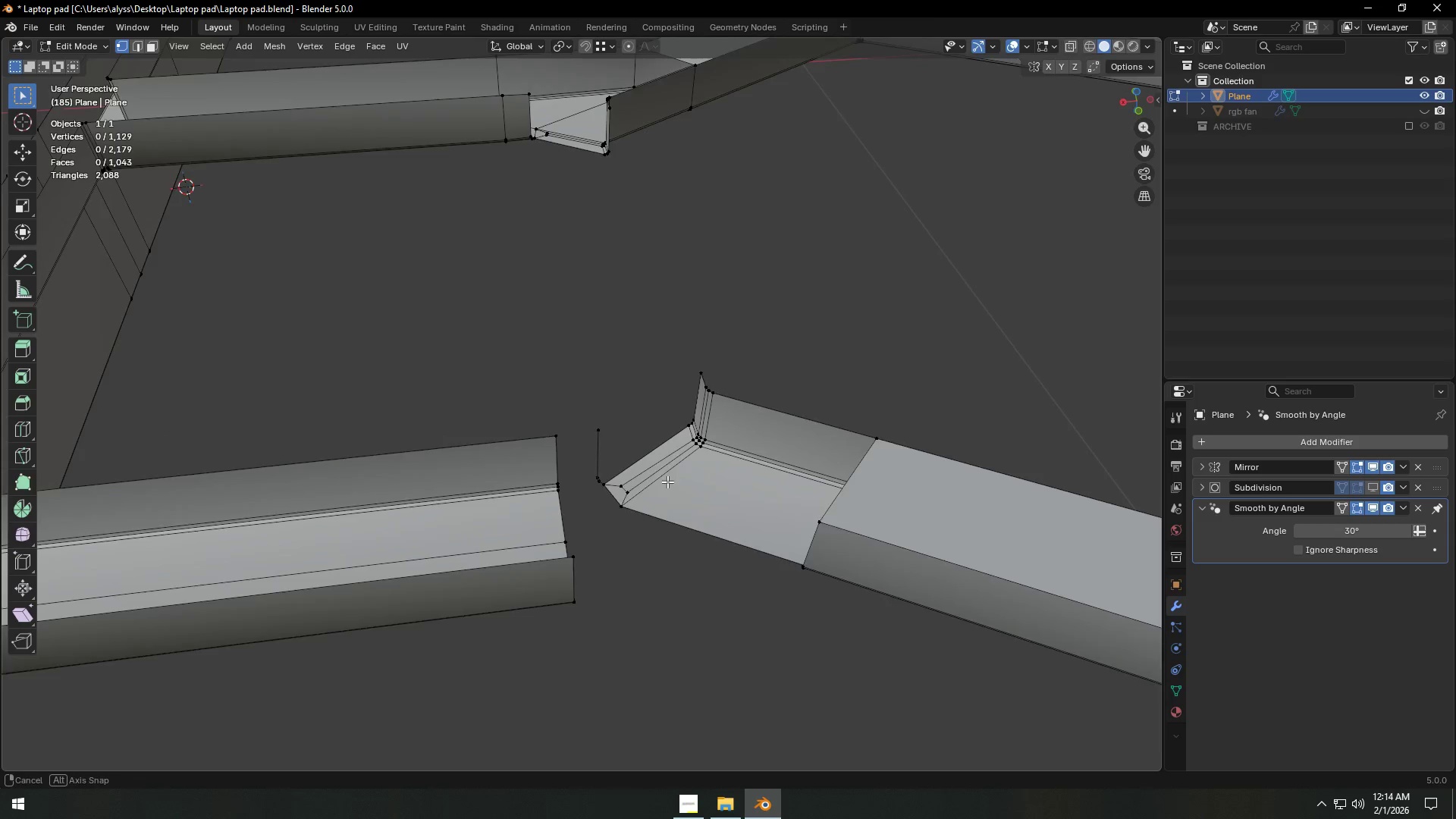 
key(Control+ControlLeft)
 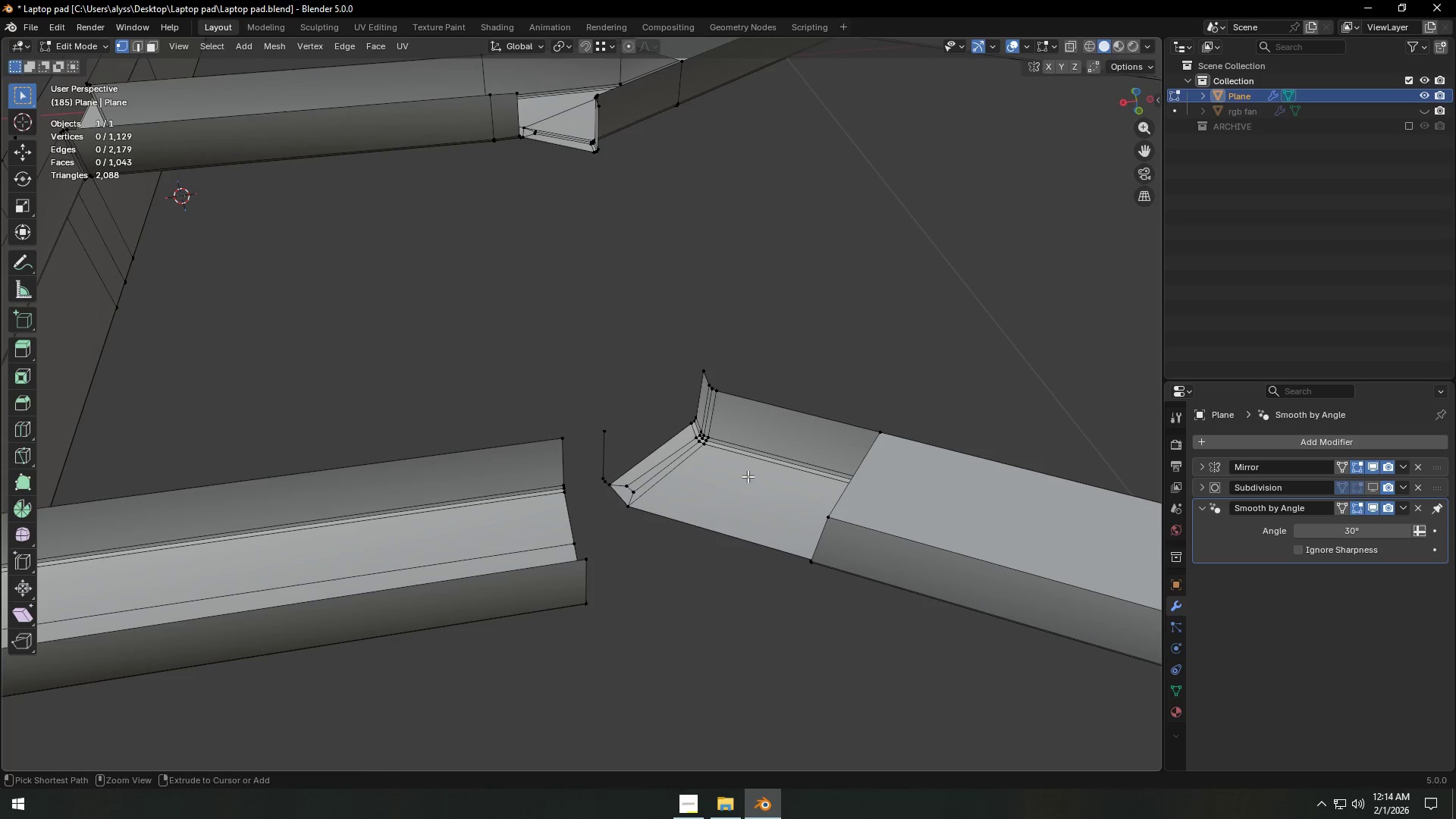 
key(Control+R)
 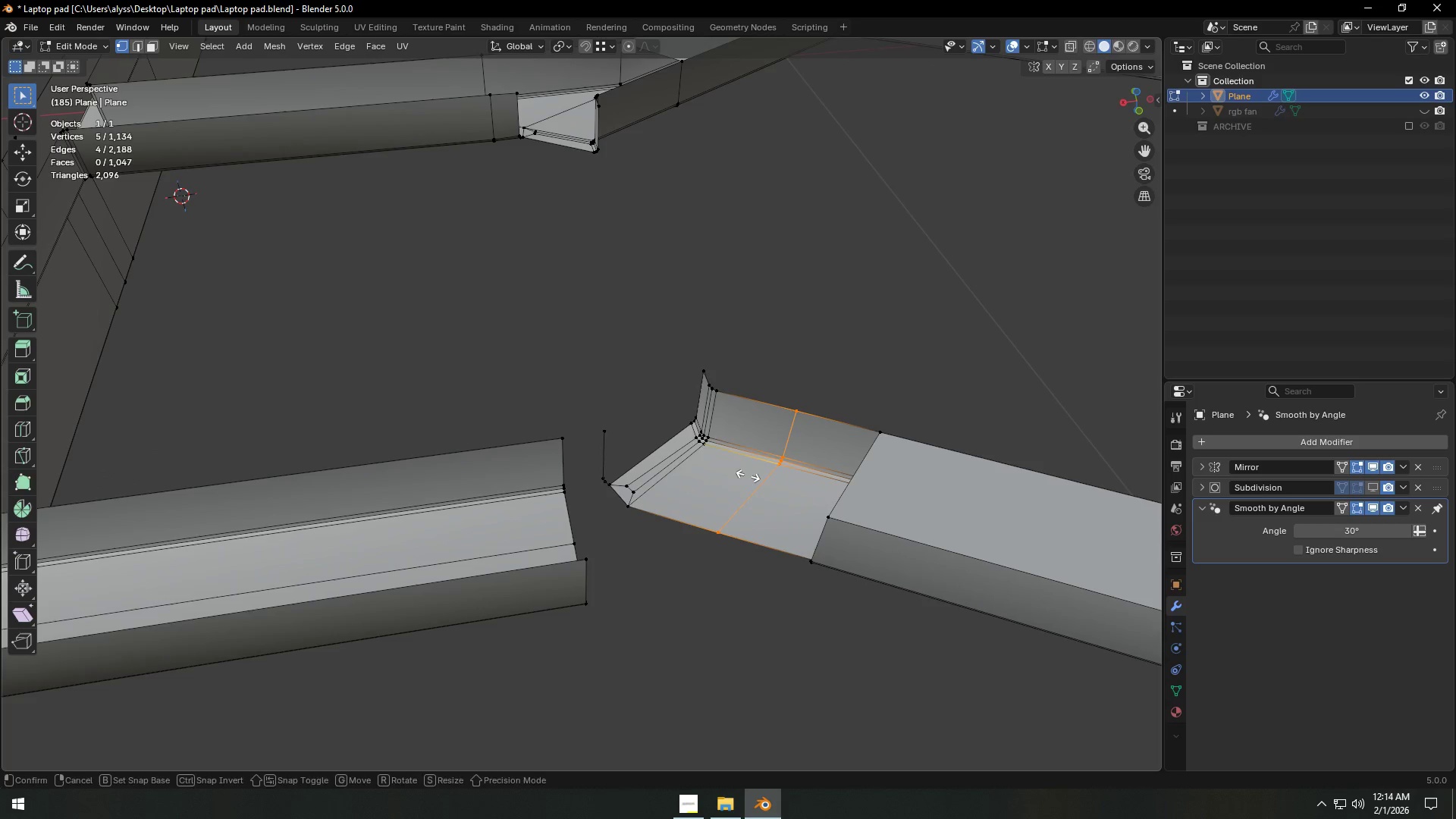 
right_click([748, 475])
 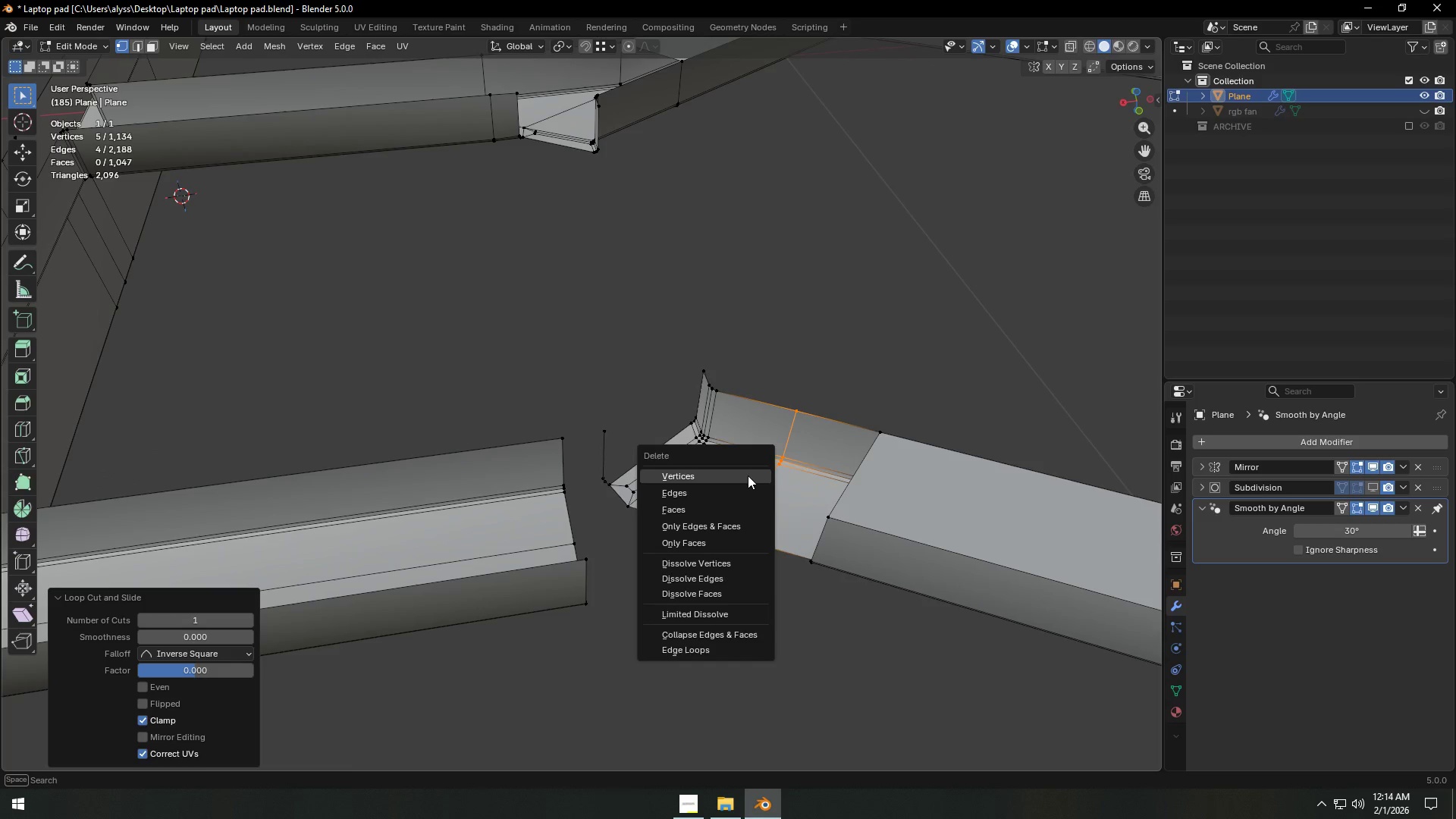 
left_click([748, 475])
 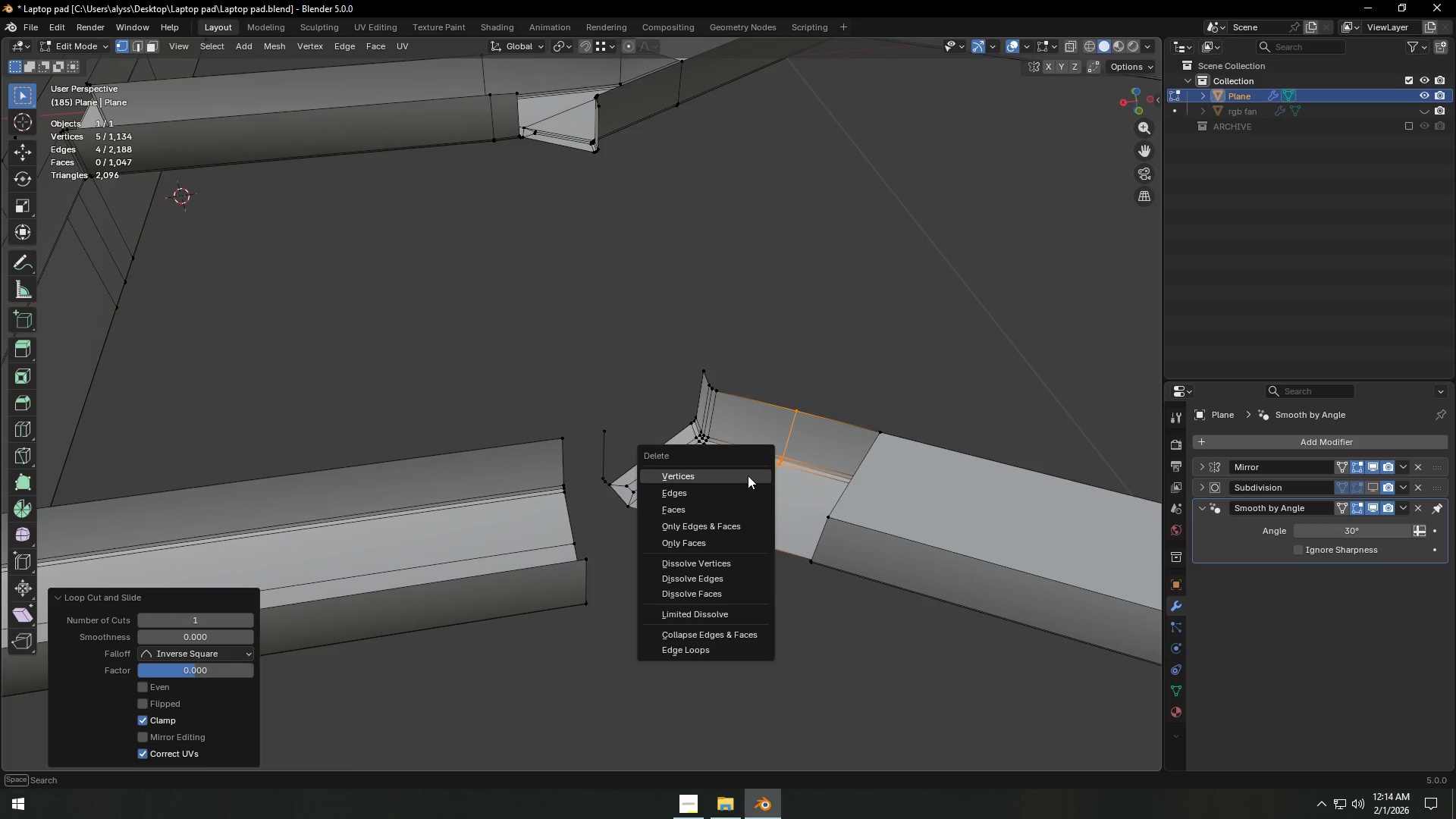 
key(X)
 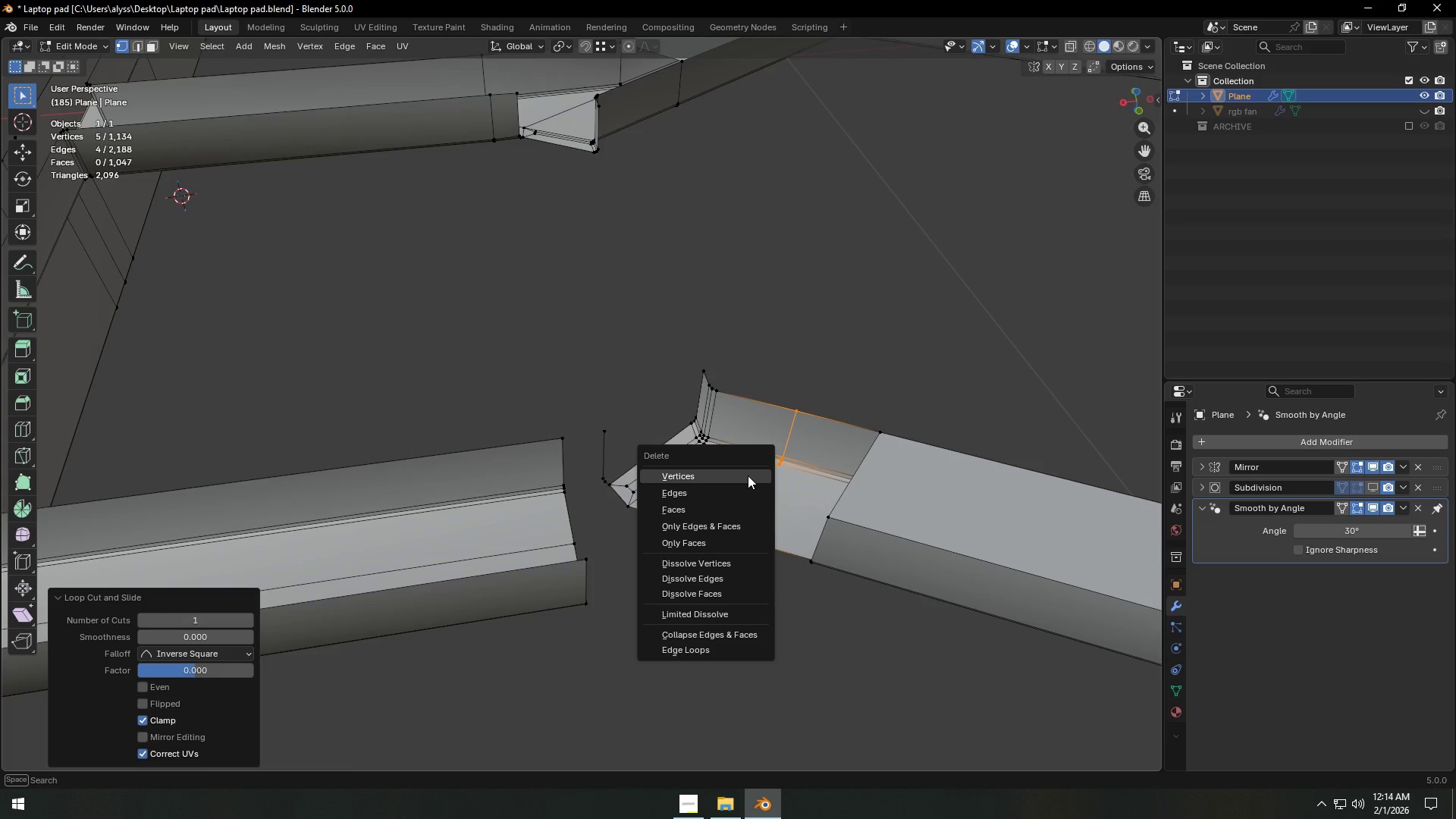 
left_click([748, 475])
 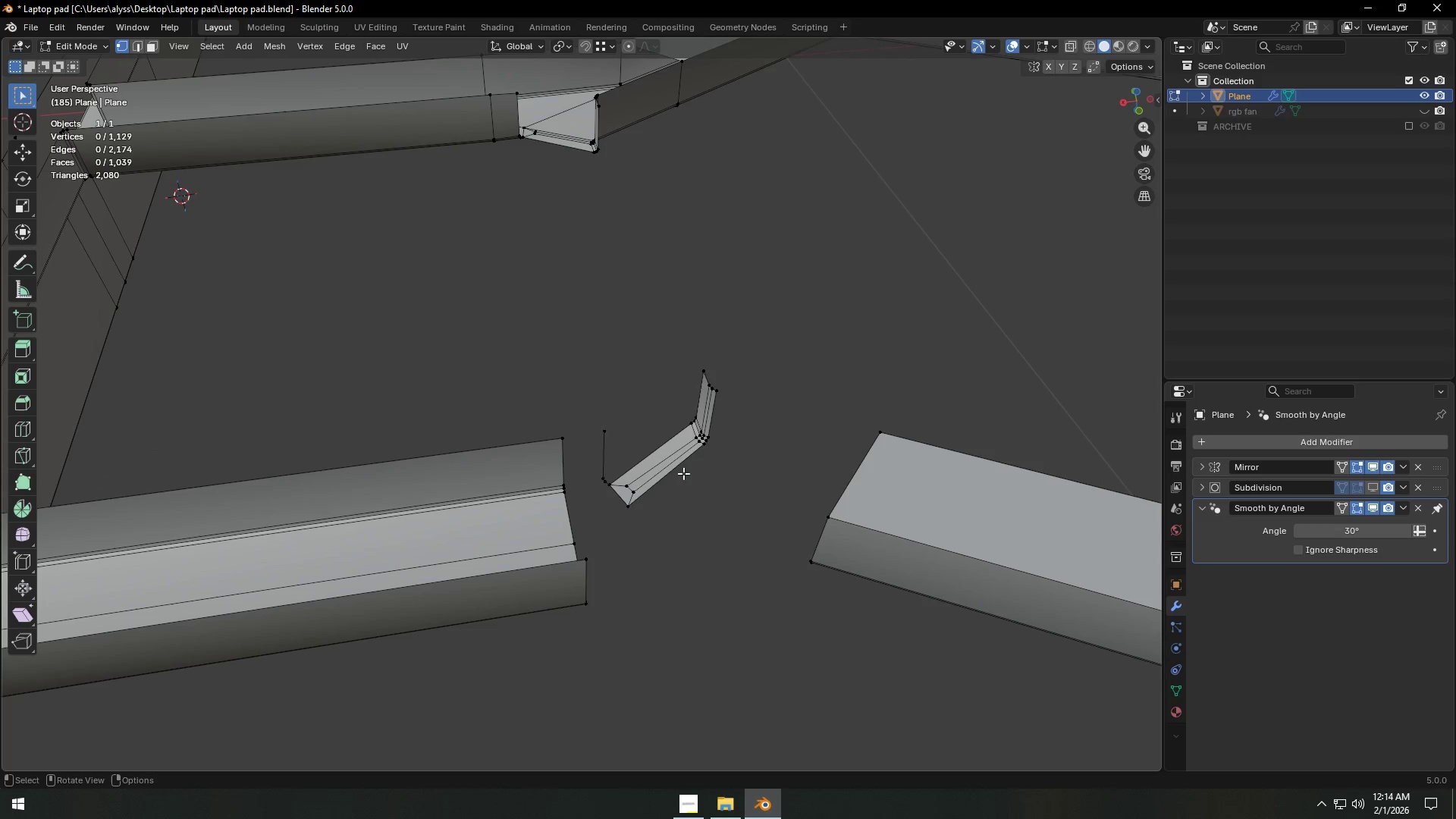 
left_click([667, 472])
 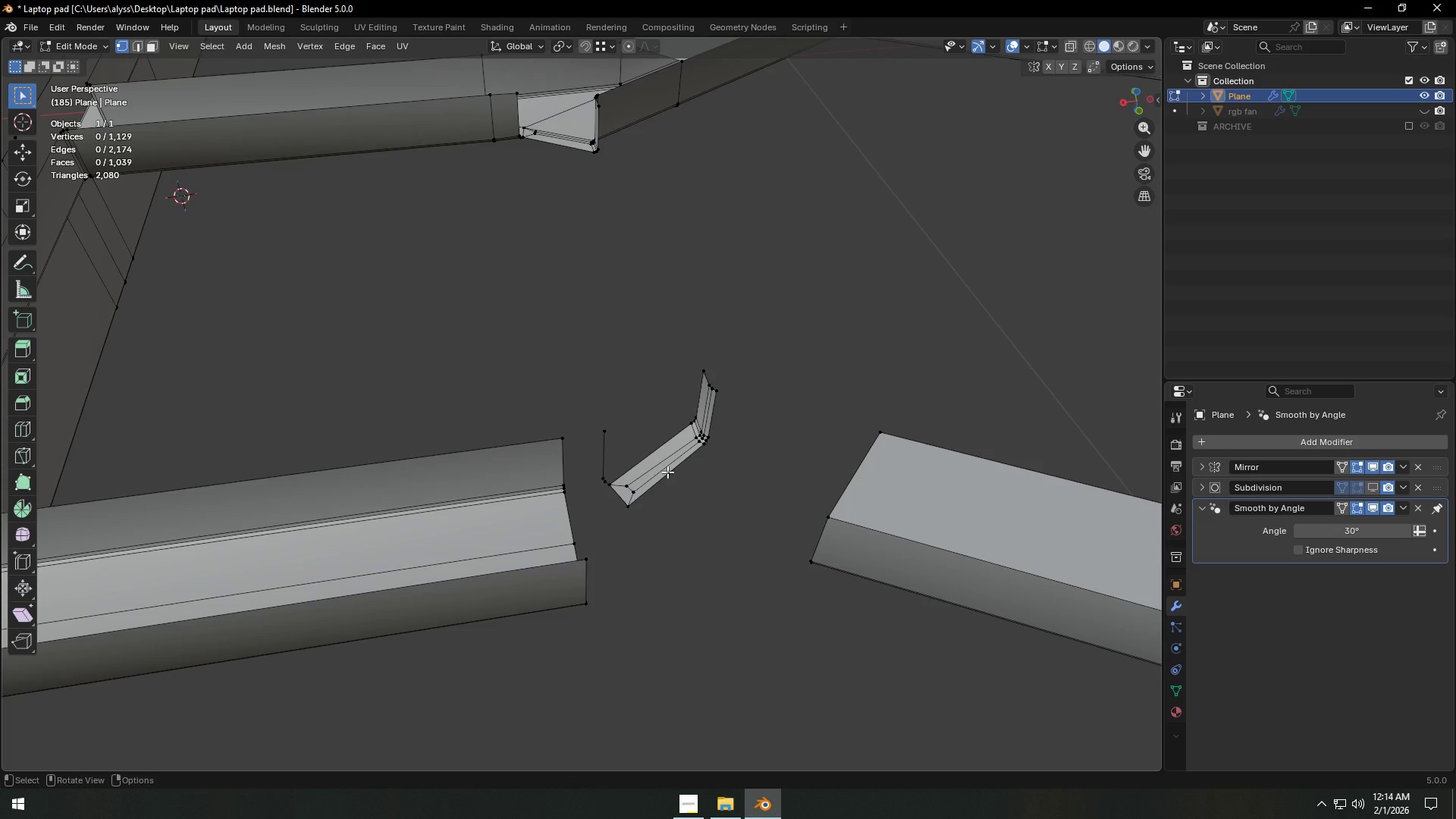 
key(Control+Z)
 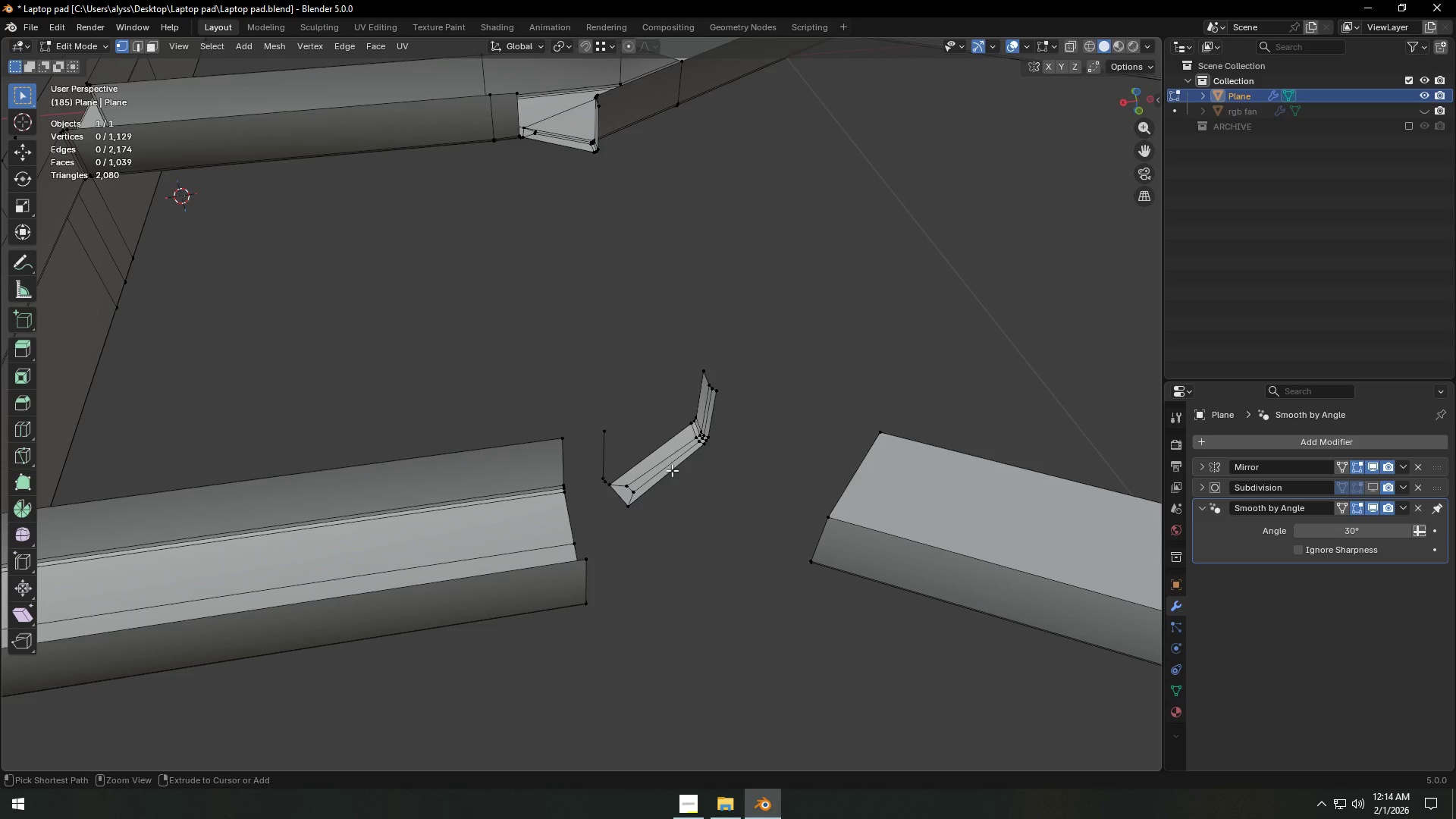 
key(Control+Z)
 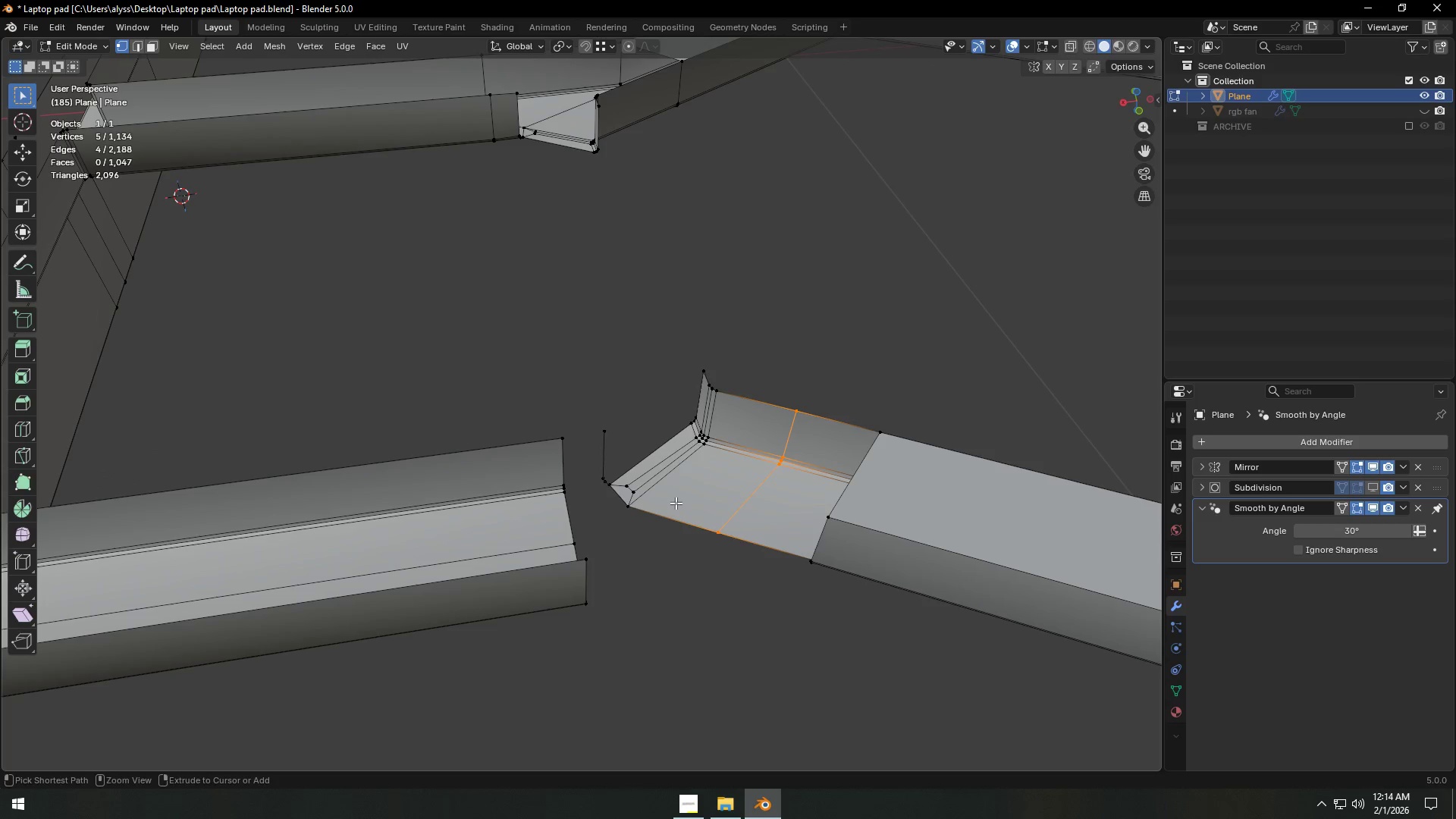 
key(Control+Z)
 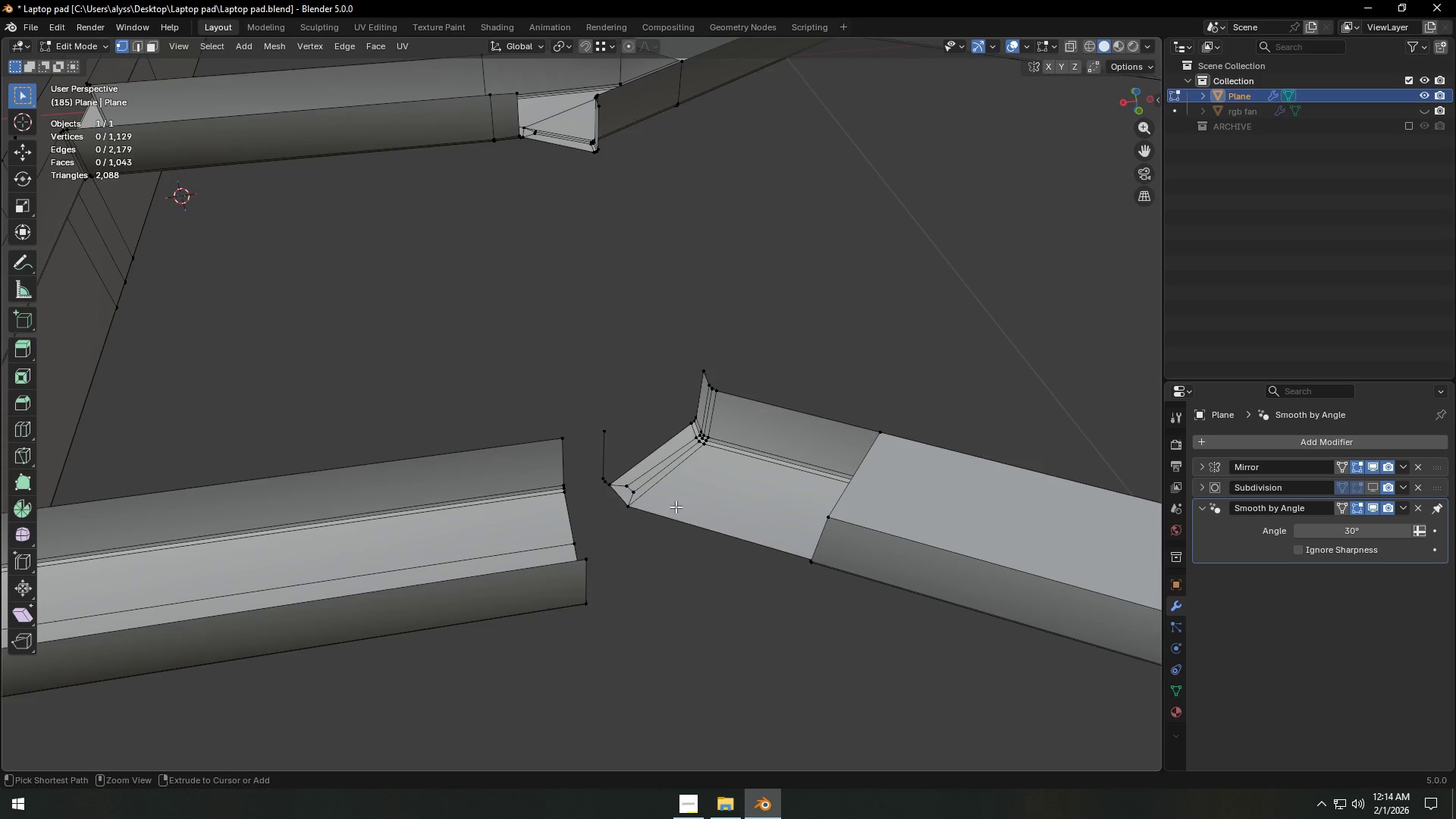 
key(Control+Z)
 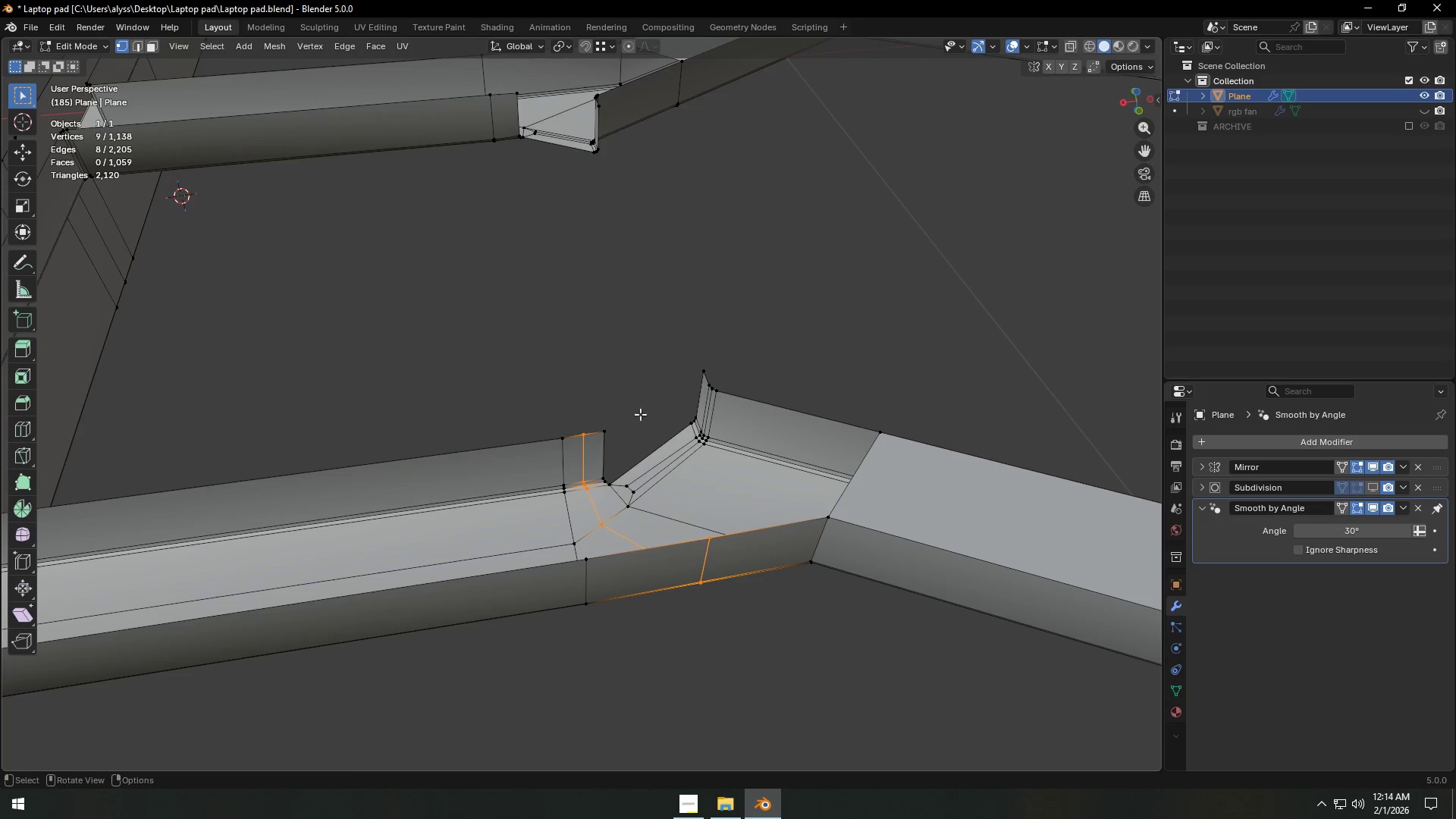 
left_click([602, 347])
 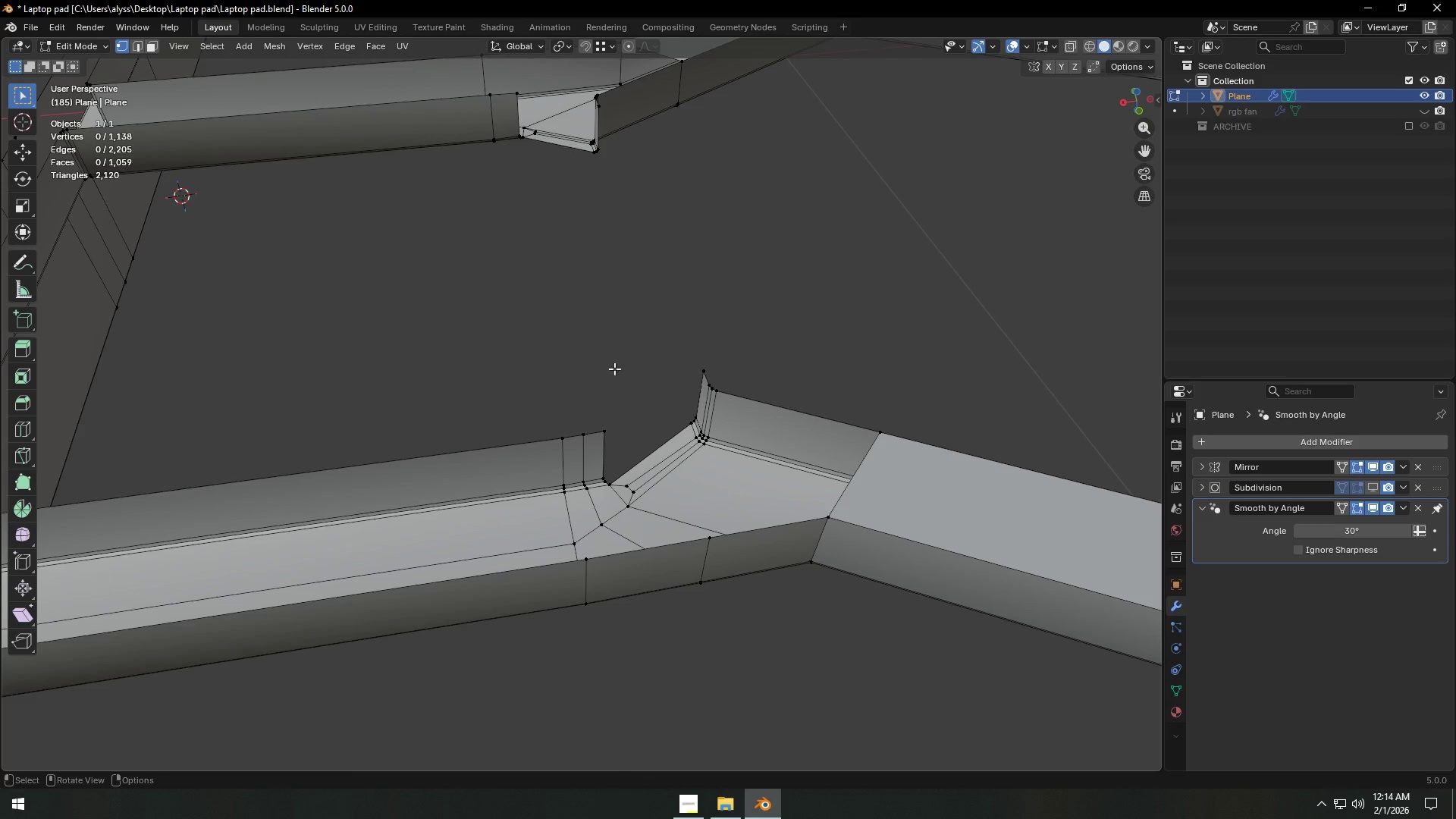 
key(Control+Z)
 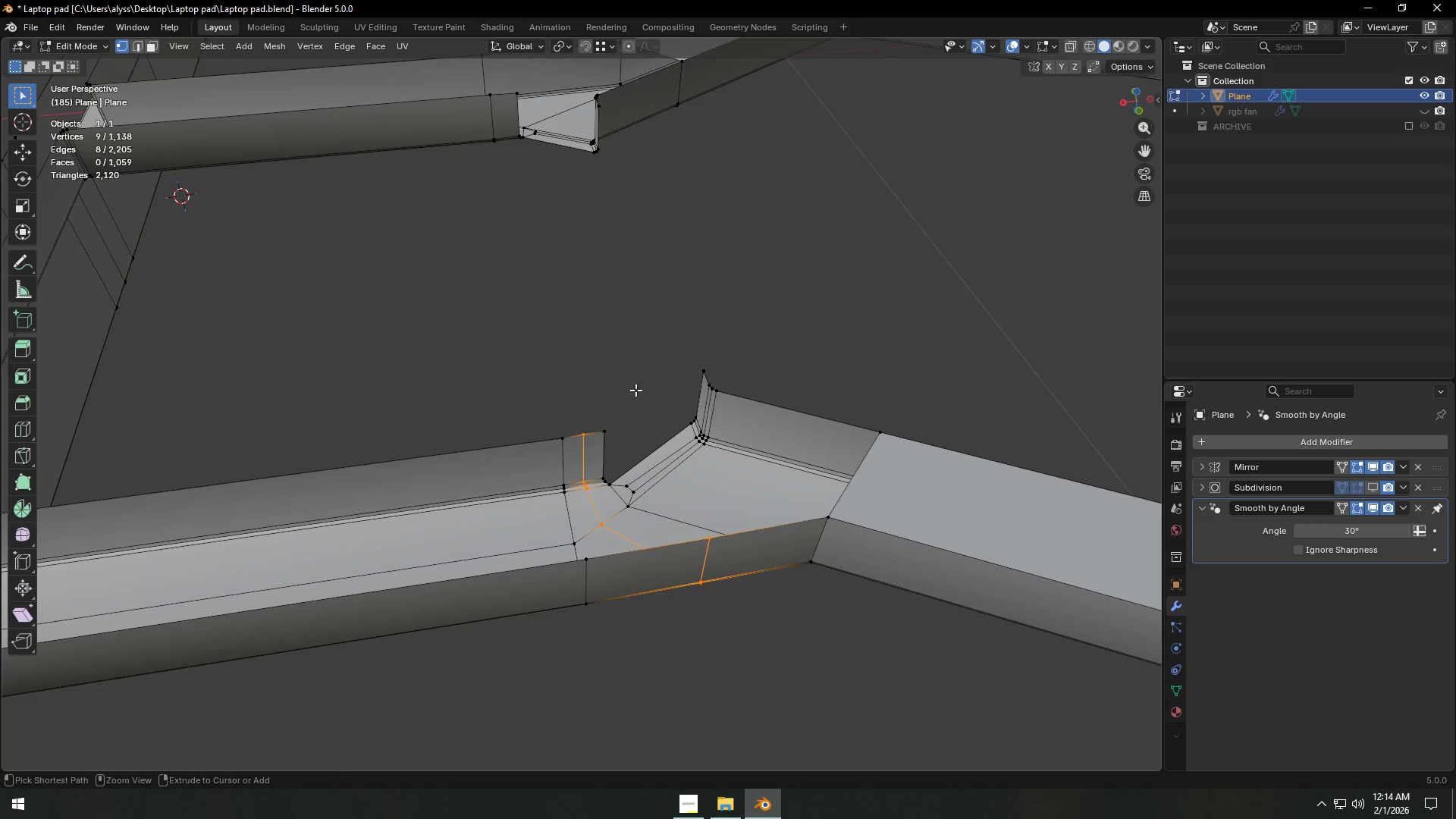 
key(Control+Z)
 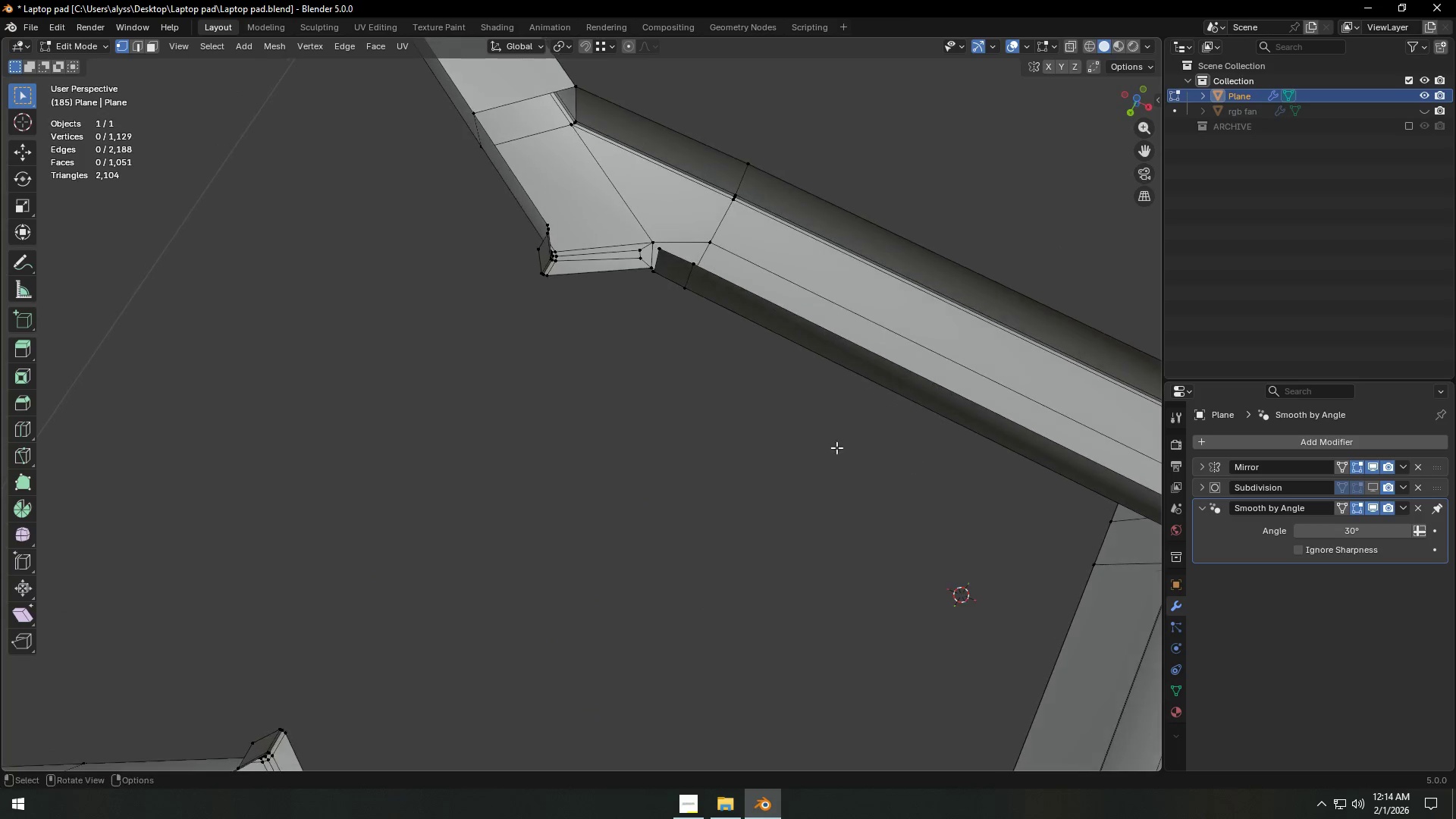 
hold_key(key=ShiftLeft, duration=0.41)
 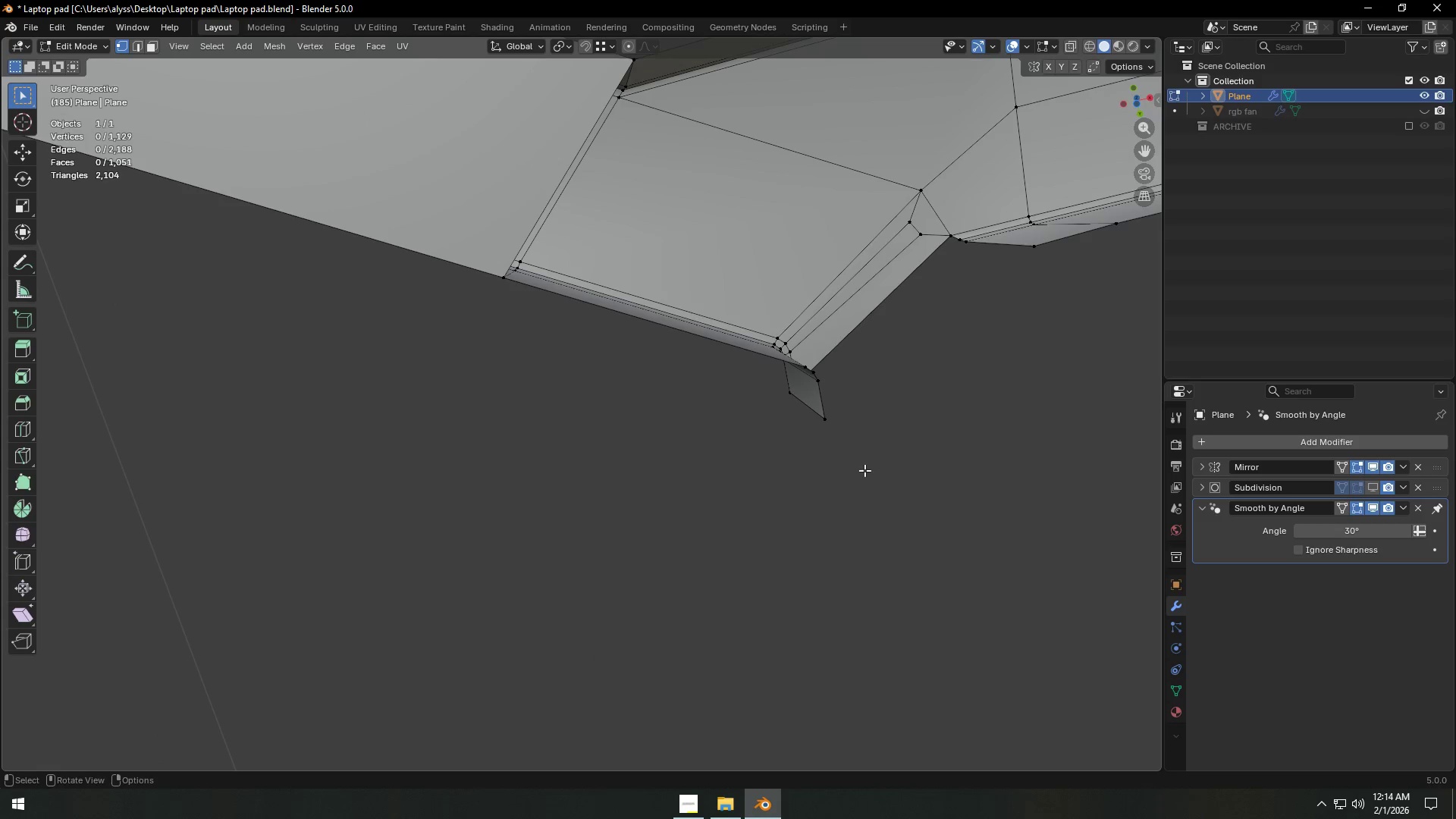 
scroll: coordinate [727, 428], scroll_direction: up, amount: 3.0
 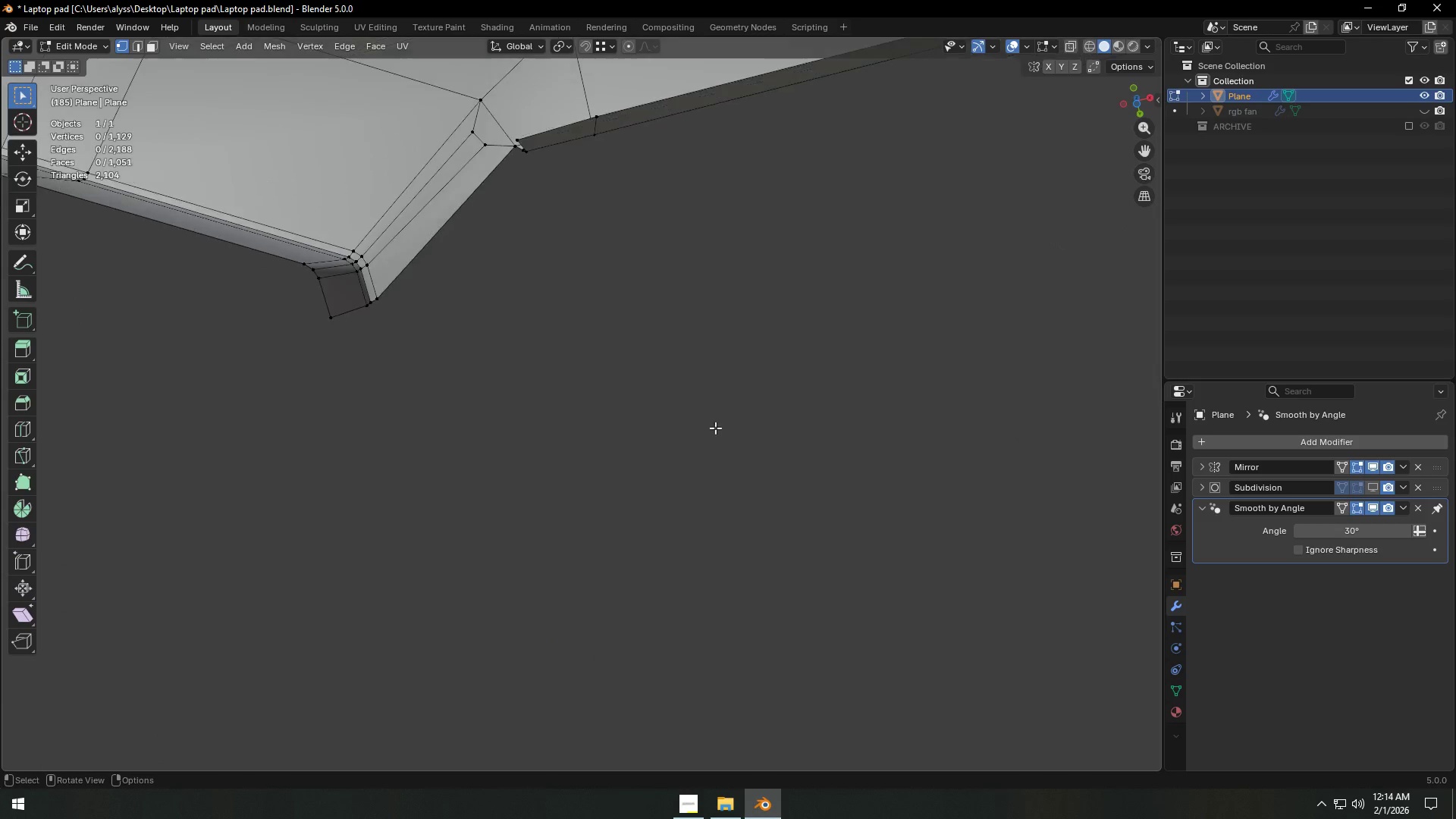 
hold_key(key=ShiftLeft, duration=0.41)
 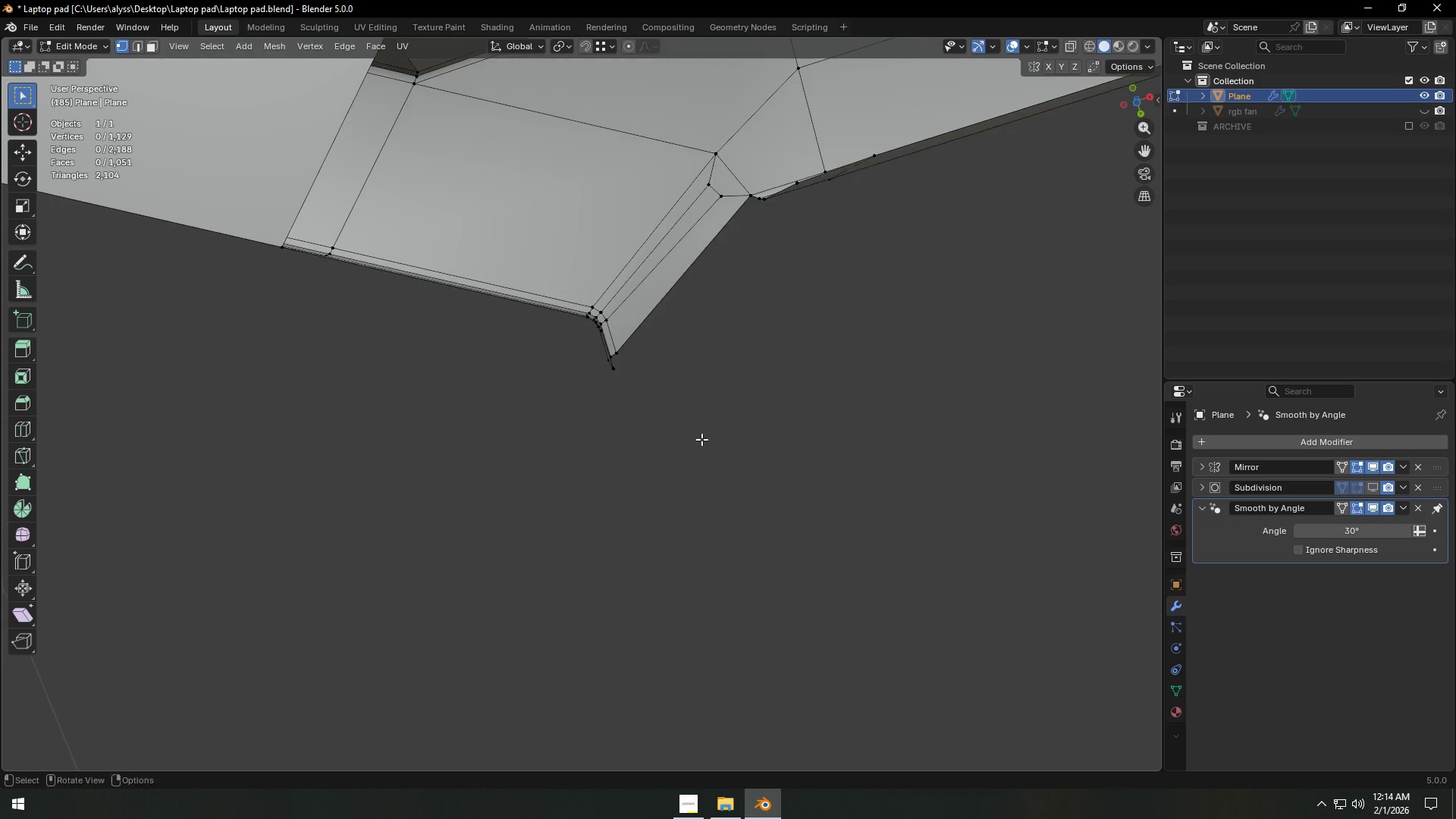 
key(Backquote)
 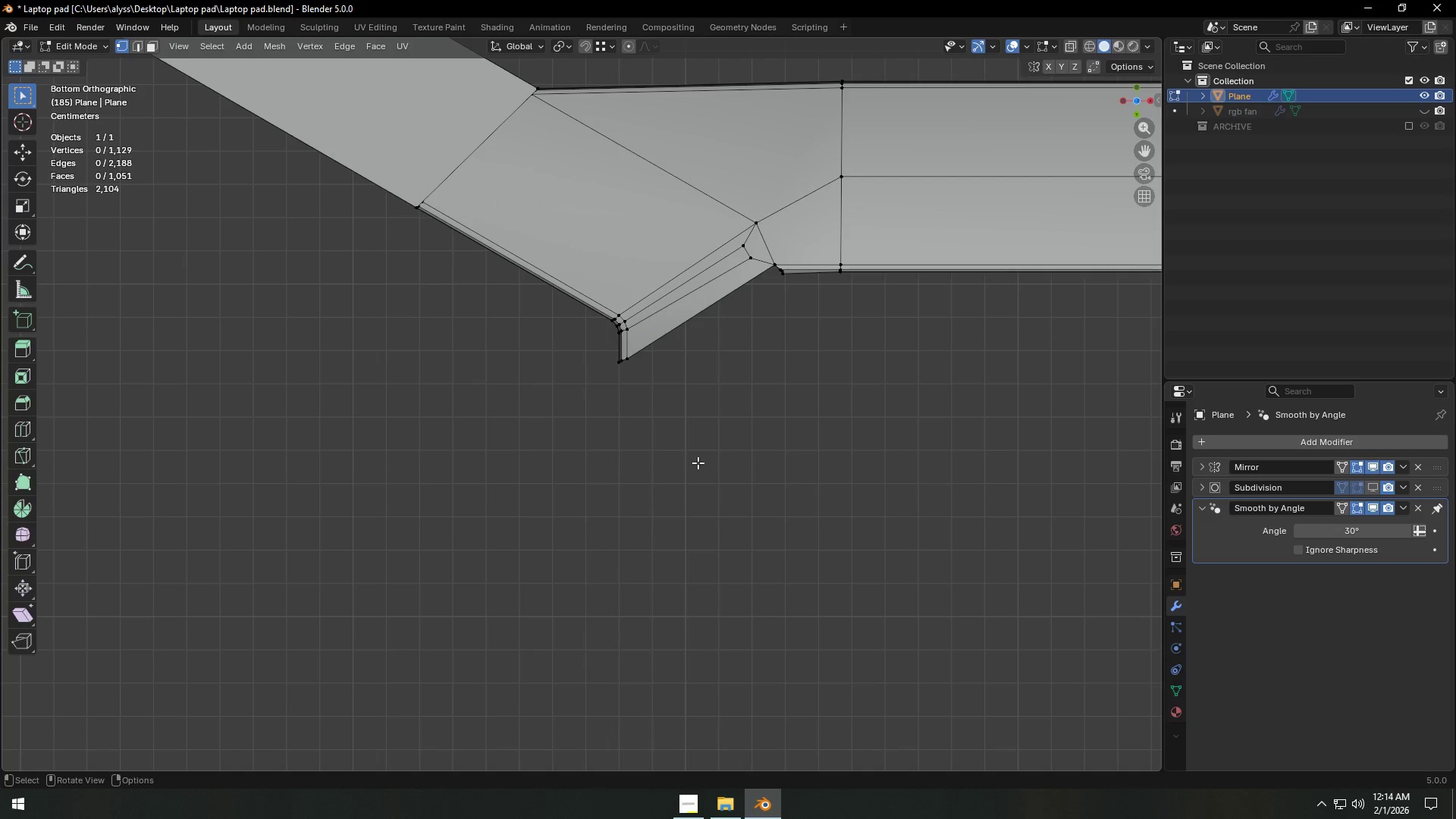 
key(Shift+ShiftLeft)
 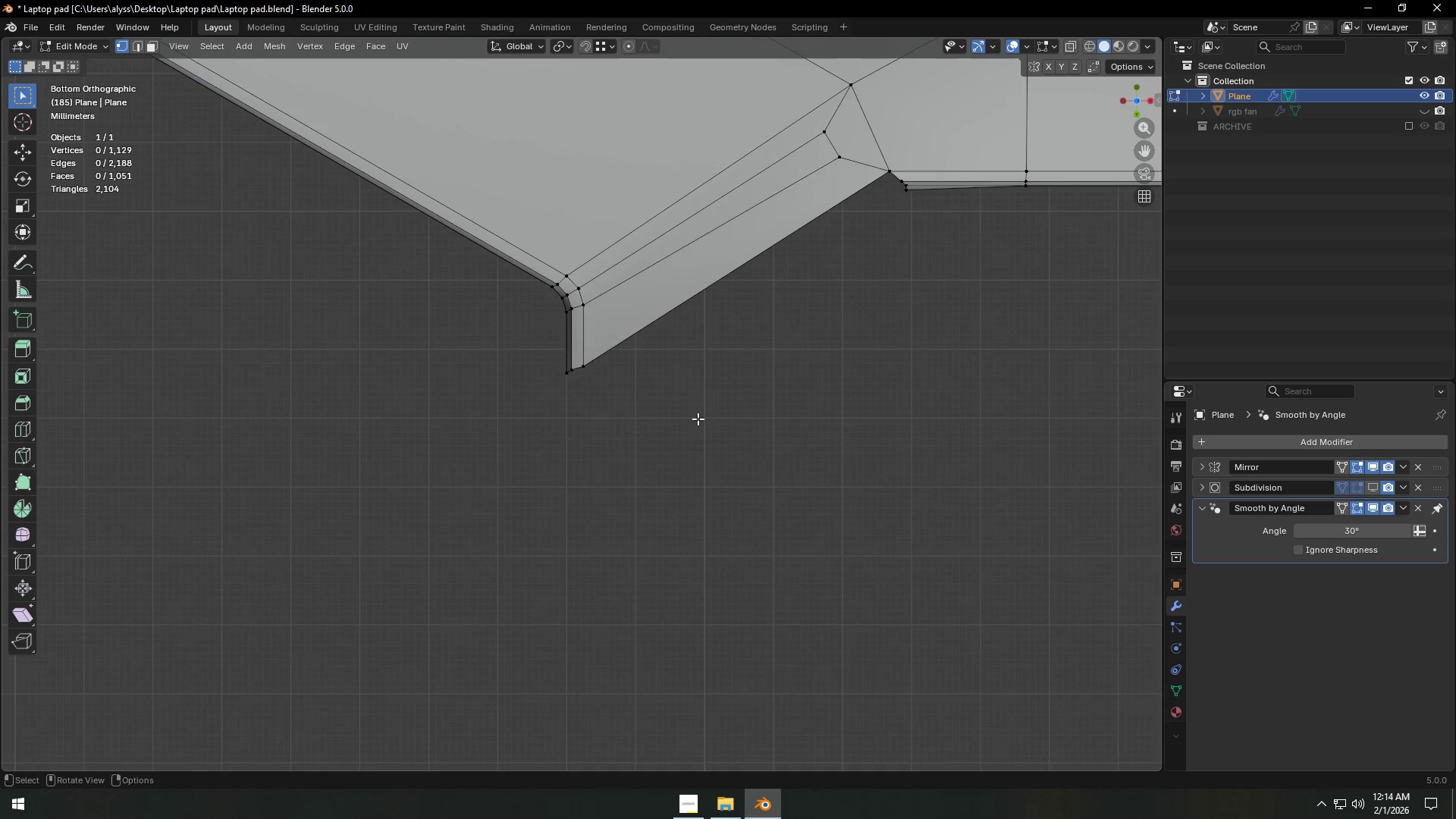 
scroll: coordinate [698, 458], scroll_direction: up, amount: 4.0
 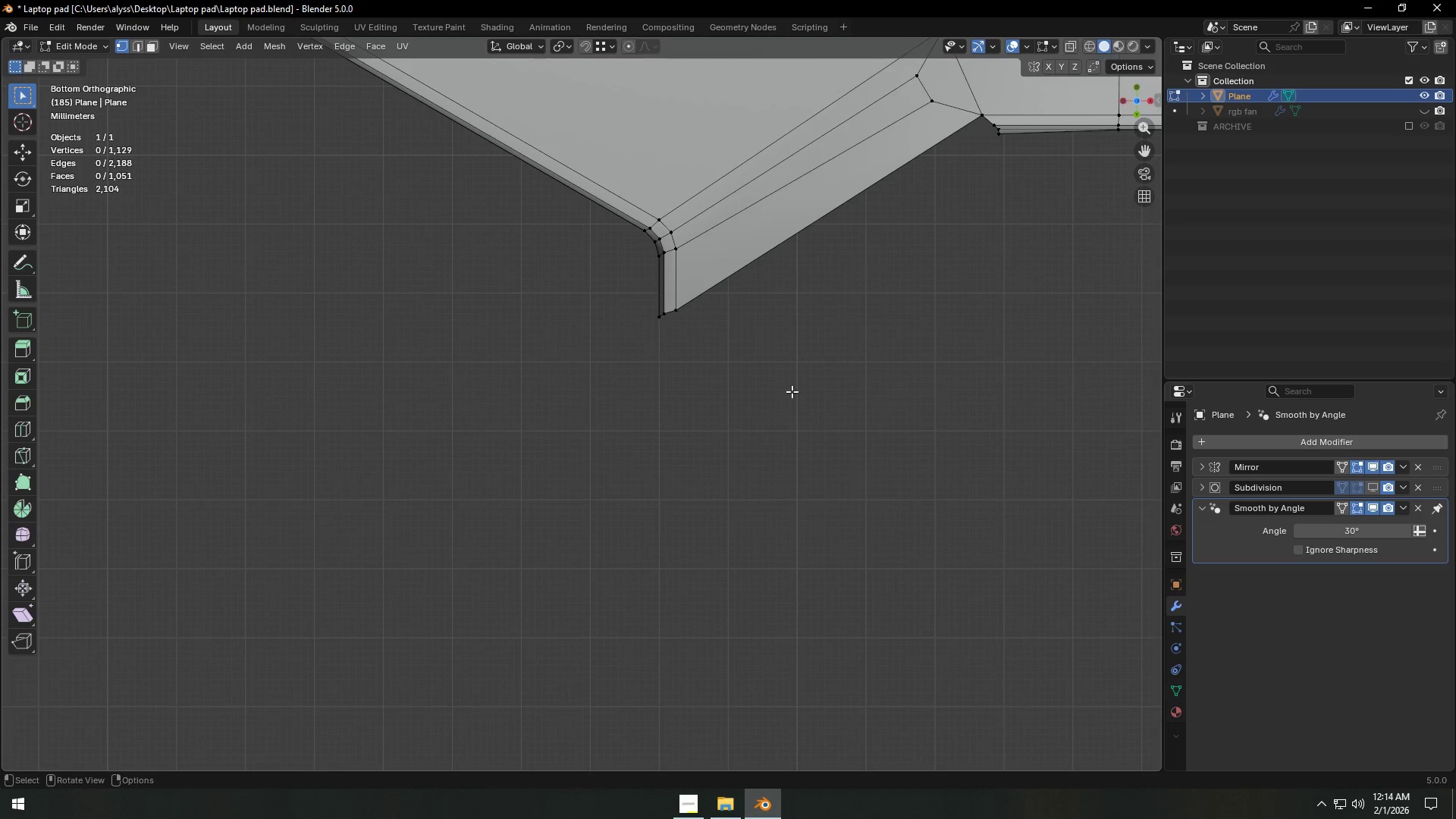 
type(zx)
 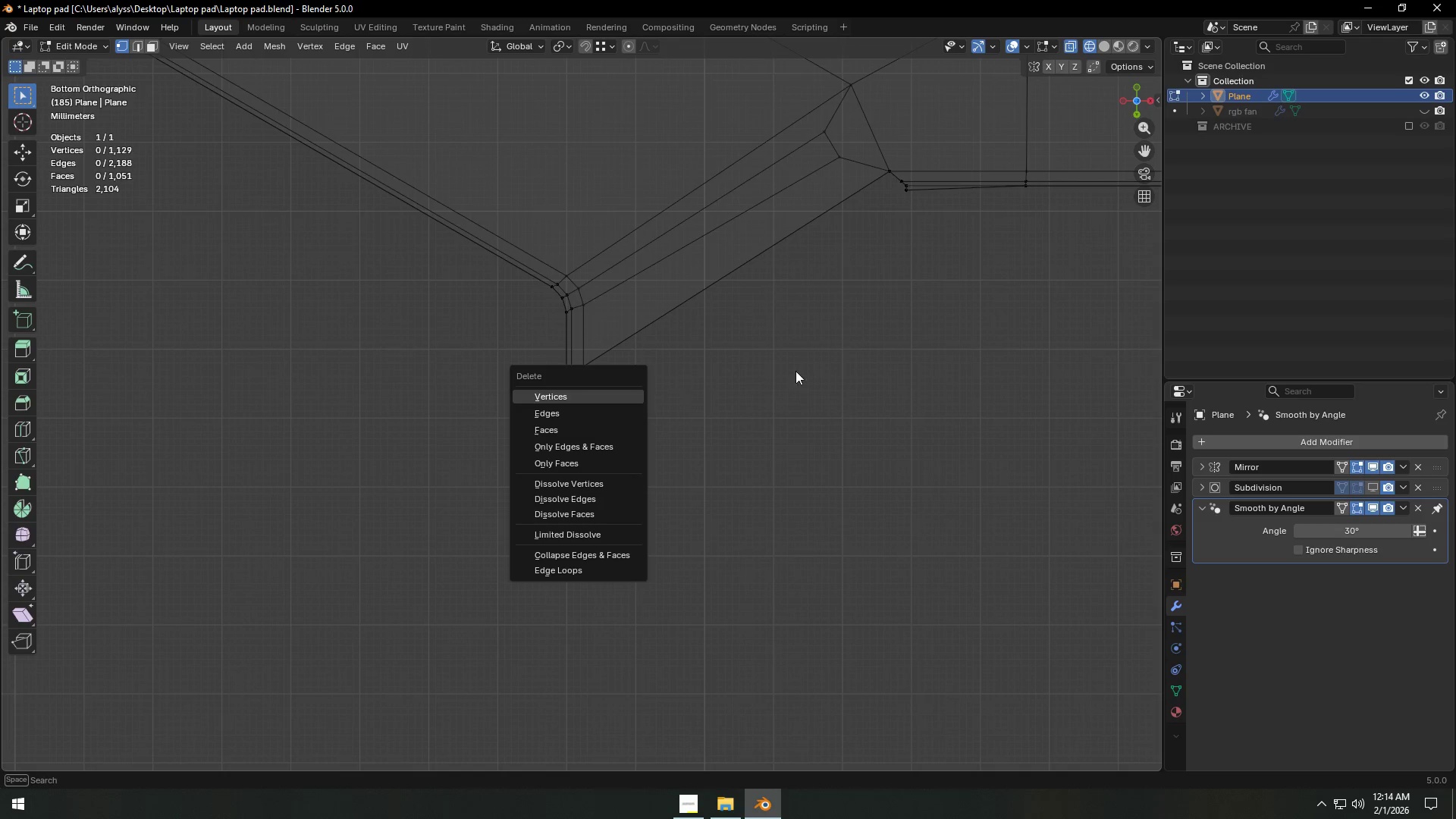 
right_click([844, 368])
 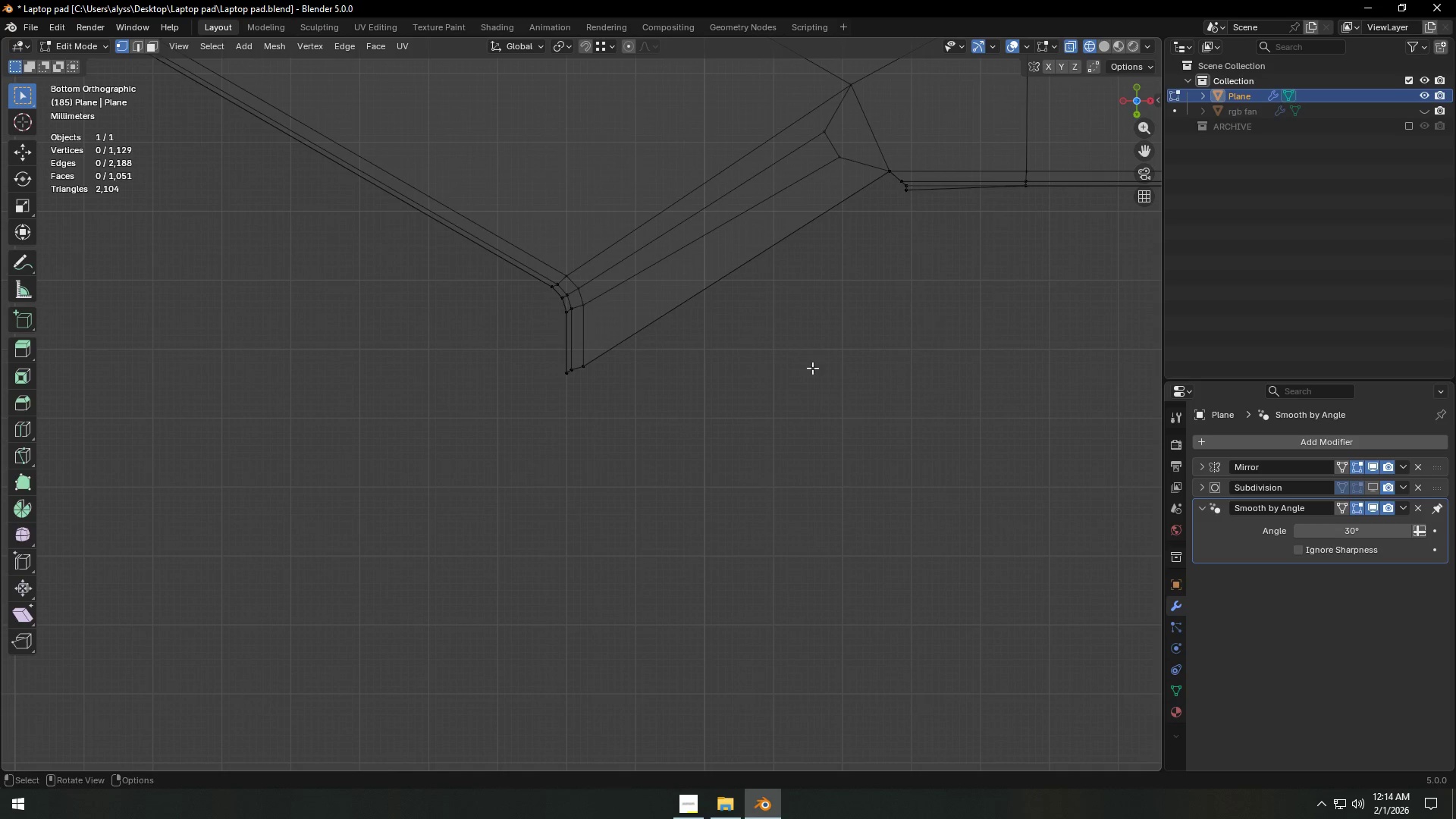 
key(C)
 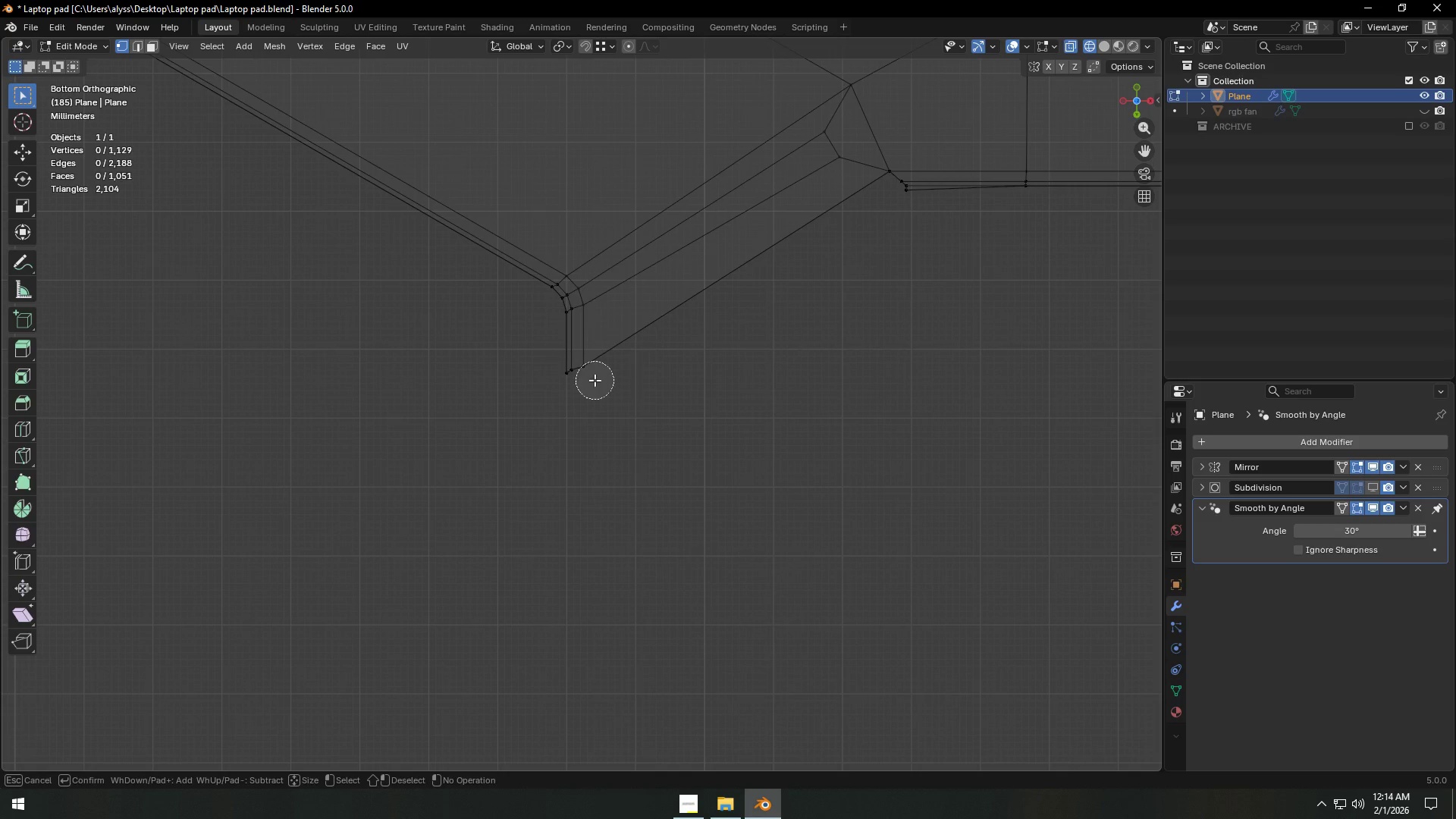 
left_click_drag(start_coordinate=[587, 377], to_coordinate=[597, 303])
 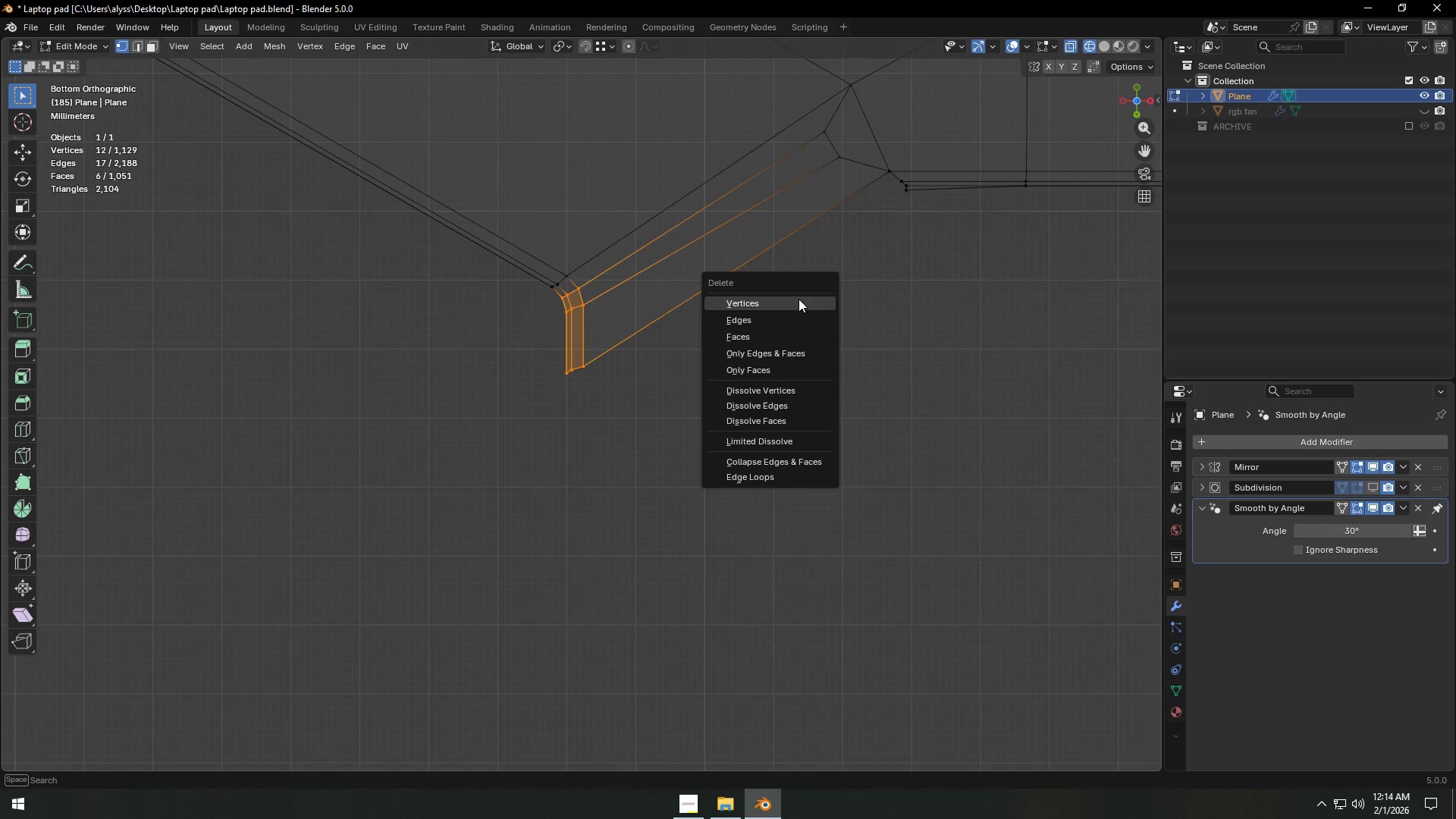 
right_click([597, 303])
 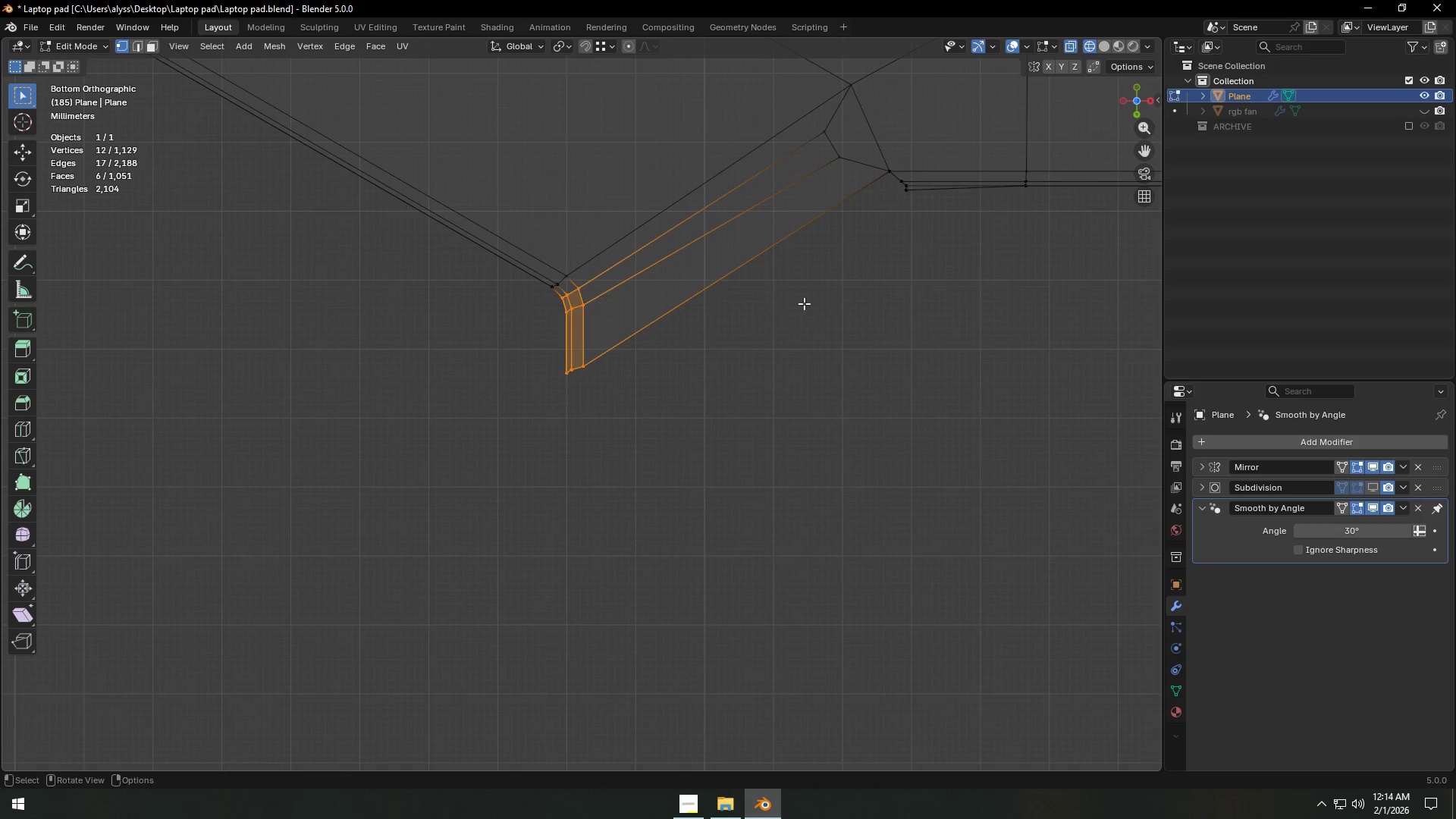 
left_click([597, 303])
 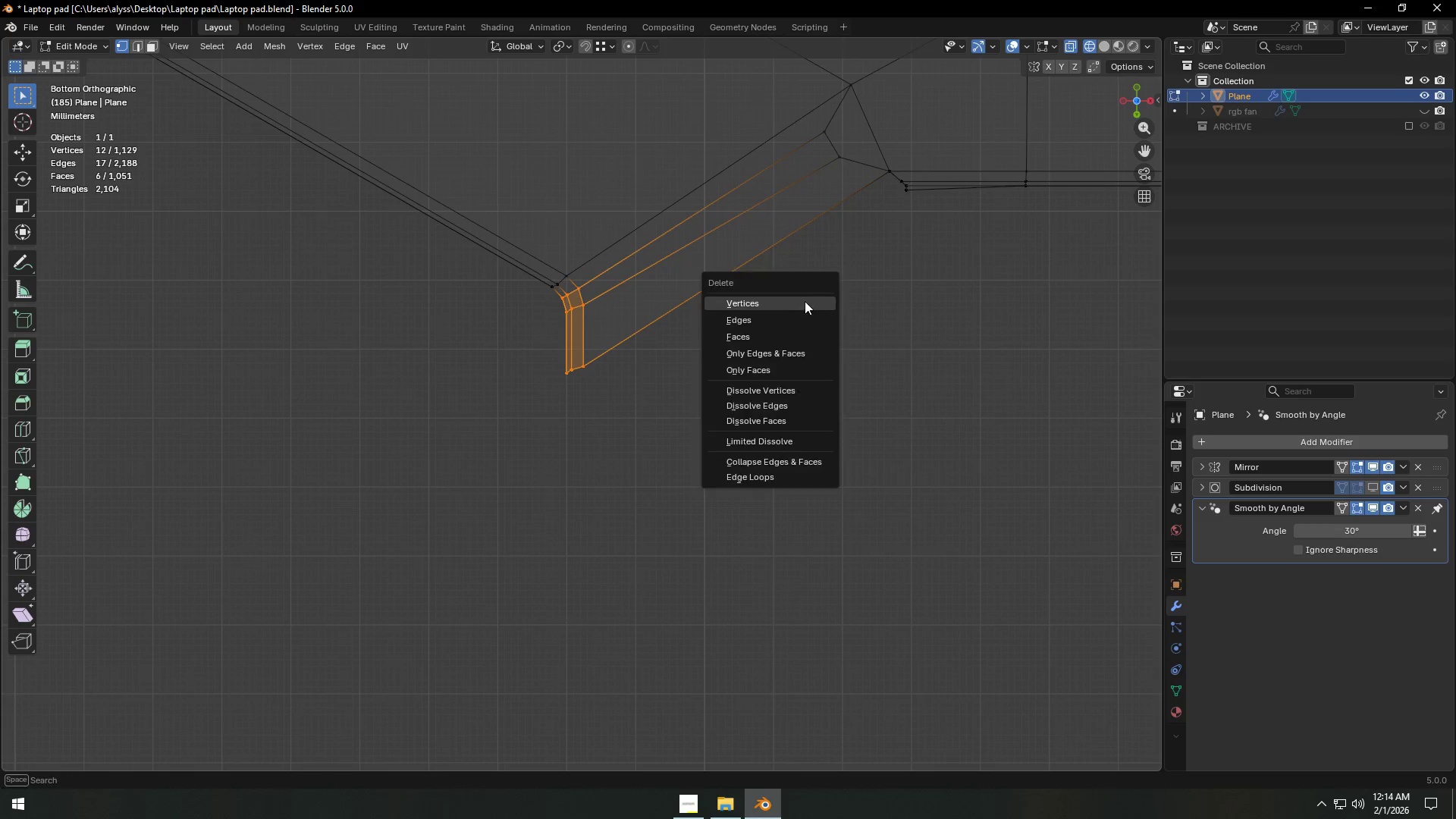 
key(X)
 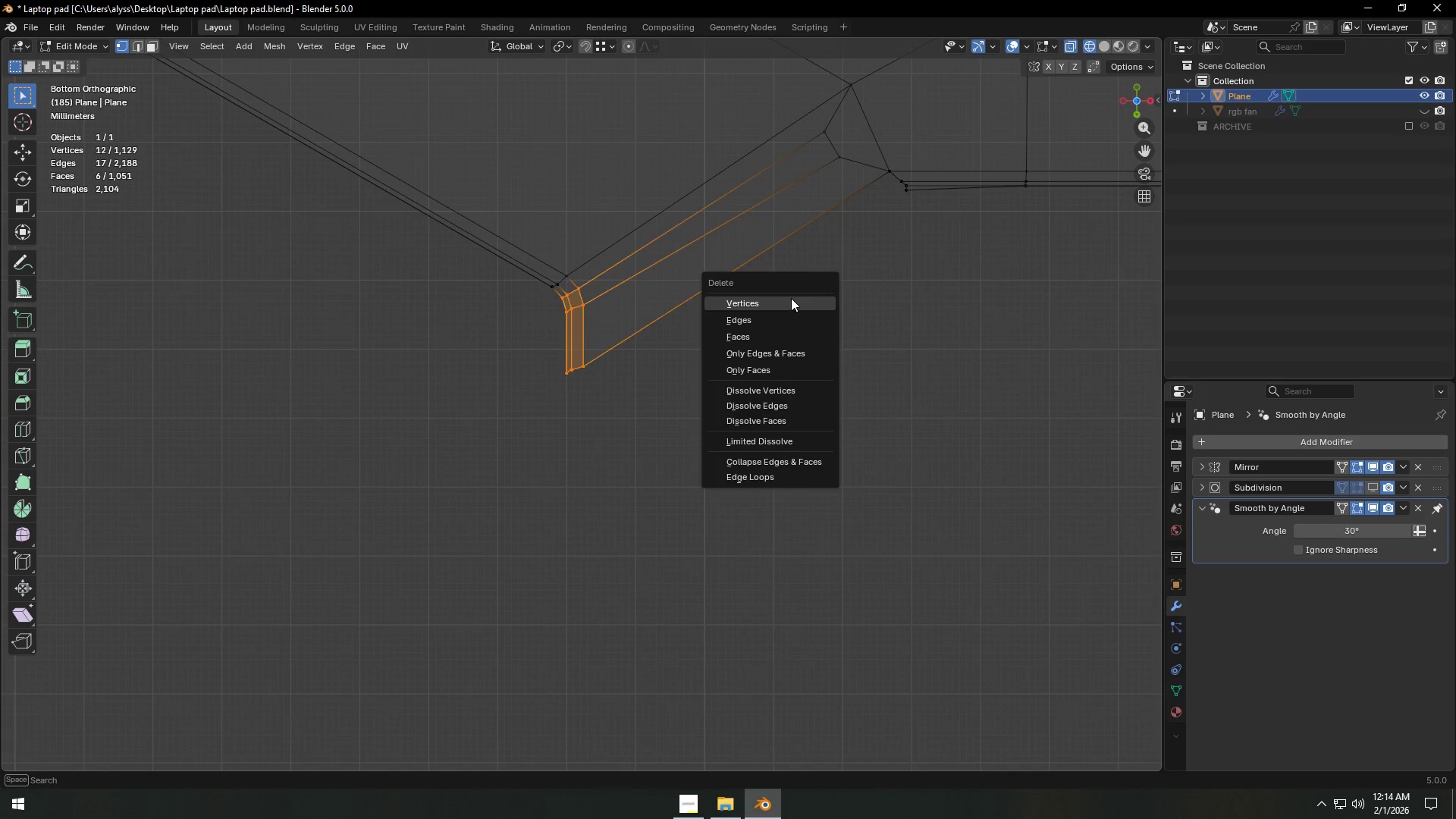 
left_click([791, 297])
 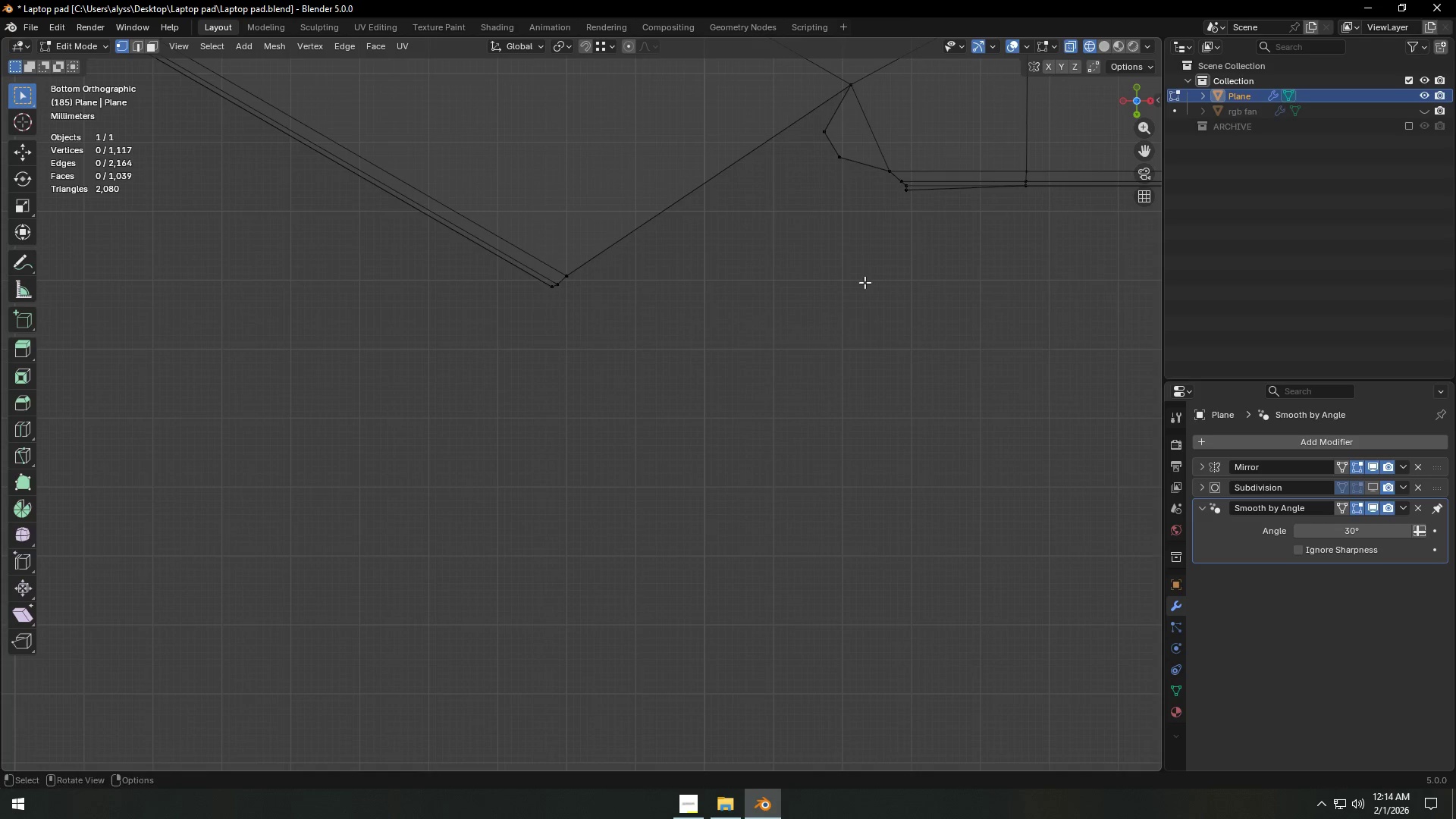 
hold_key(key=ShiftLeft, duration=0.34)
 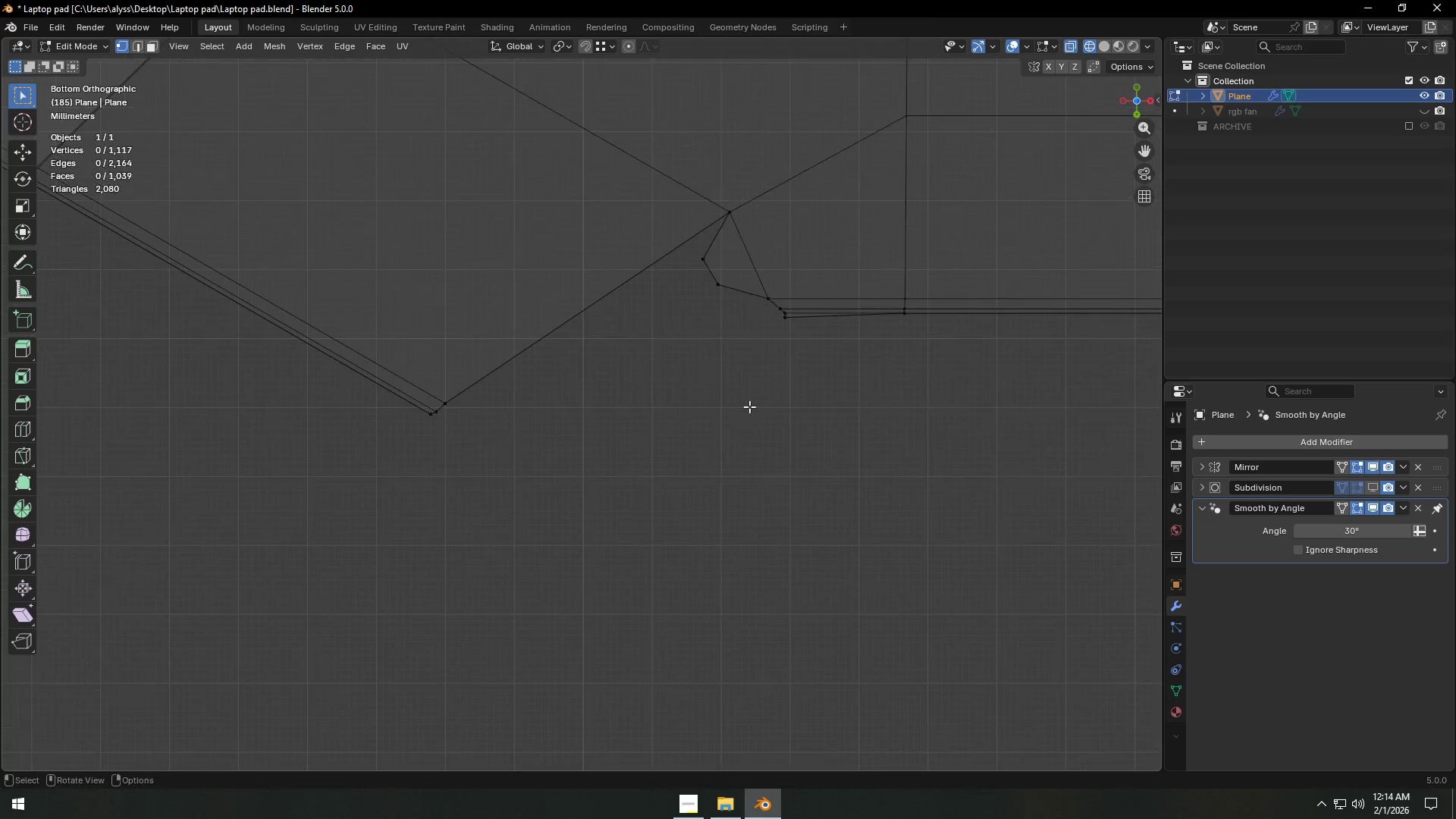 
key(C)
 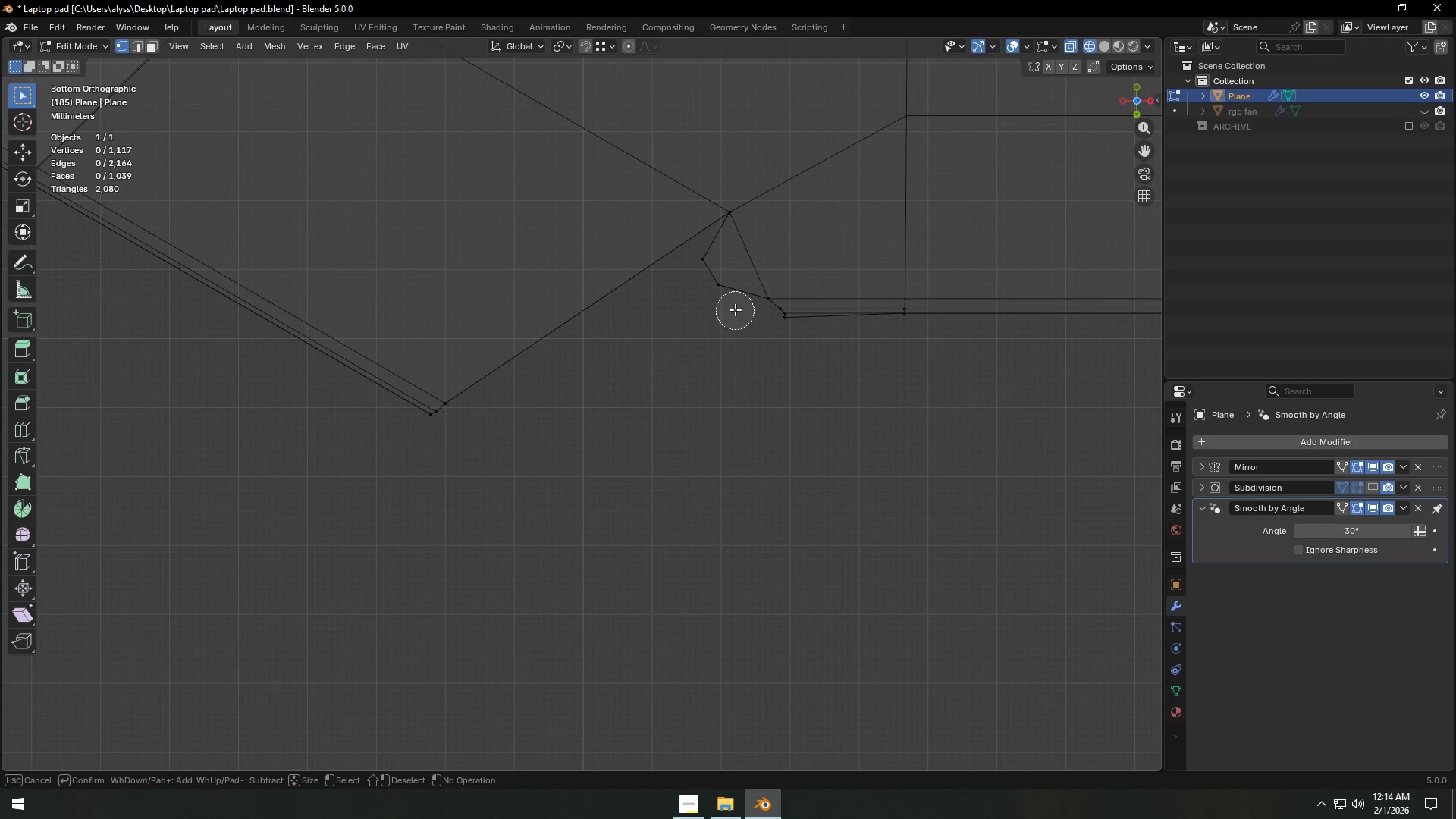 
left_click_drag(start_coordinate=[742, 299], to_coordinate=[700, 264])
 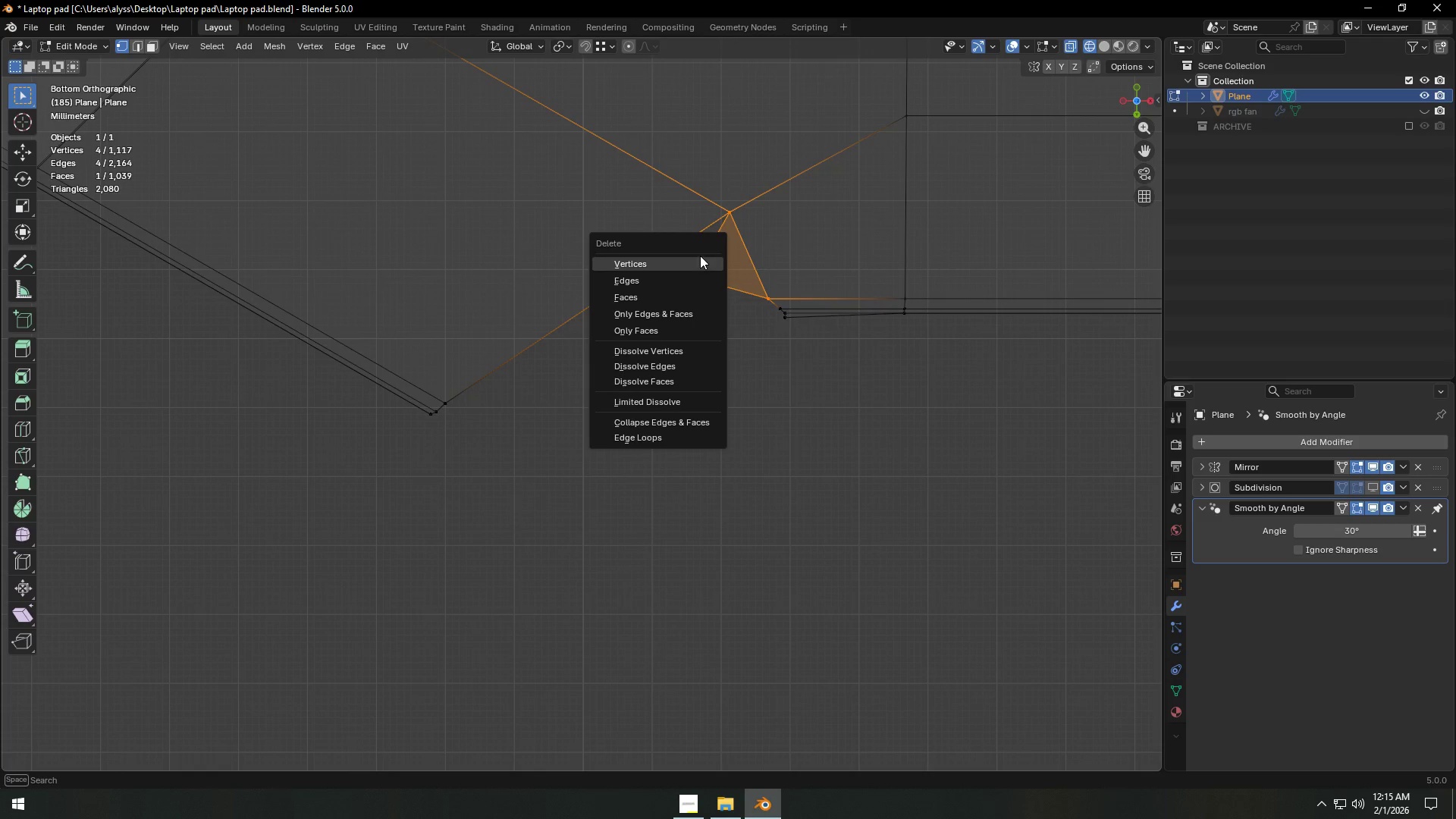 
right_click([700, 264])
 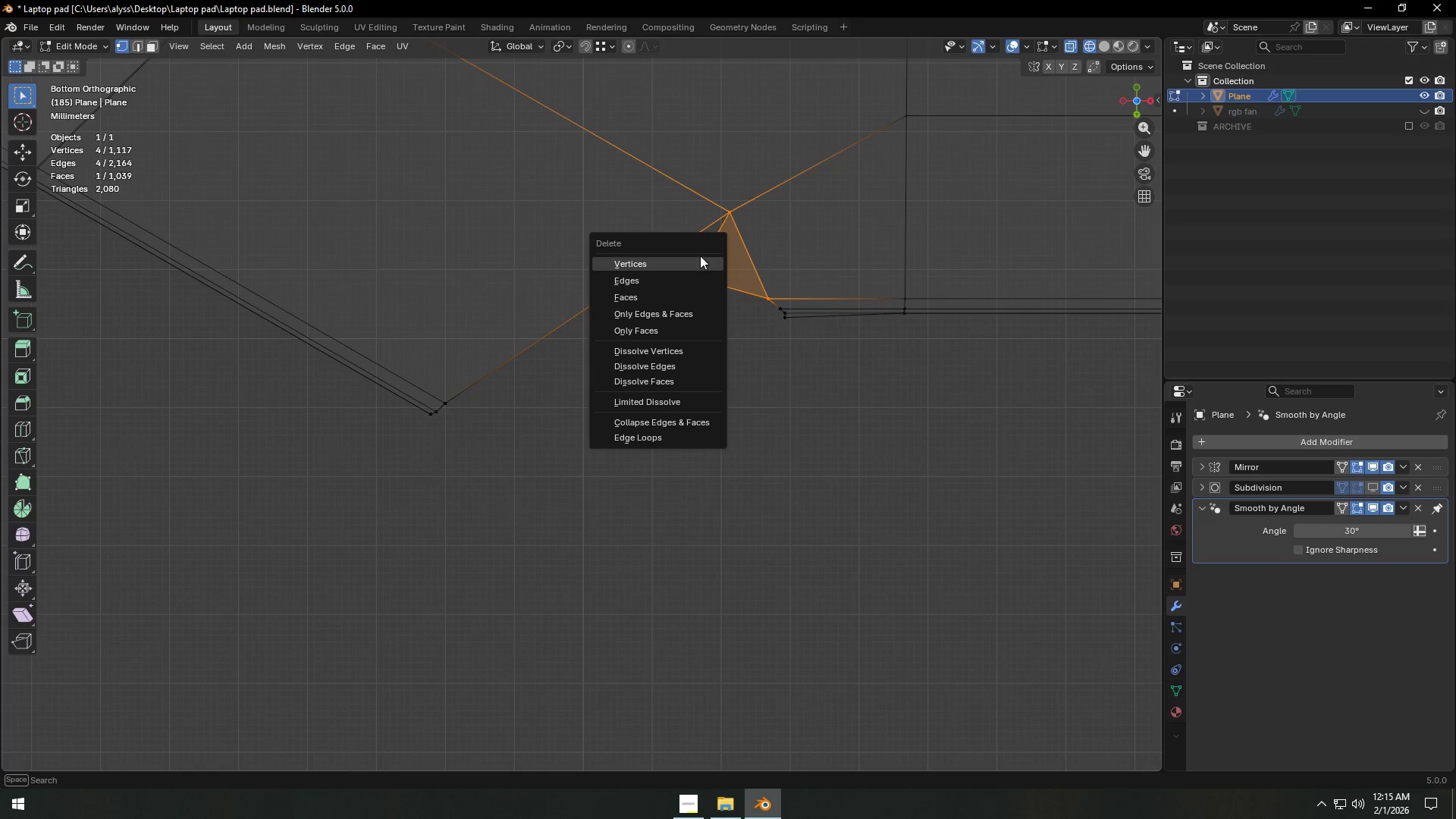 
left_click([700, 264])
 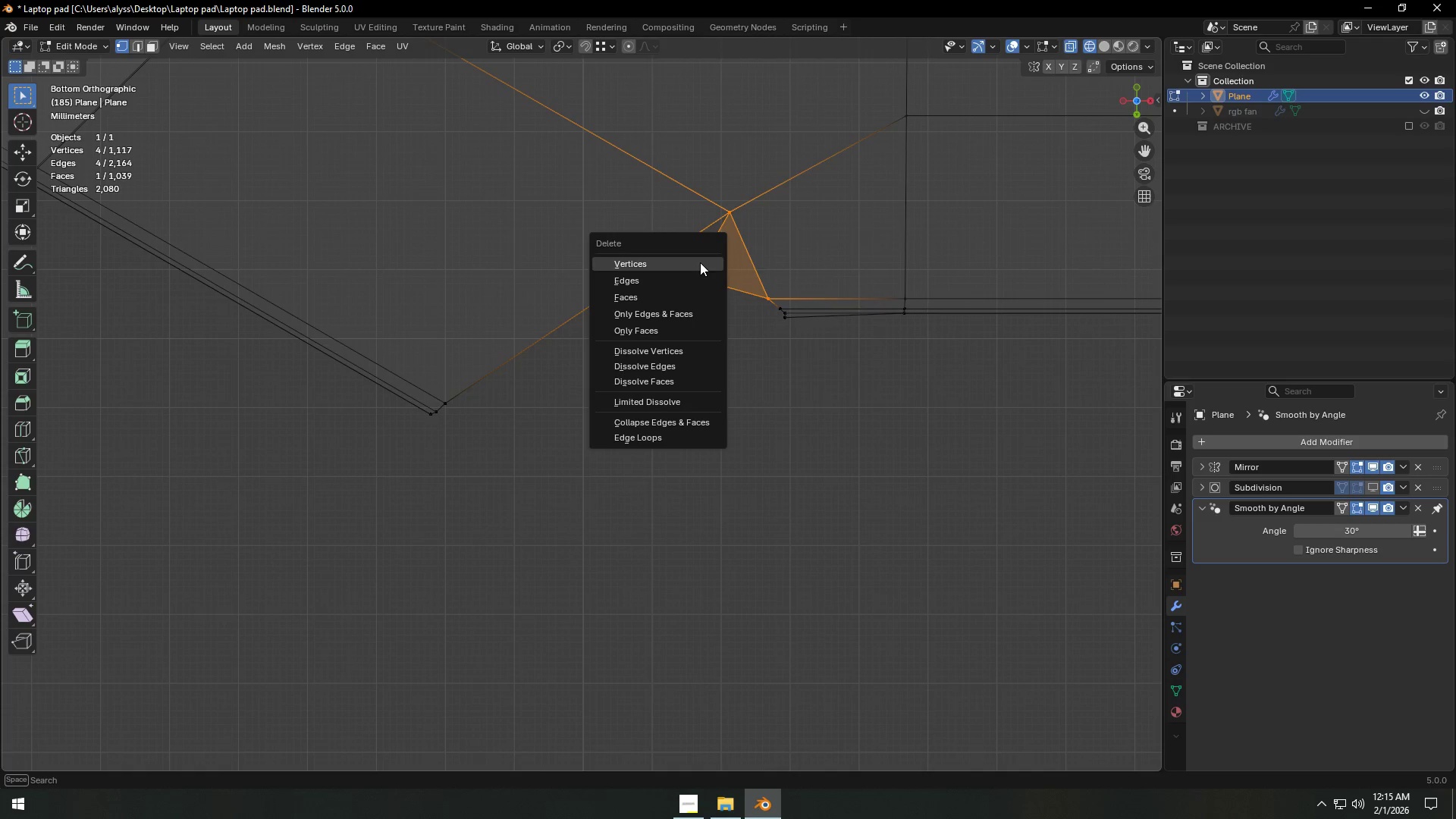 
key(X)
 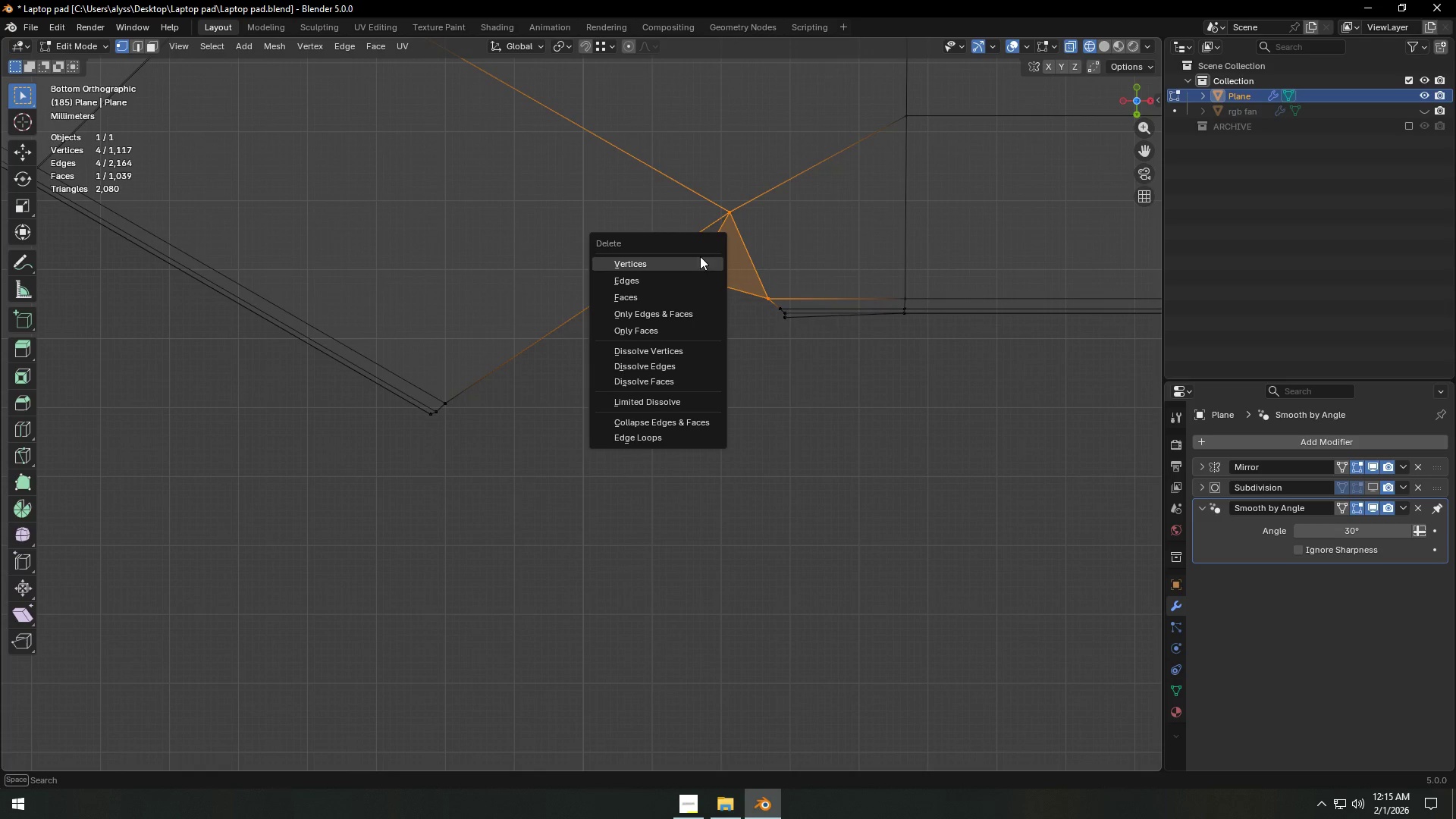 
left_click([700, 256])
 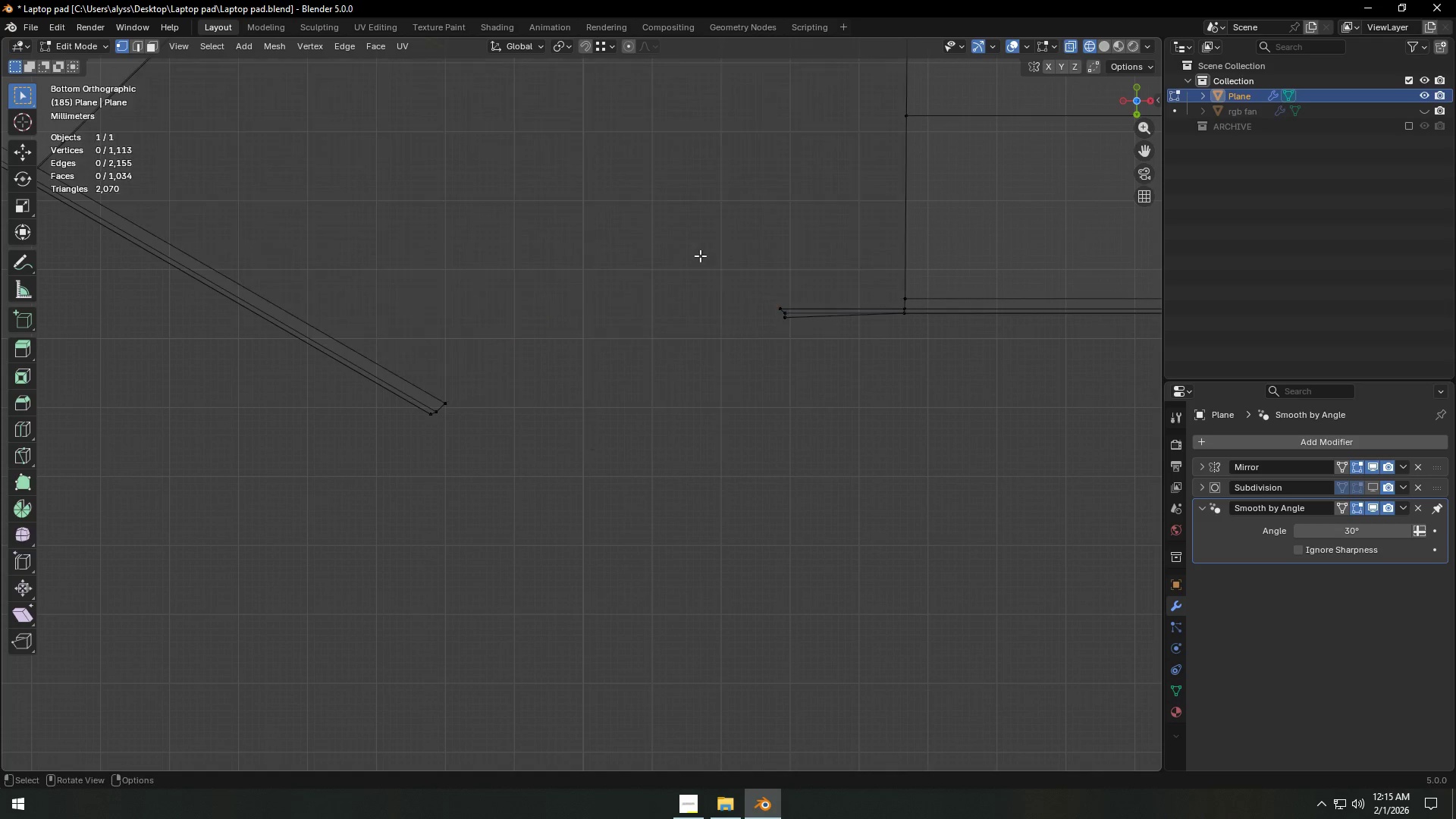 
hold_key(key=ShiftLeft, duration=0.31)
 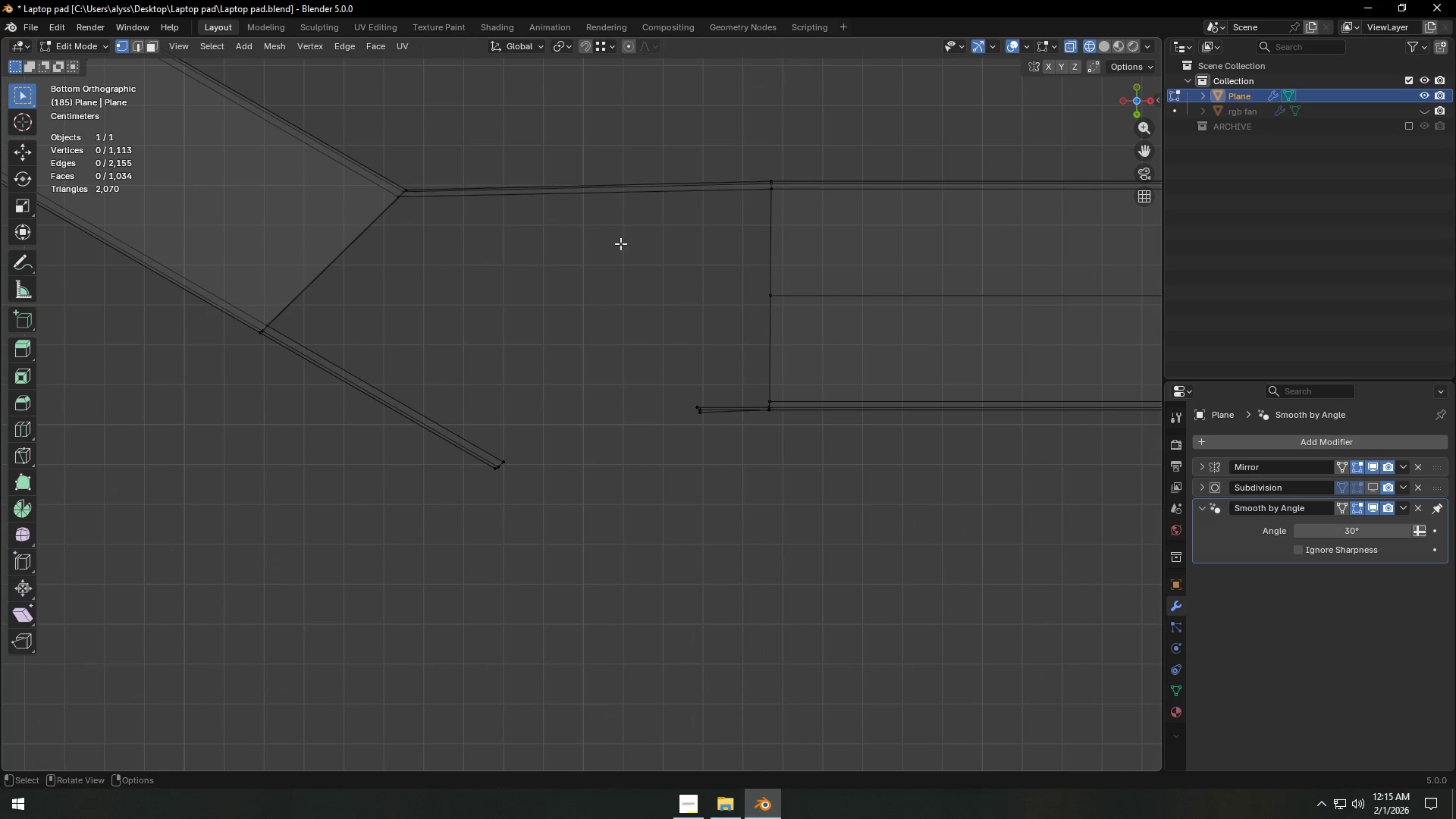 
scroll: coordinate [700, 256], scroll_direction: down, amount: 3.0
 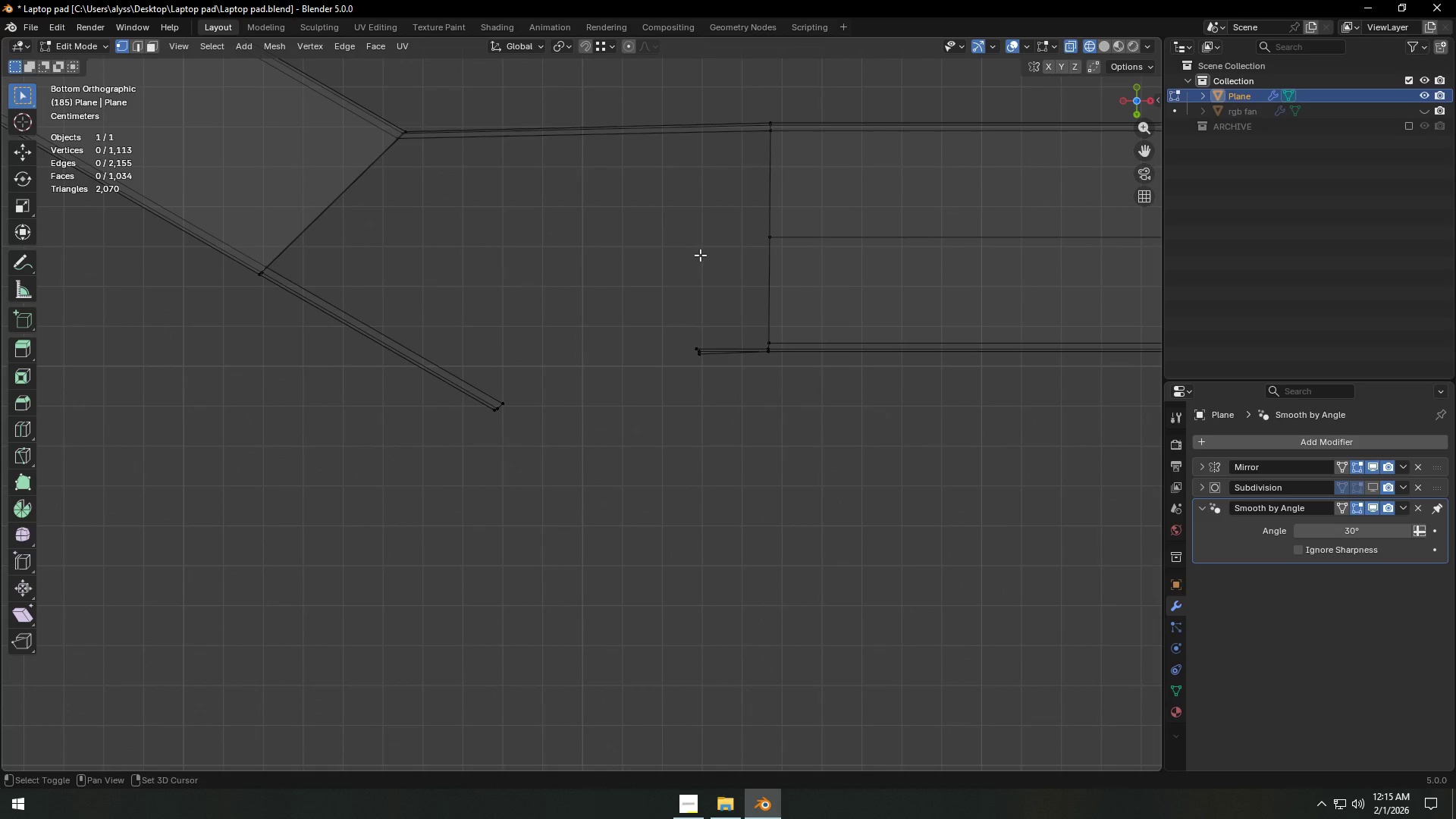 
key(Control+ControlLeft)
 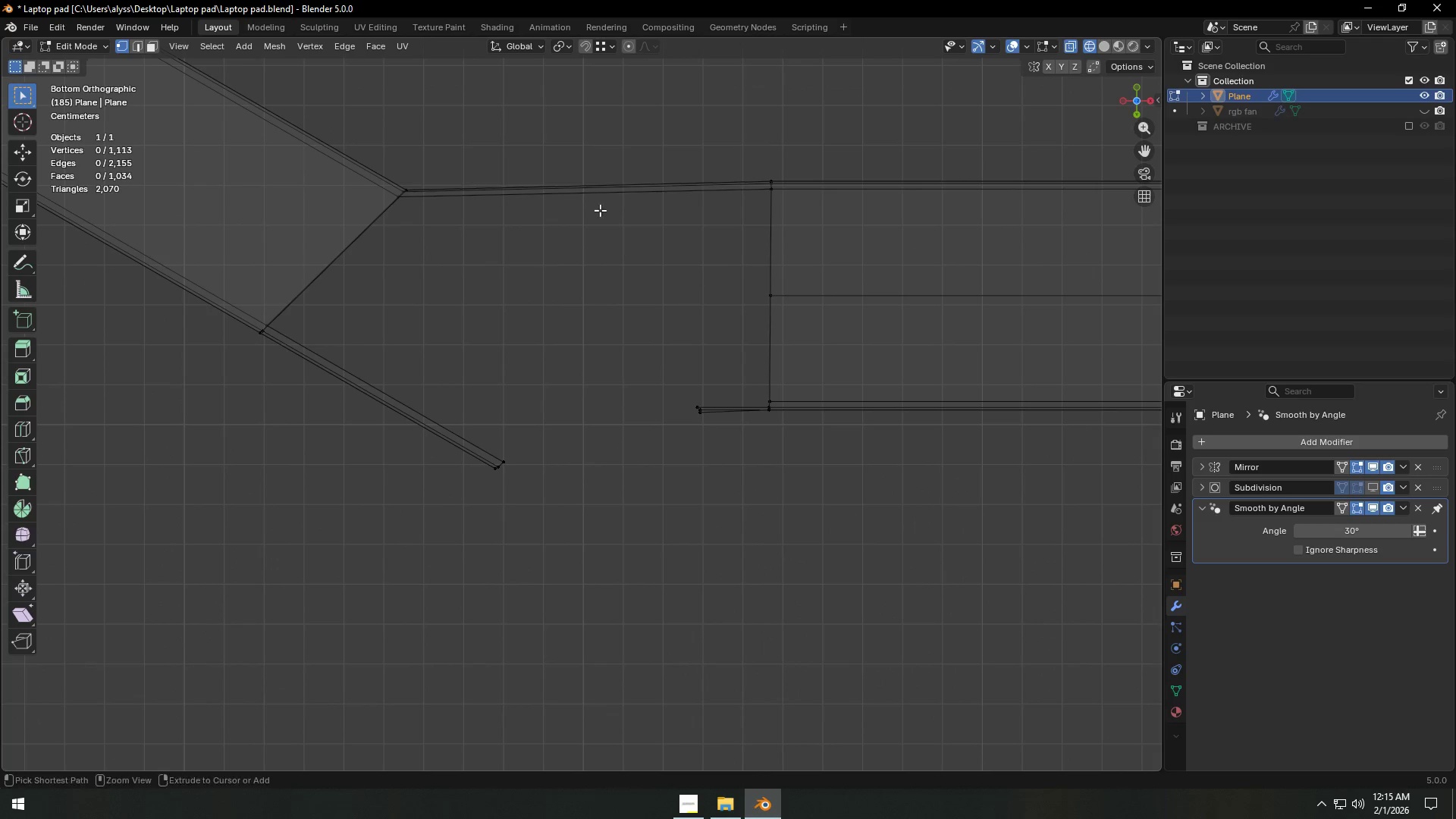 
key(Control+R)
 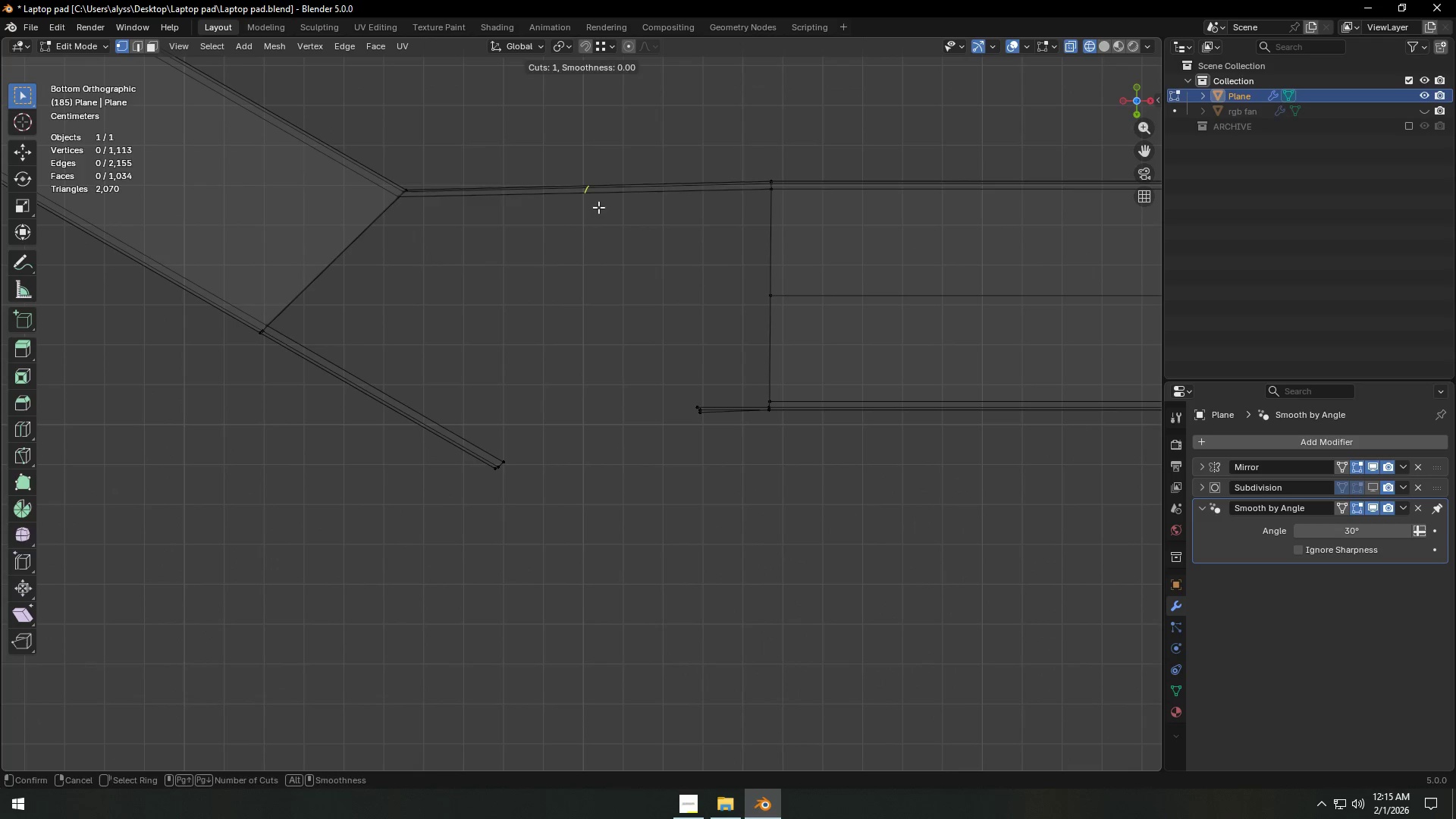 
left_click([598, 207])
 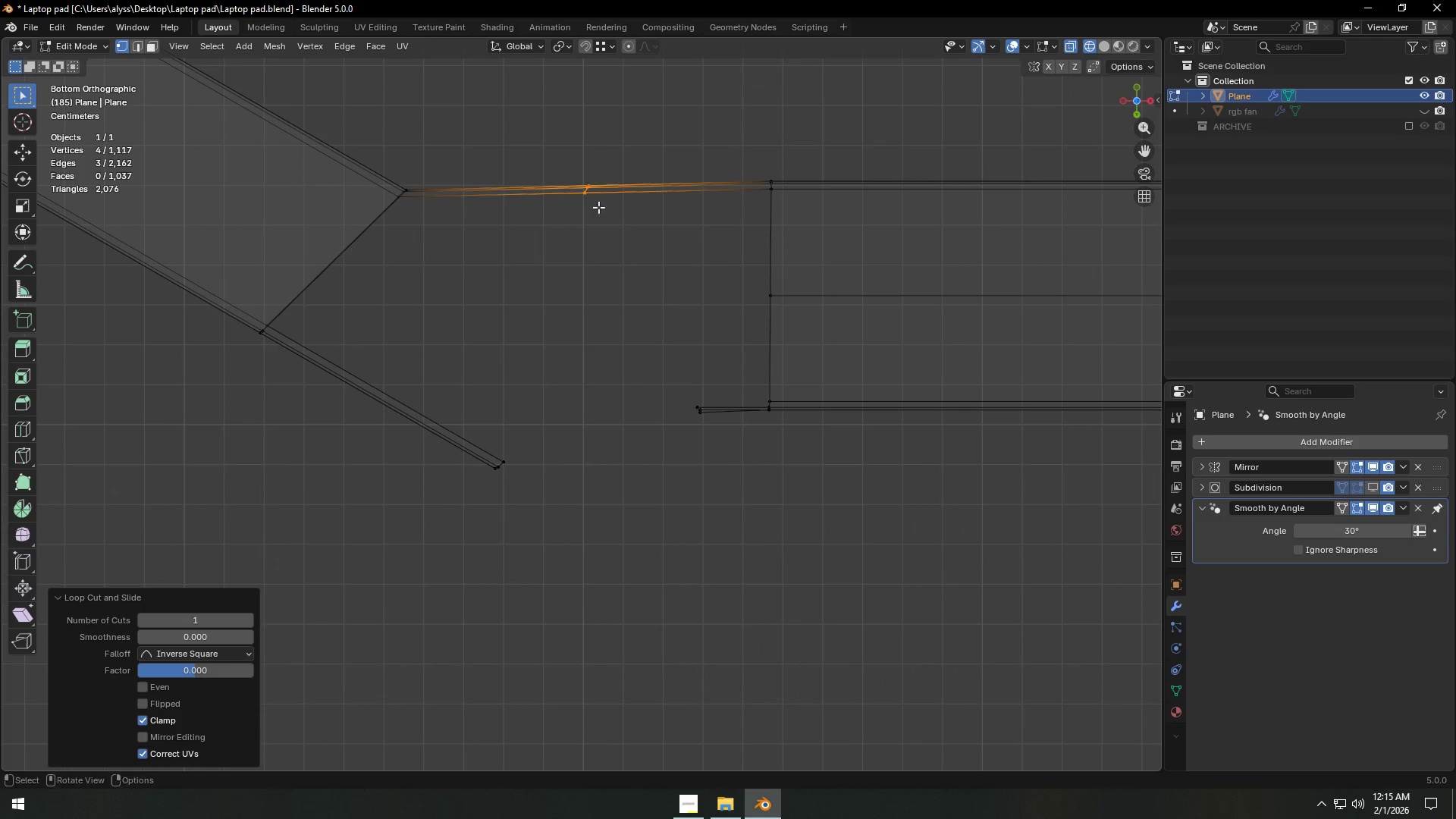 
right_click([598, 207])
 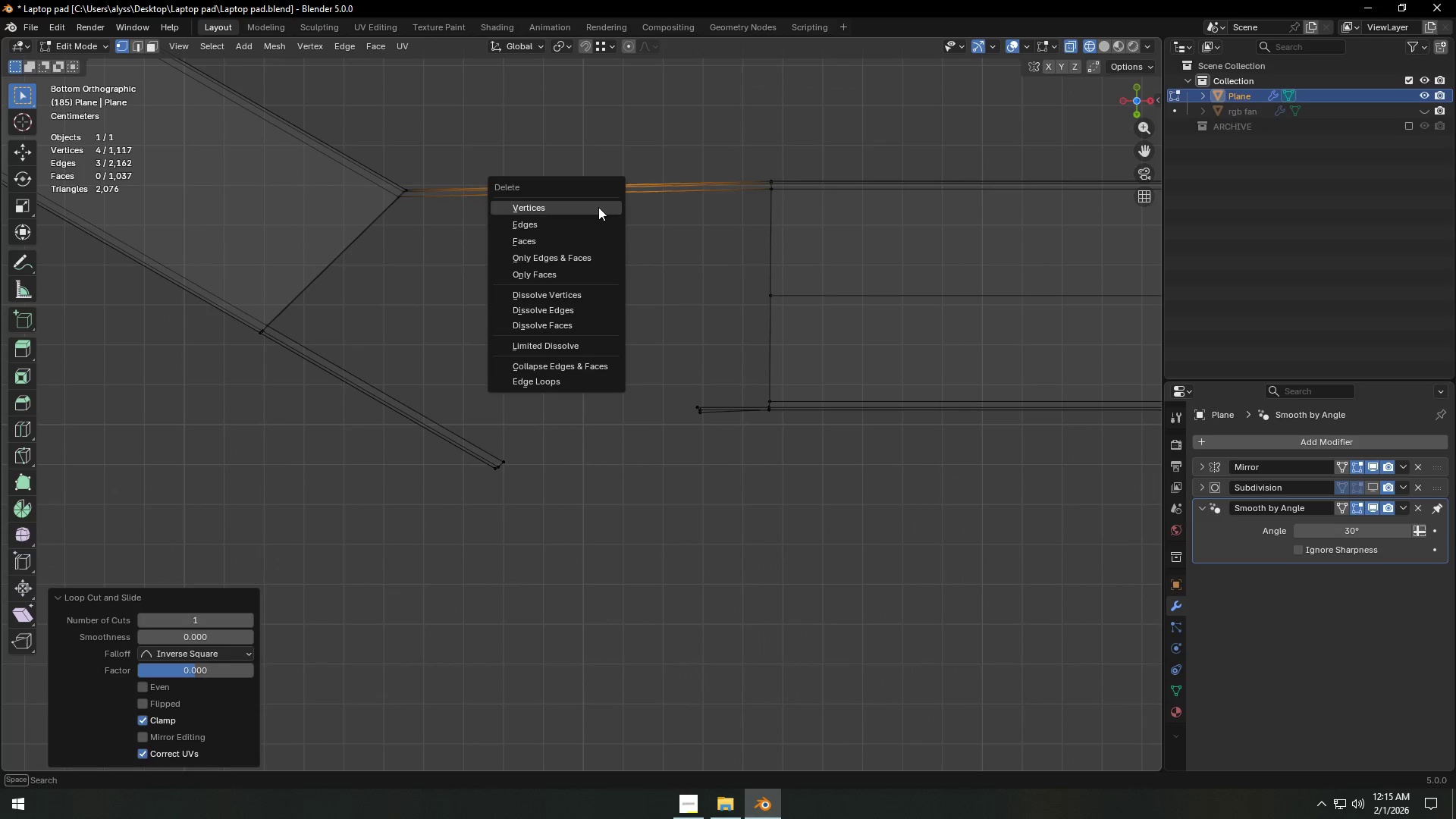 
key(X)
 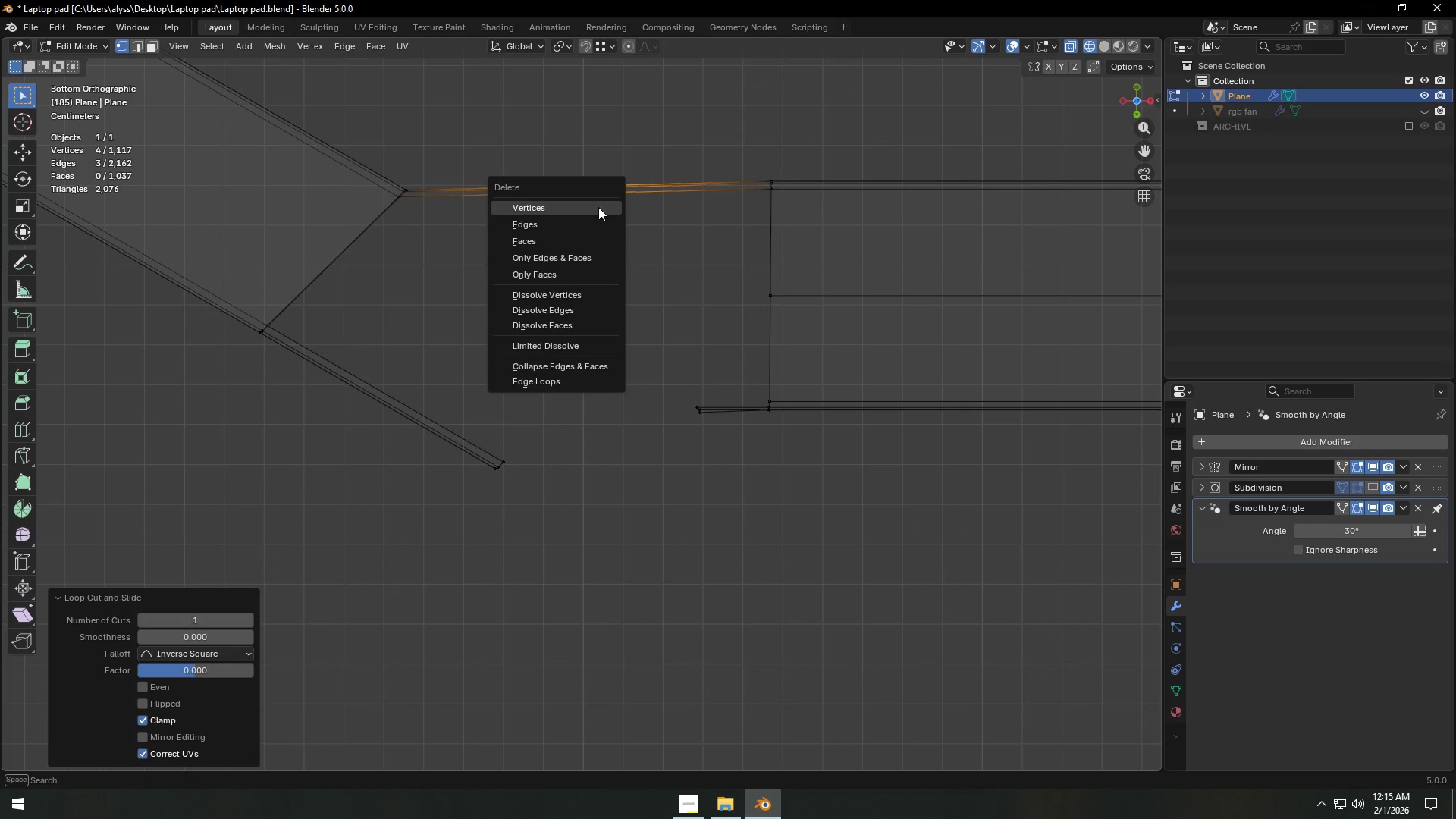 
left_click([598, 207])
 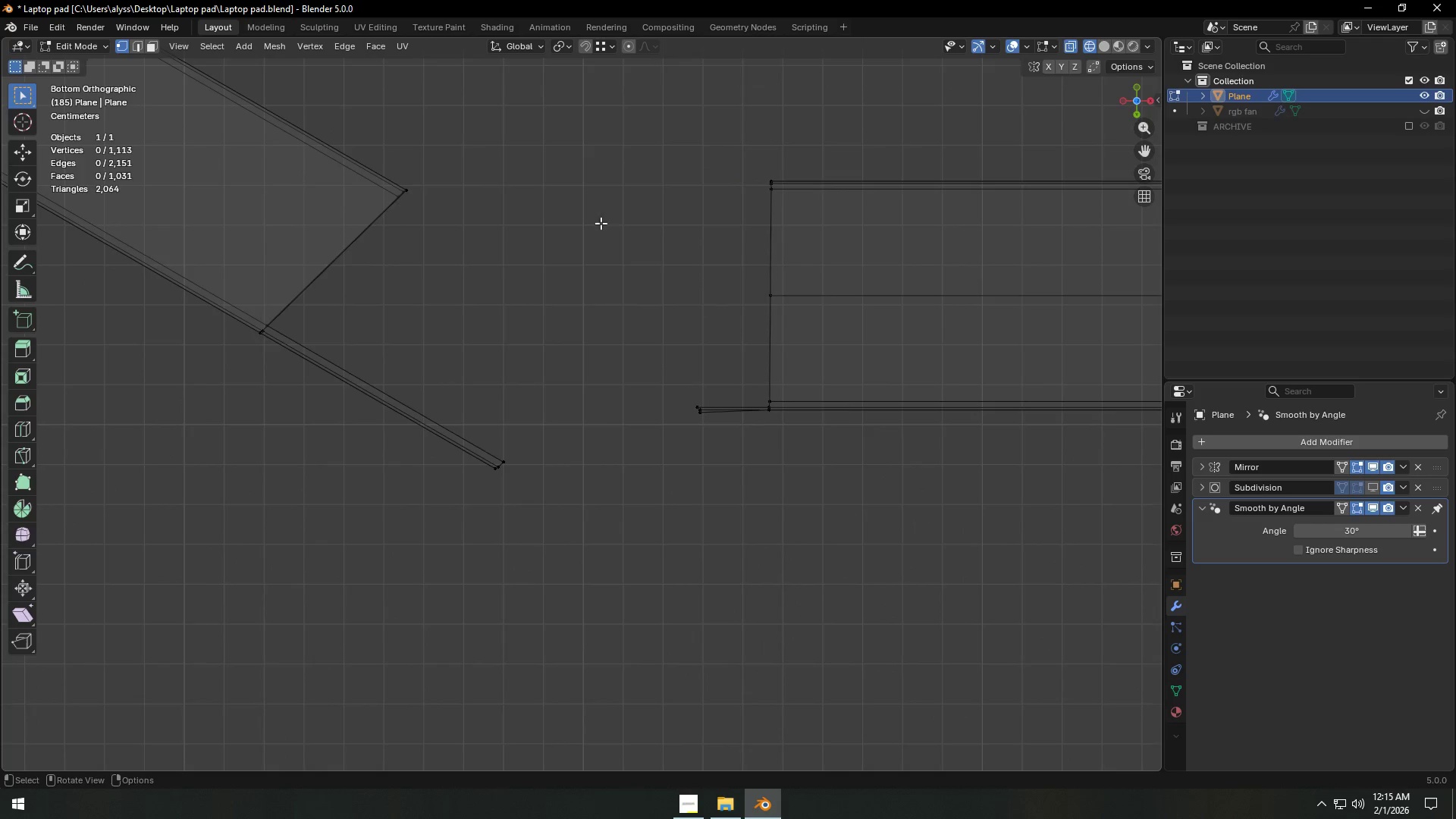 
hold_key(key=ShiftLeft, duration=0.31)
 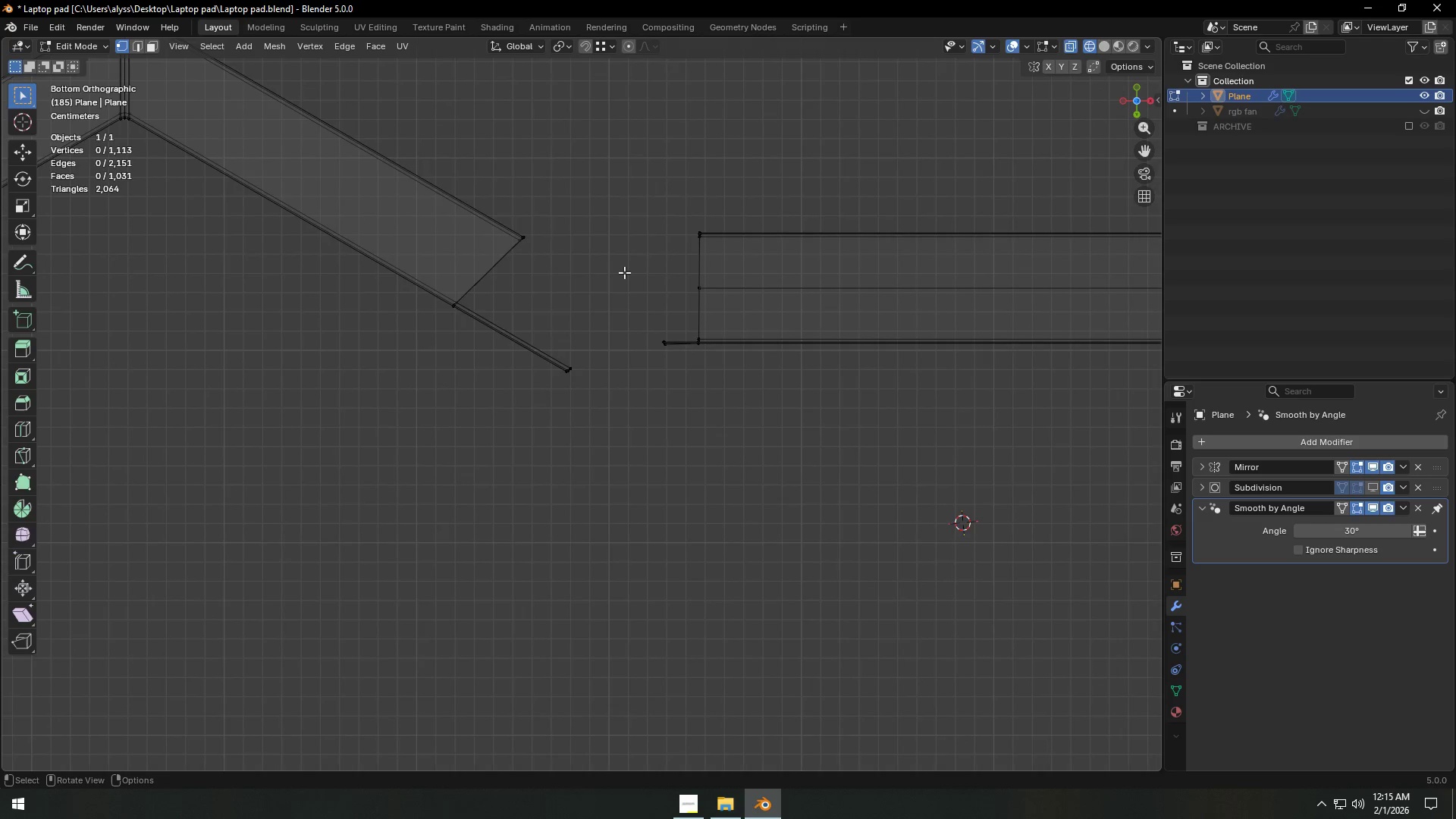 
scroll: coordinate [601, 284], scroll_direction: down, amount: 4.0
 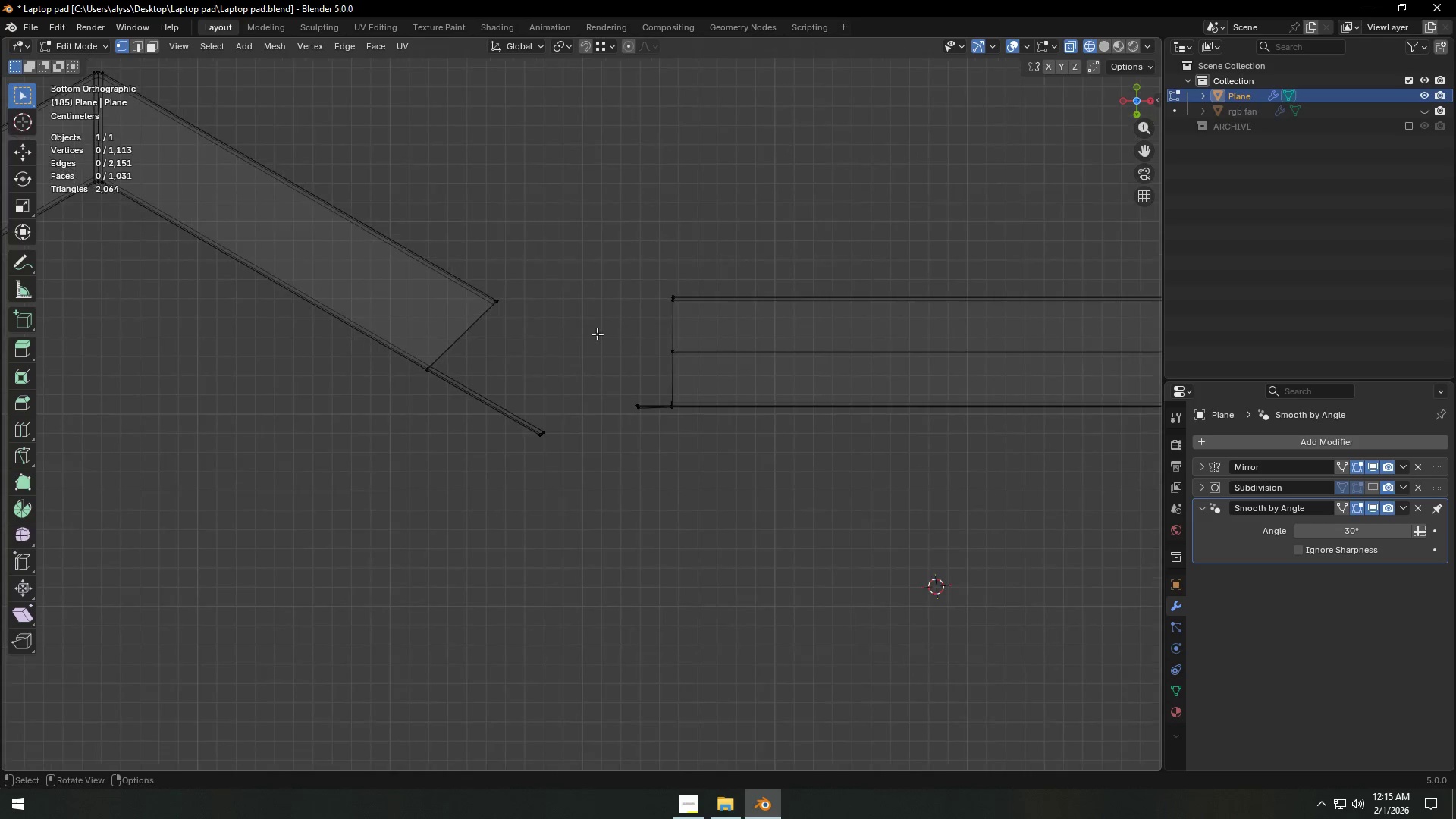 
key(Z)
 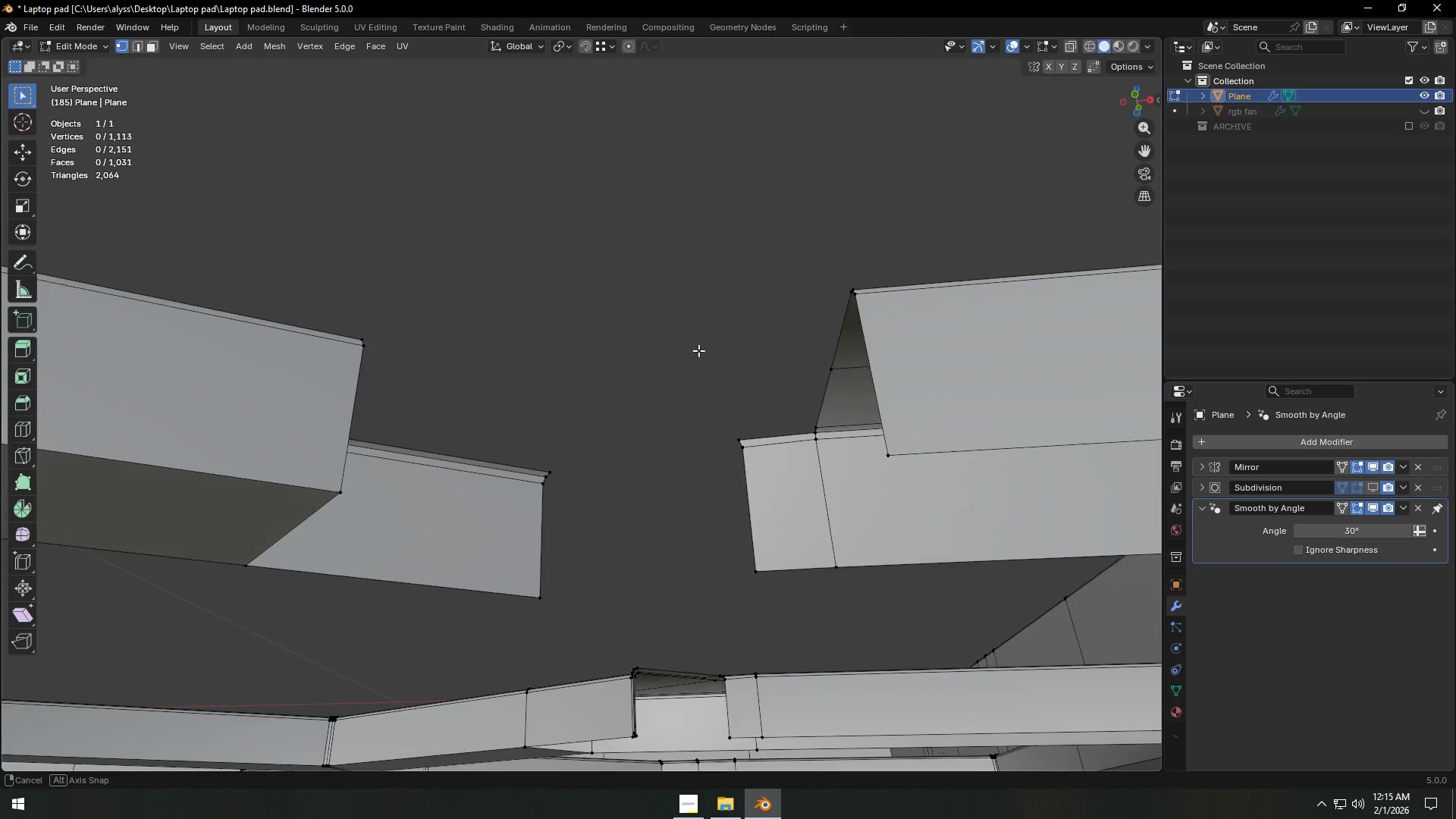 
scroll: coordinate [624, 273], scroll_direction: up, amount: 3.0
 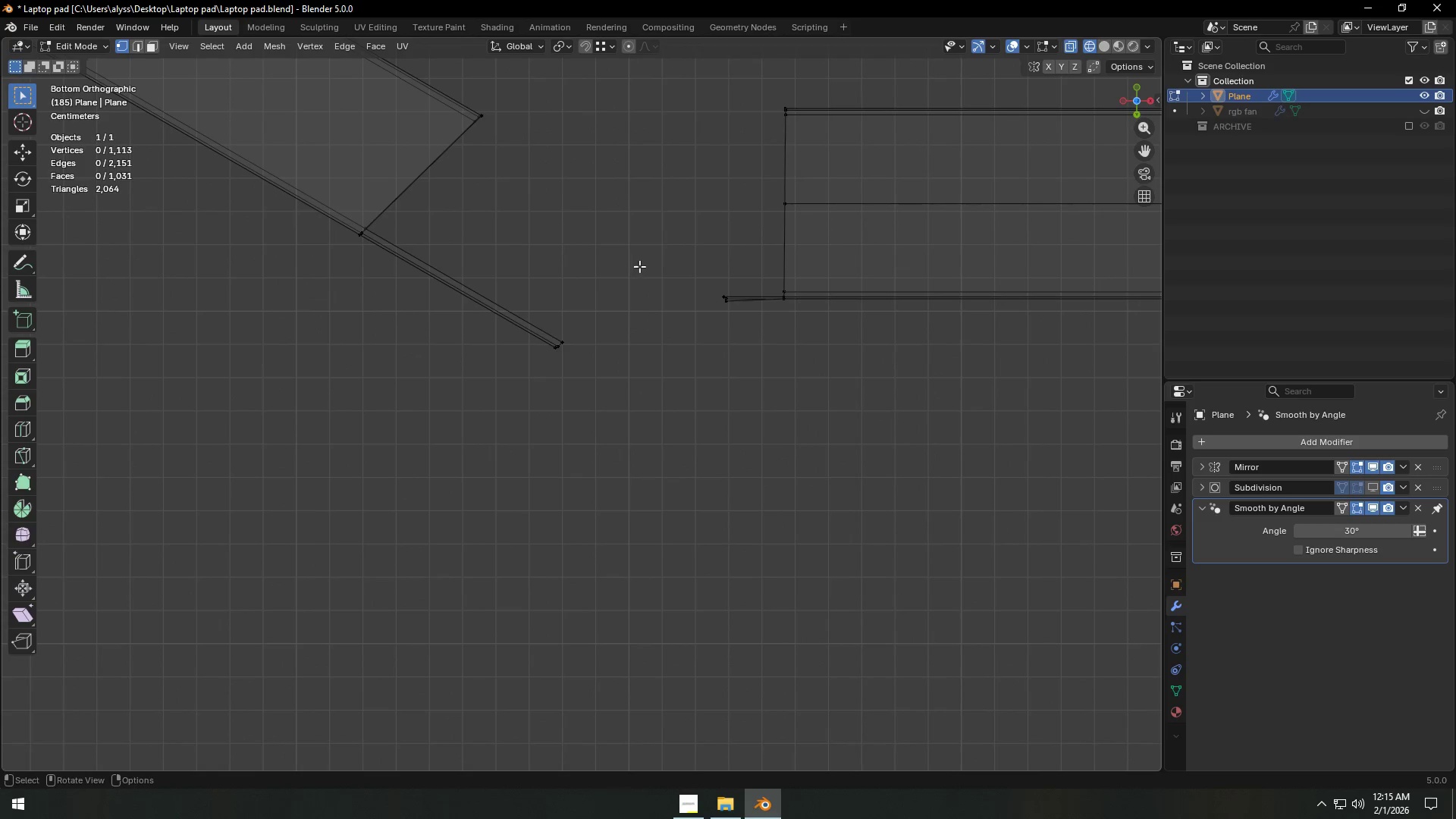 
key(2)
 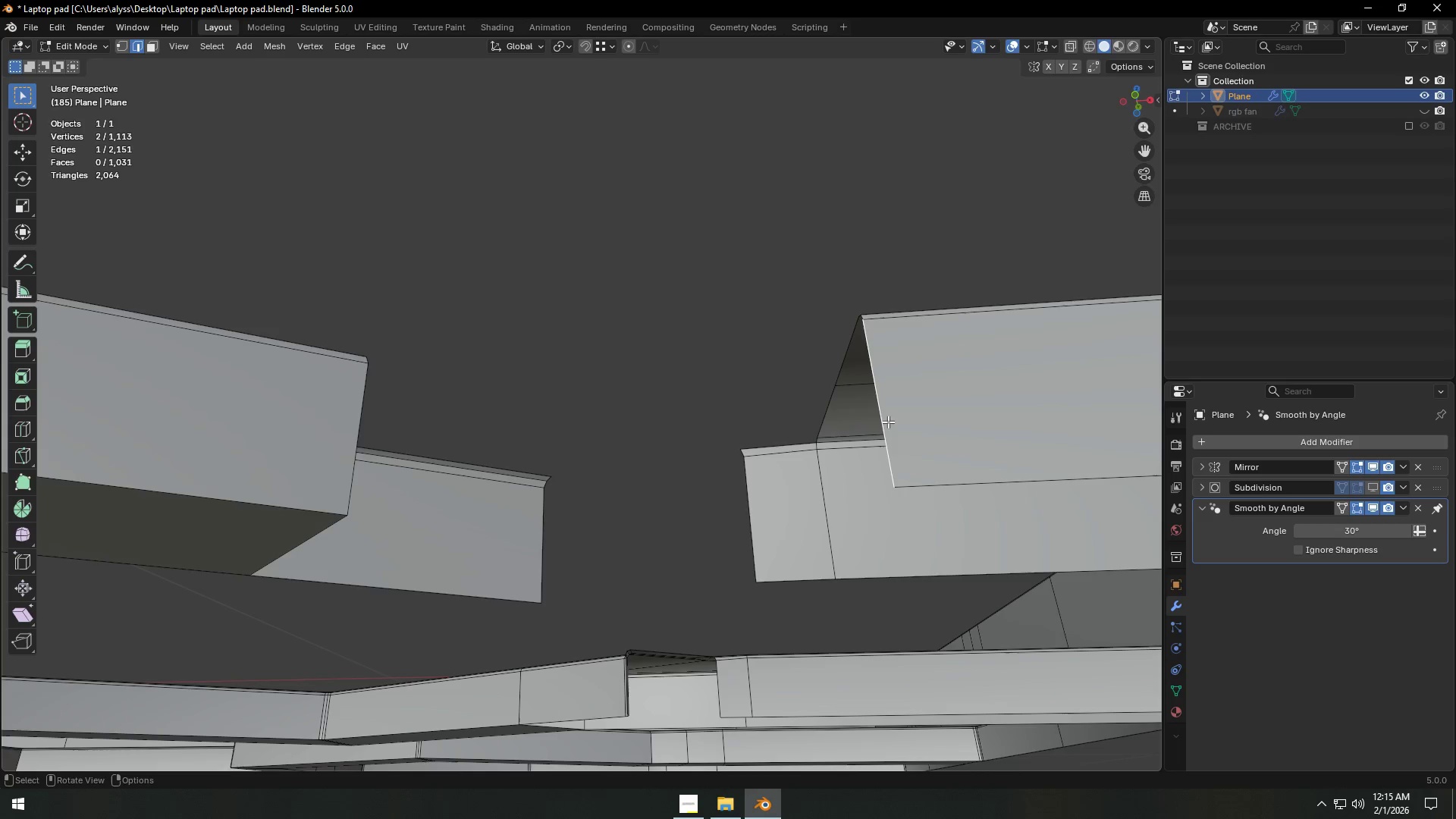 
hold_key(key=ShiftLeft, duration=0.5)
left_click([350, 425])
 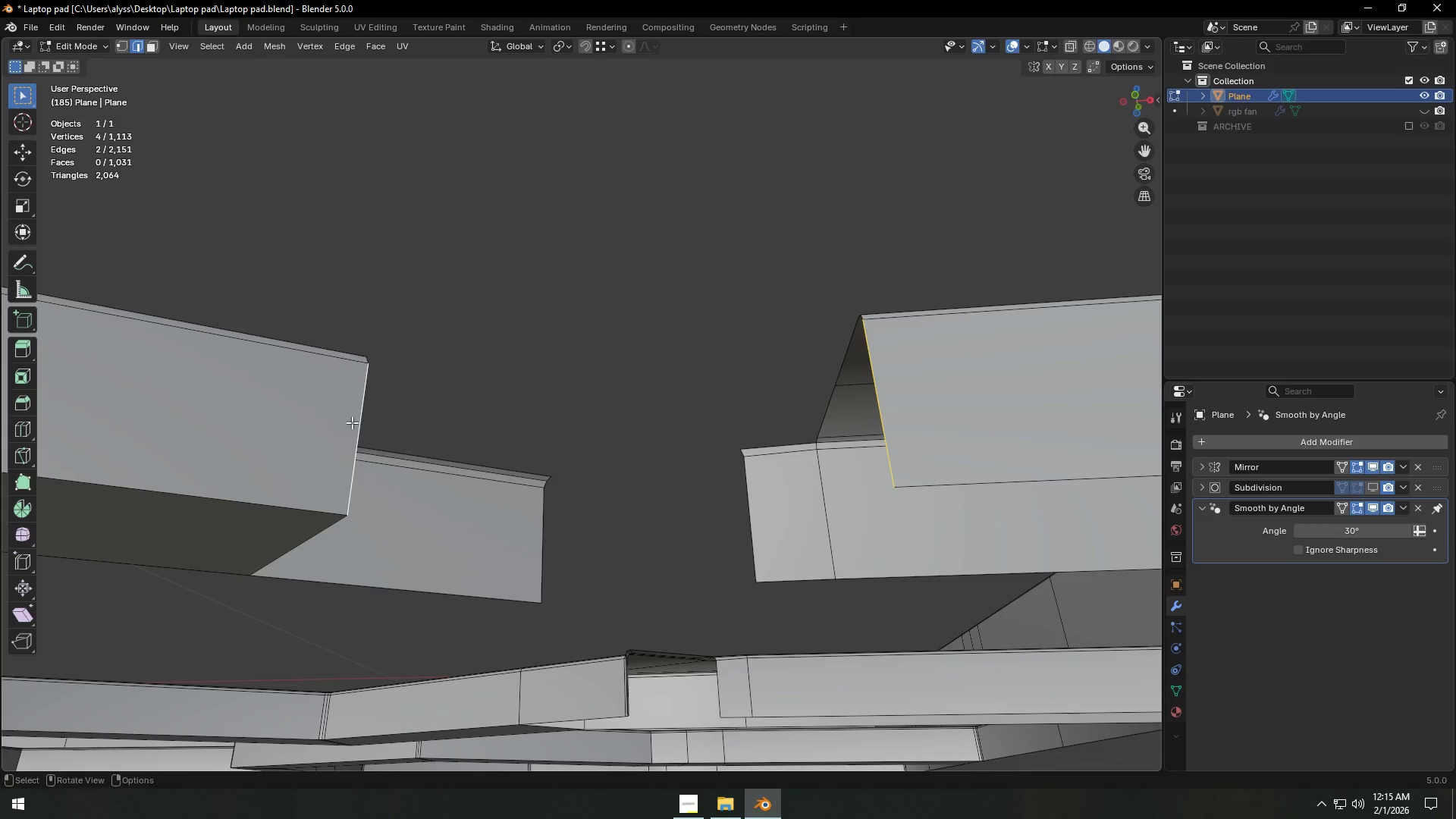 
key(F)
 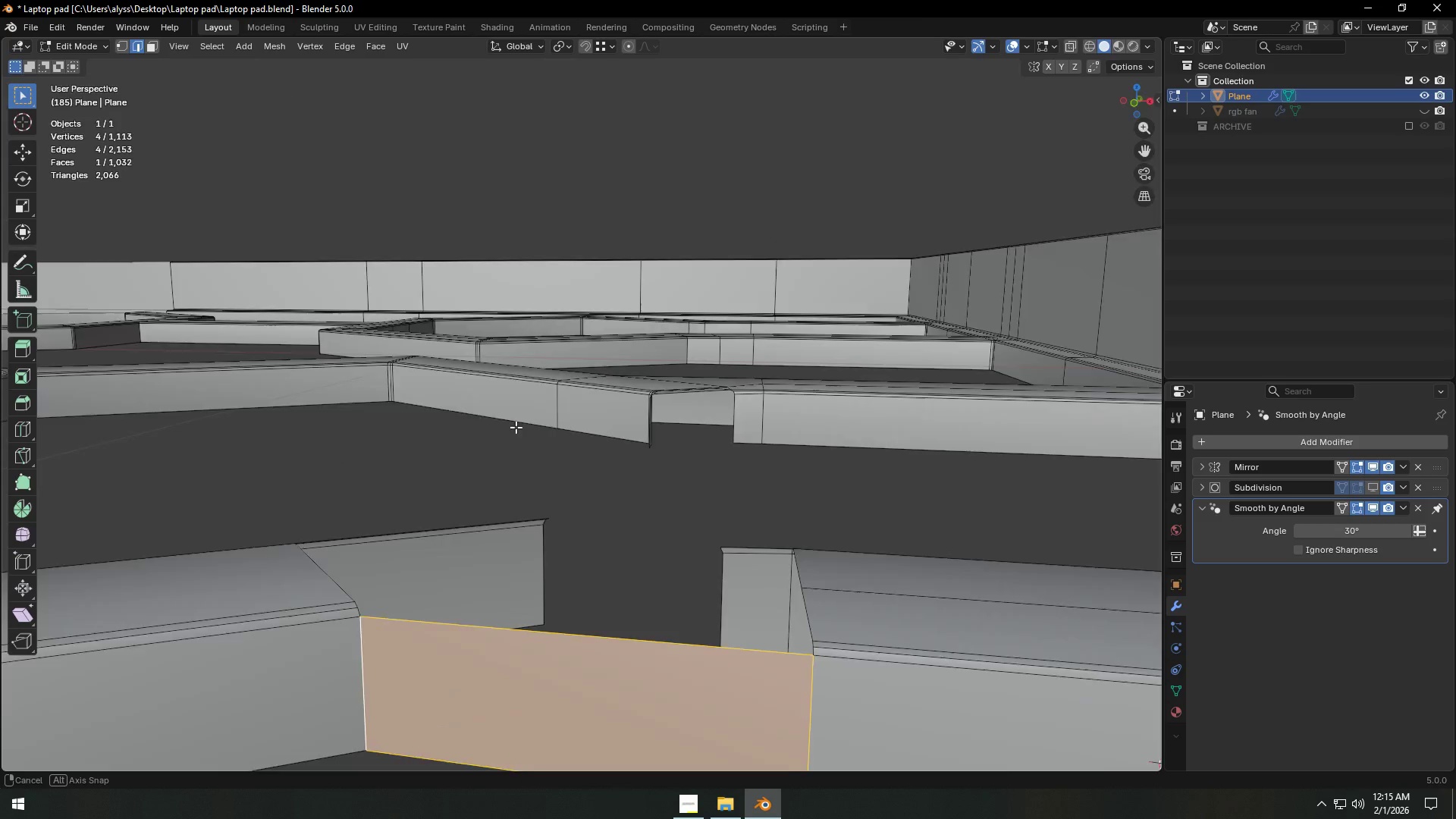 
hold_key(key=ShiftLeft, duration=0.34)
 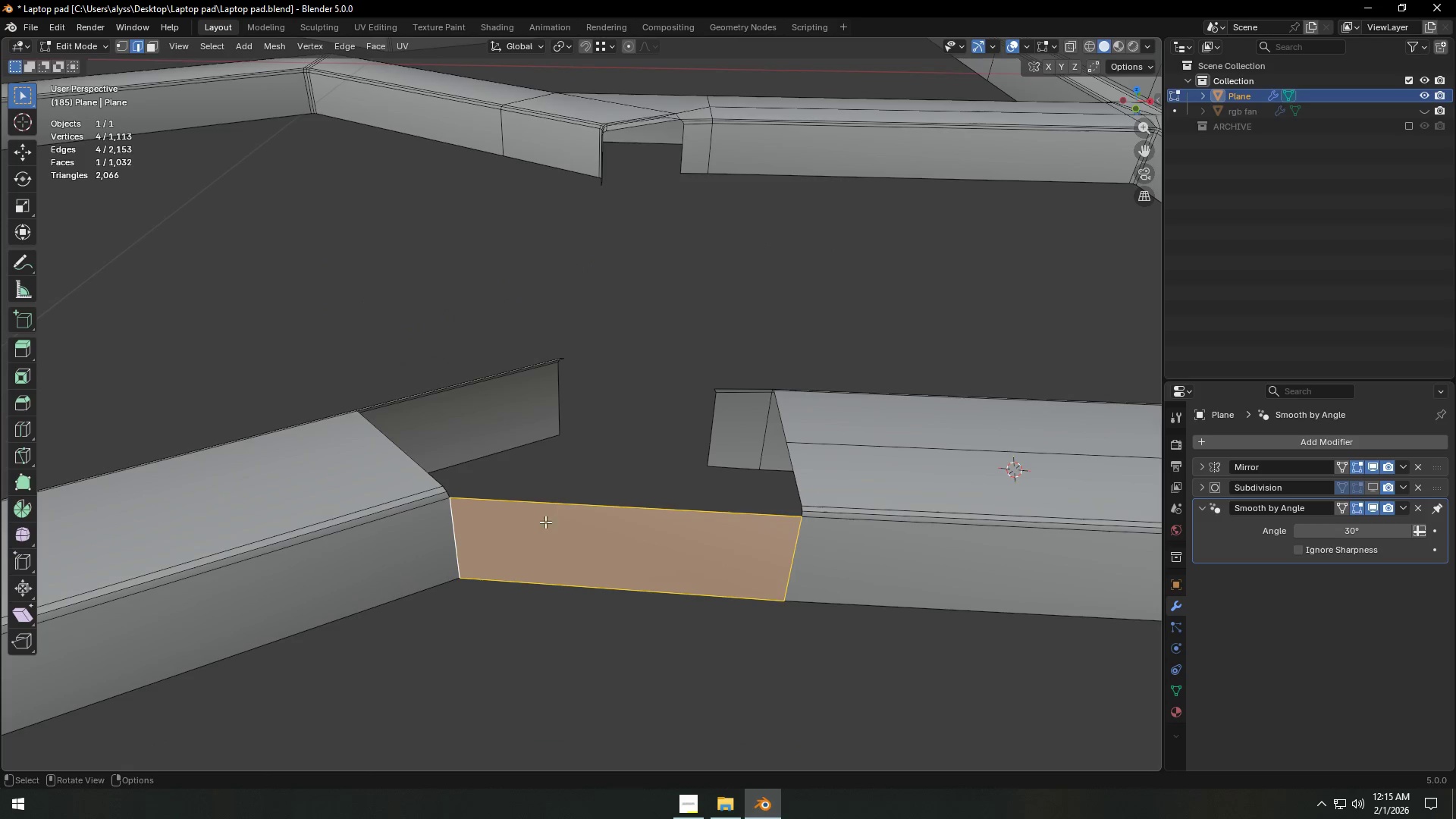 
left_click([553, 507])
 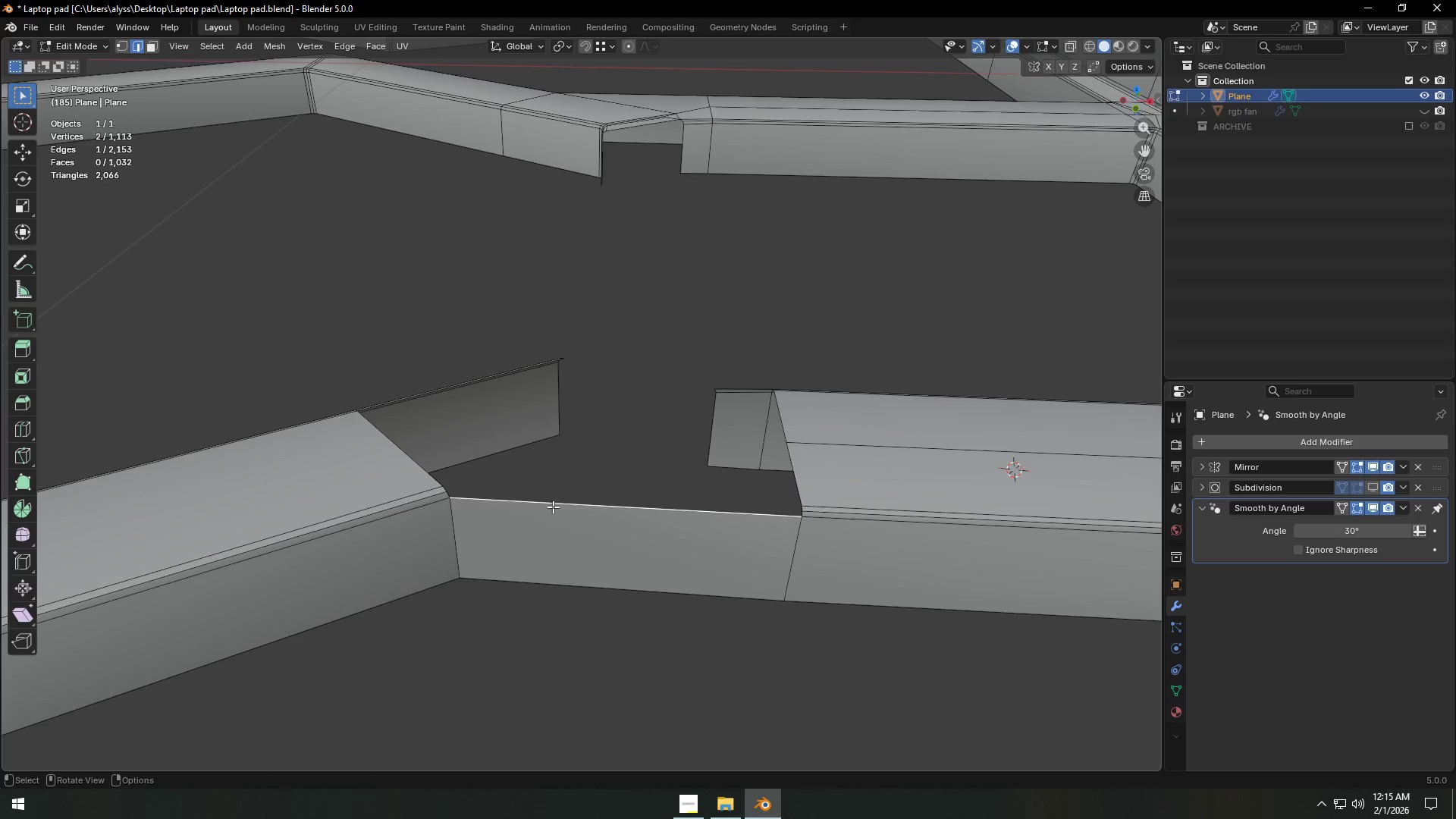 
type(ff)
 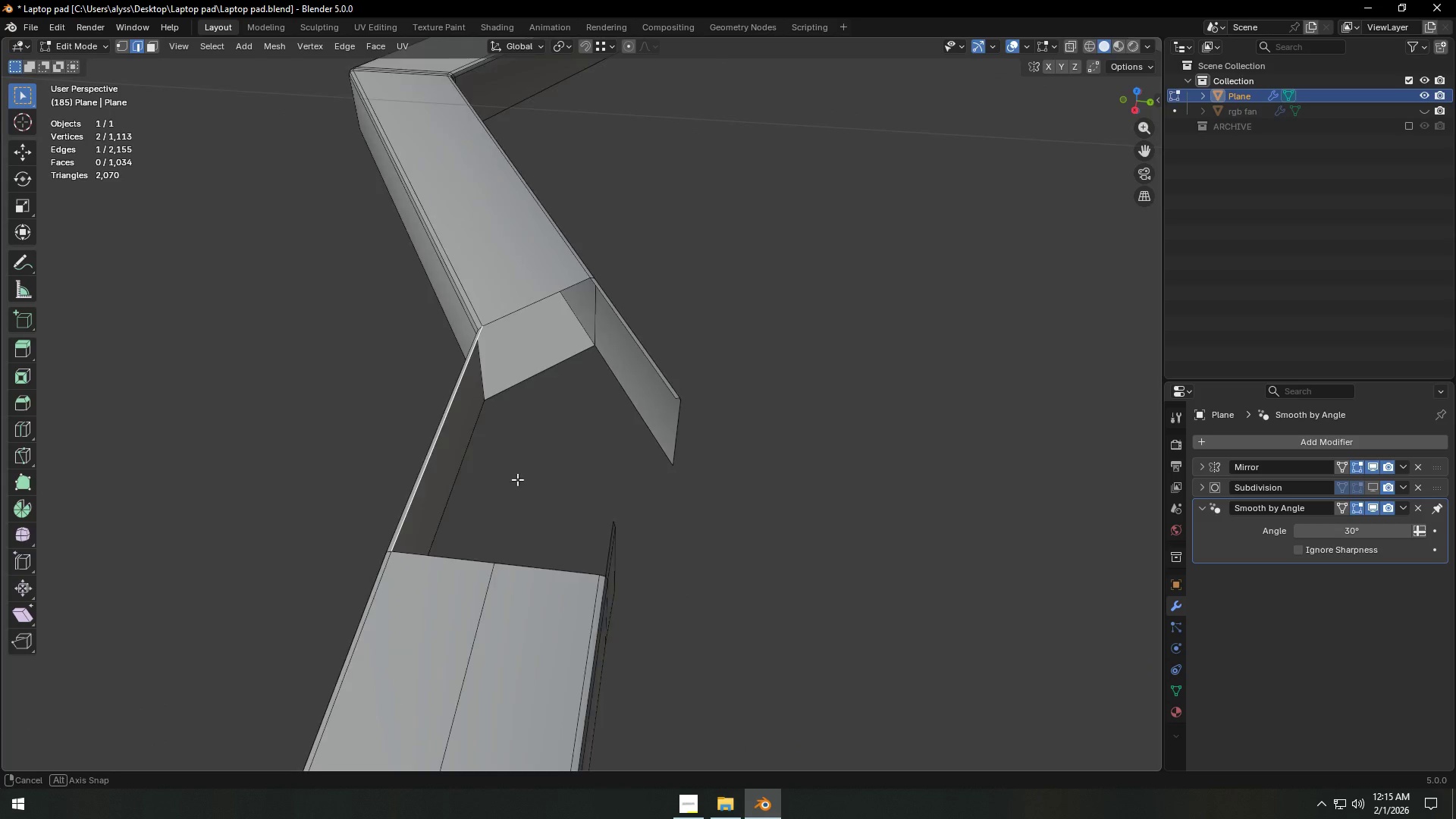 
key(Control+ControlLeft)
 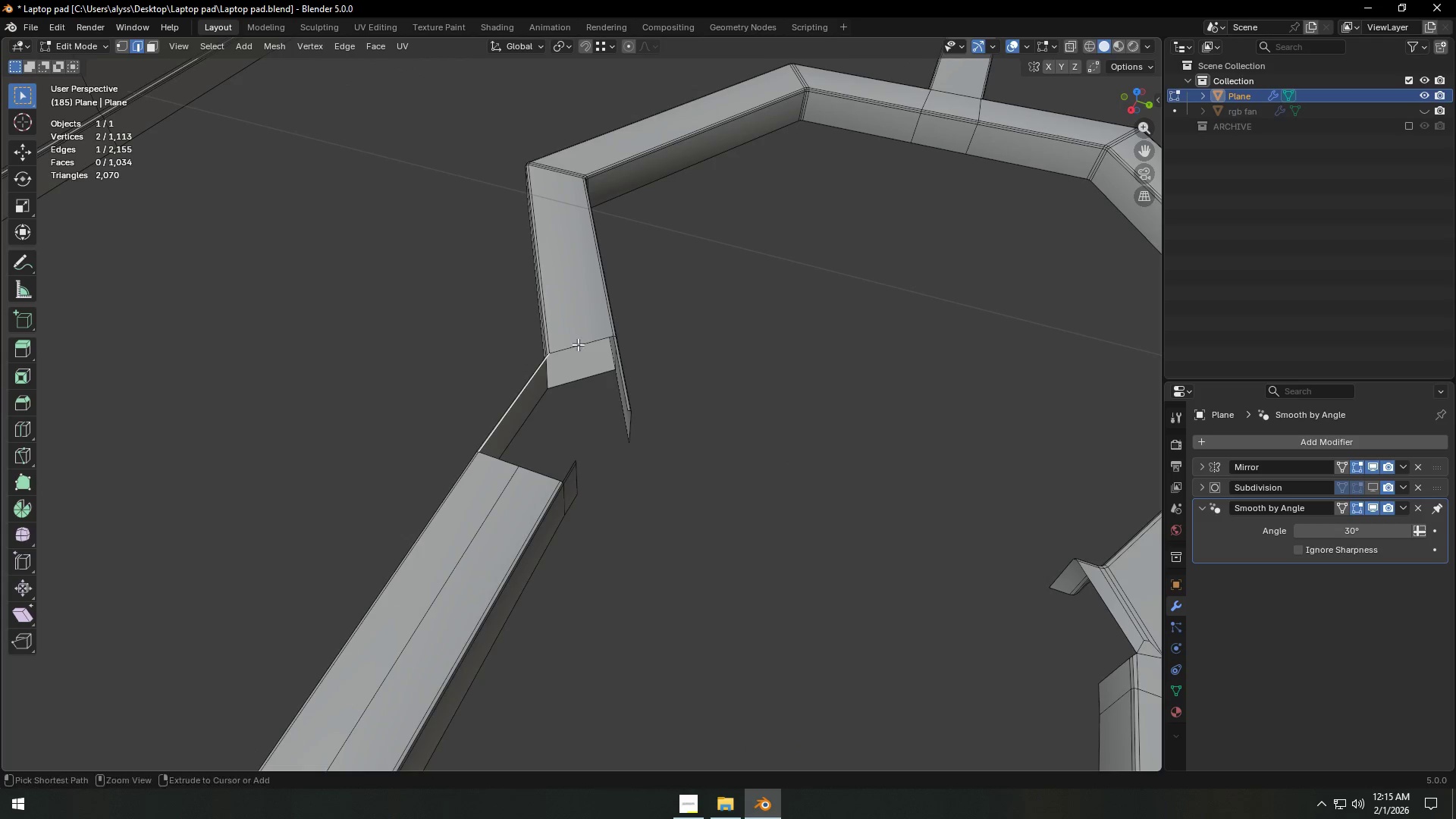 
scroll: coordinate [570, 356], scroll_direction: down, amount: 5.0
 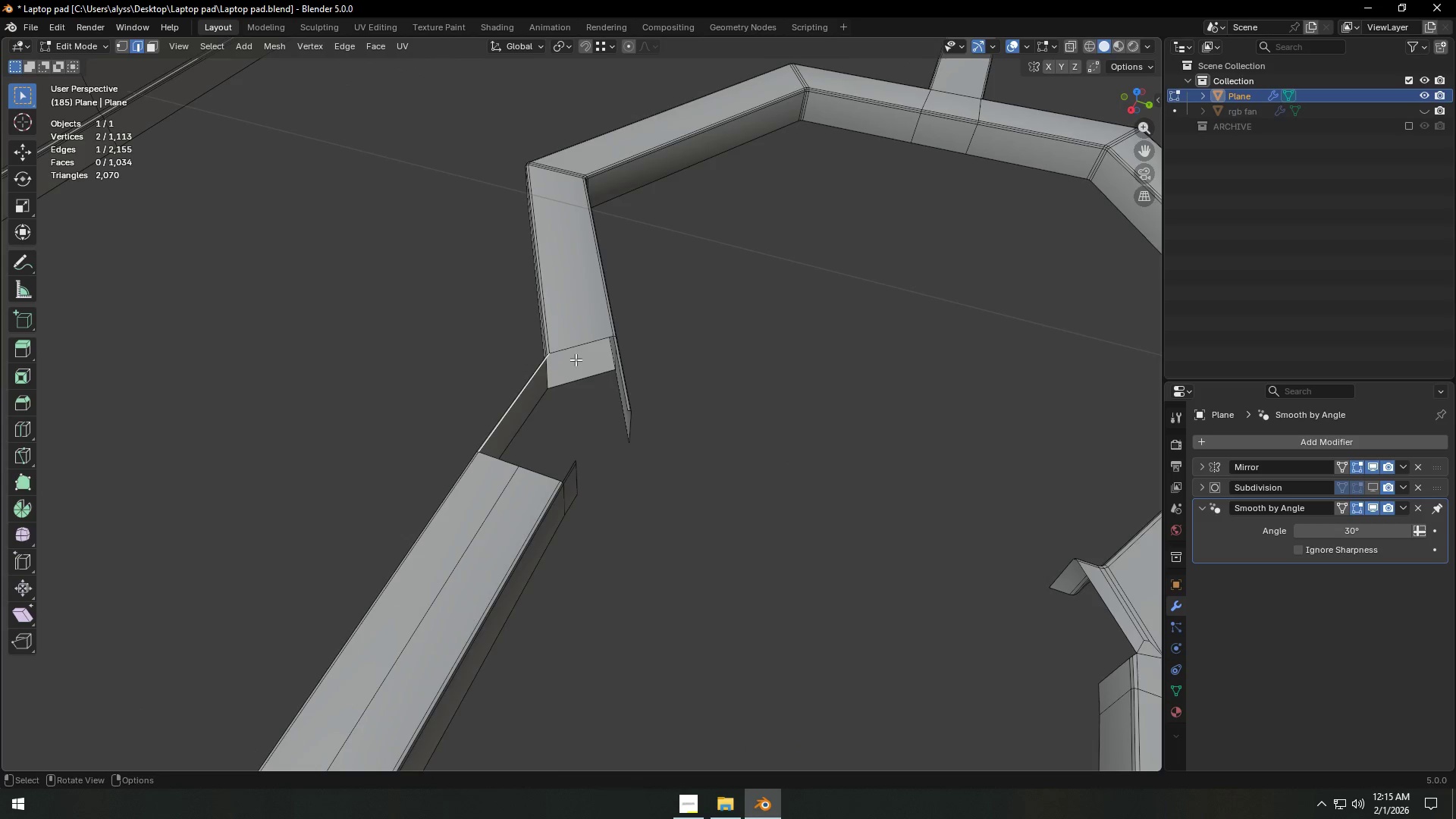 
key(Control+R)
 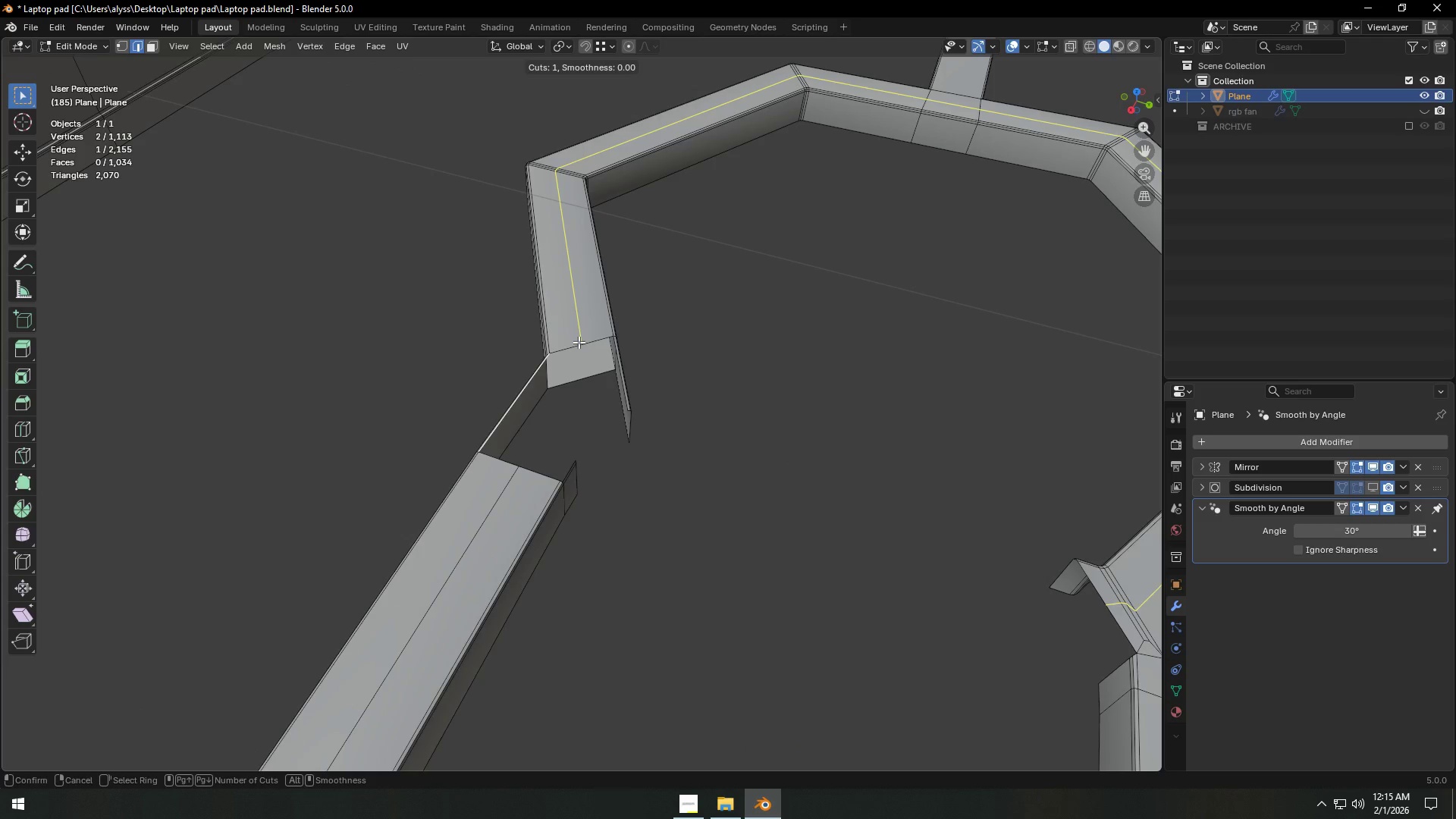 
left_click([579, 342])
 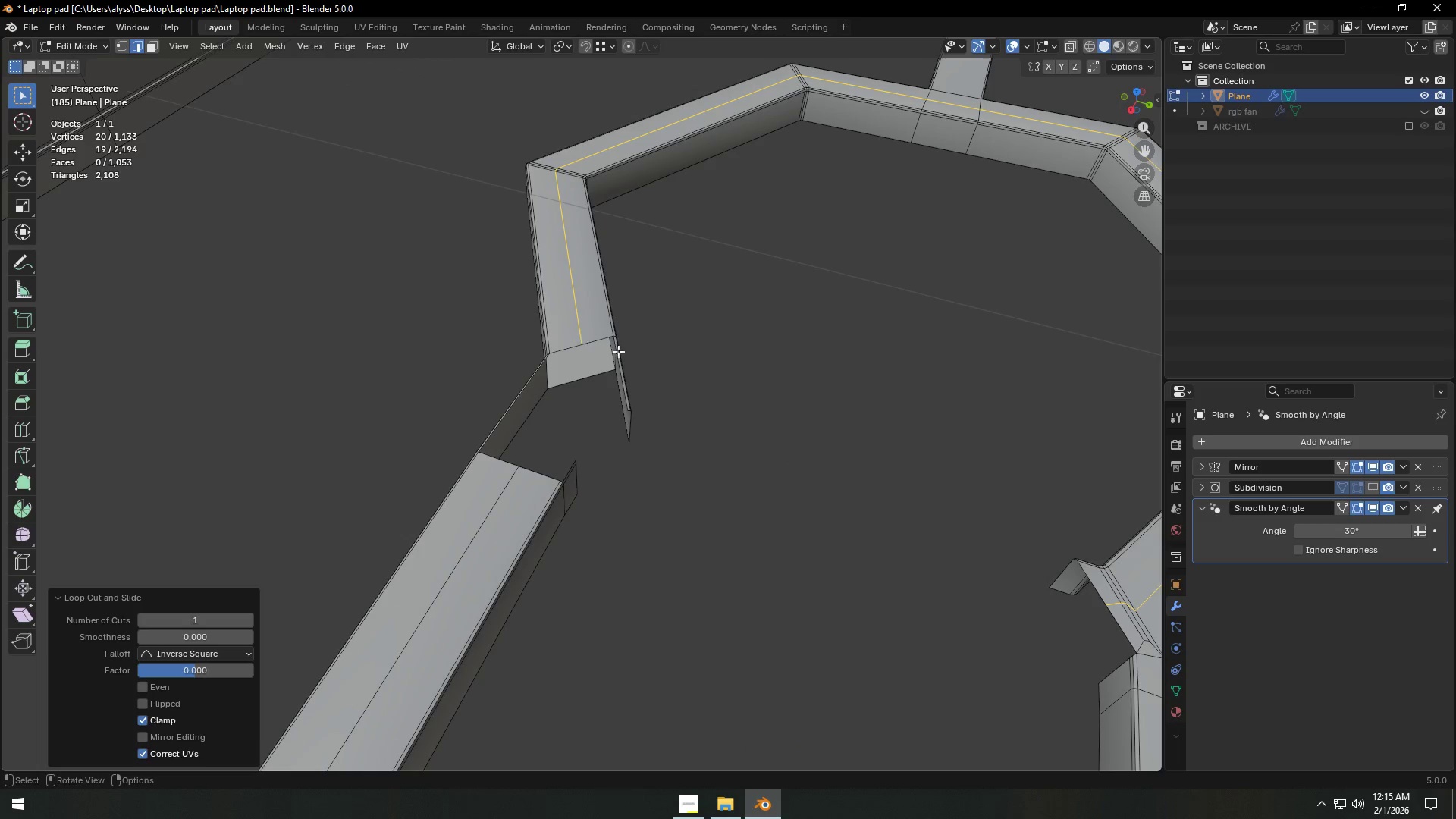 
right_click([579, 342])
 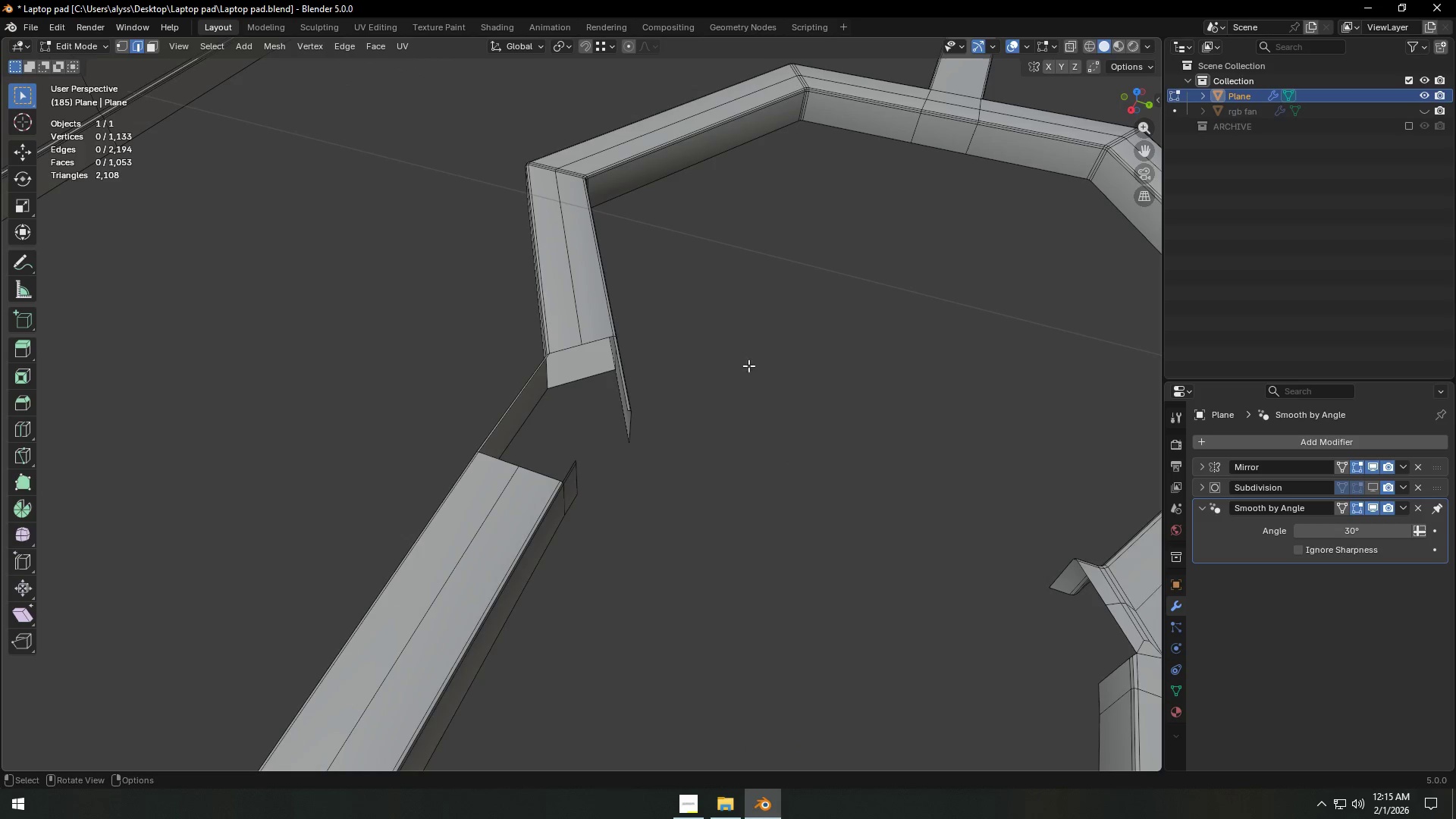 
left_click([748, 352])
 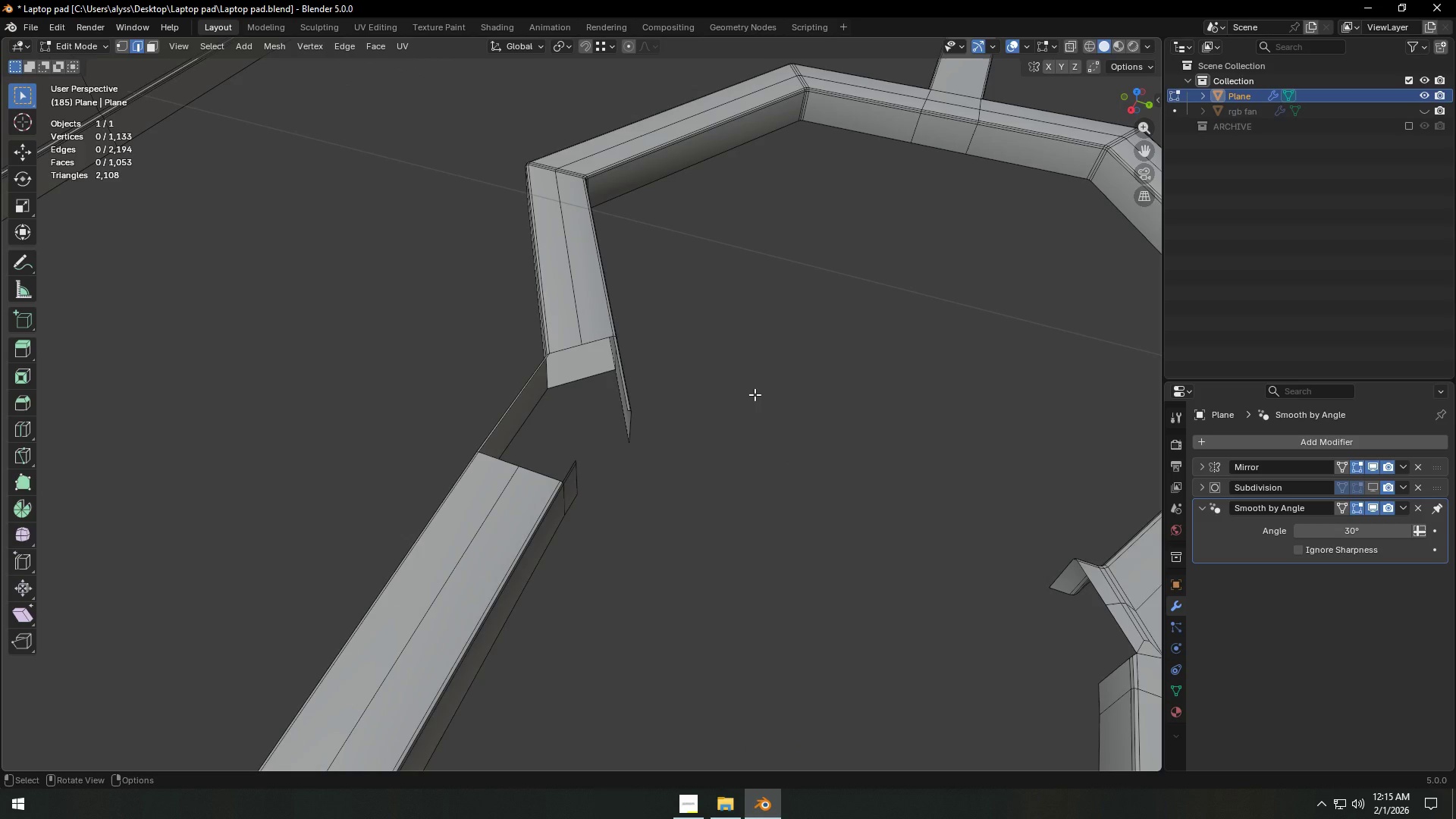 
wait(6.25)
 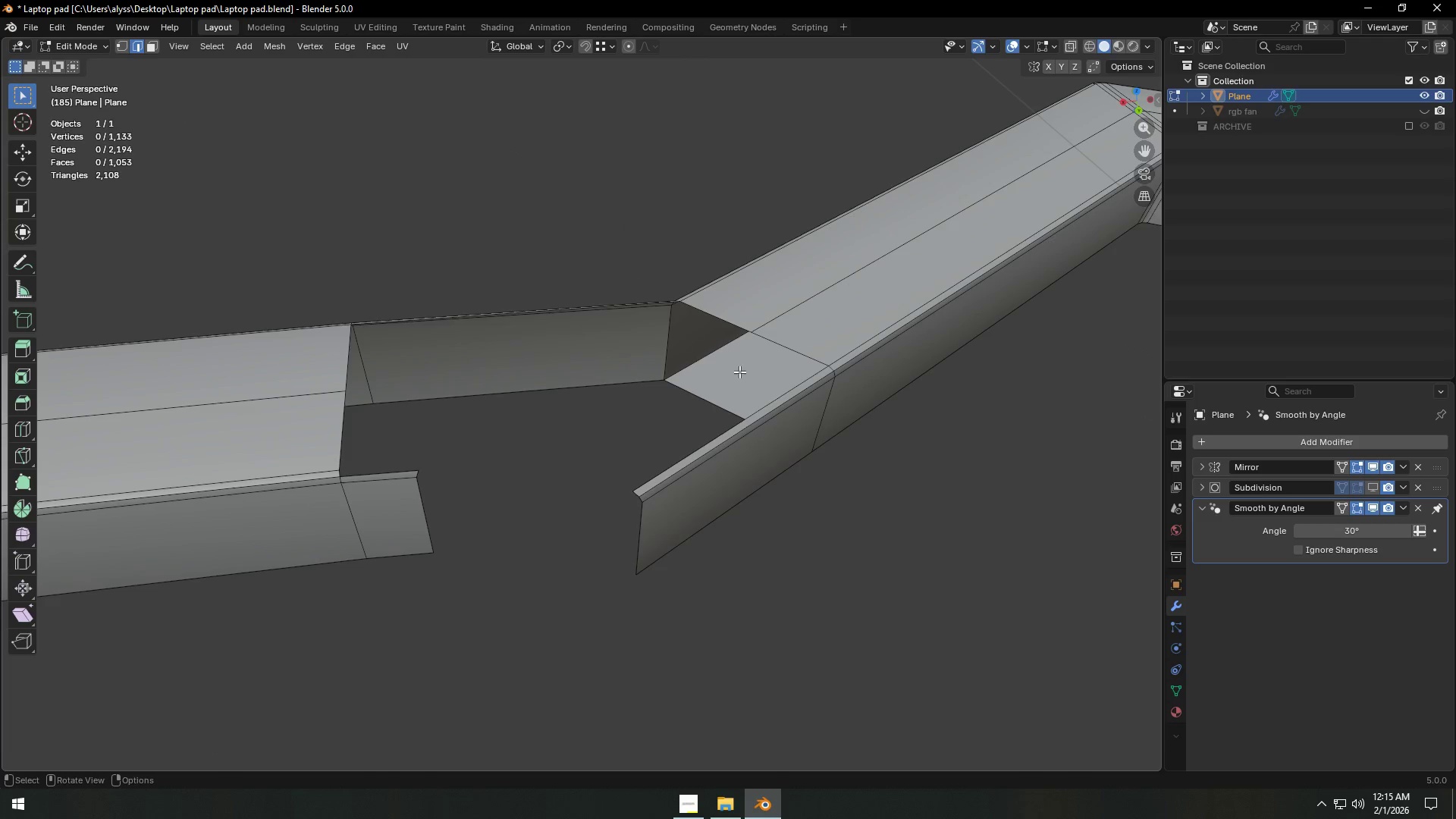 
key(Shift+ShiftLeft)
 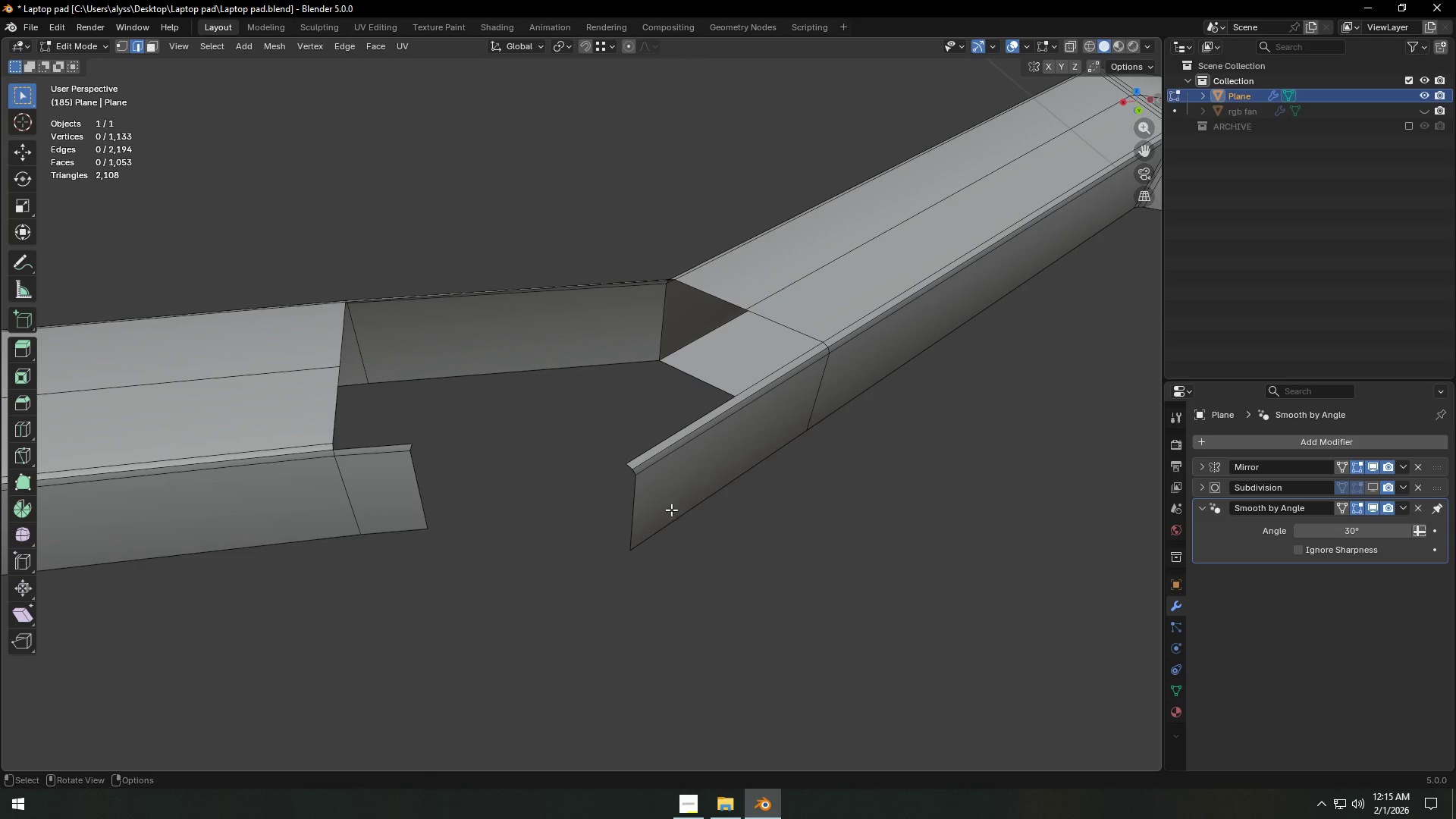 
scroll: coordinate [660, 327], scroll_direction: up, amount: 5.0
 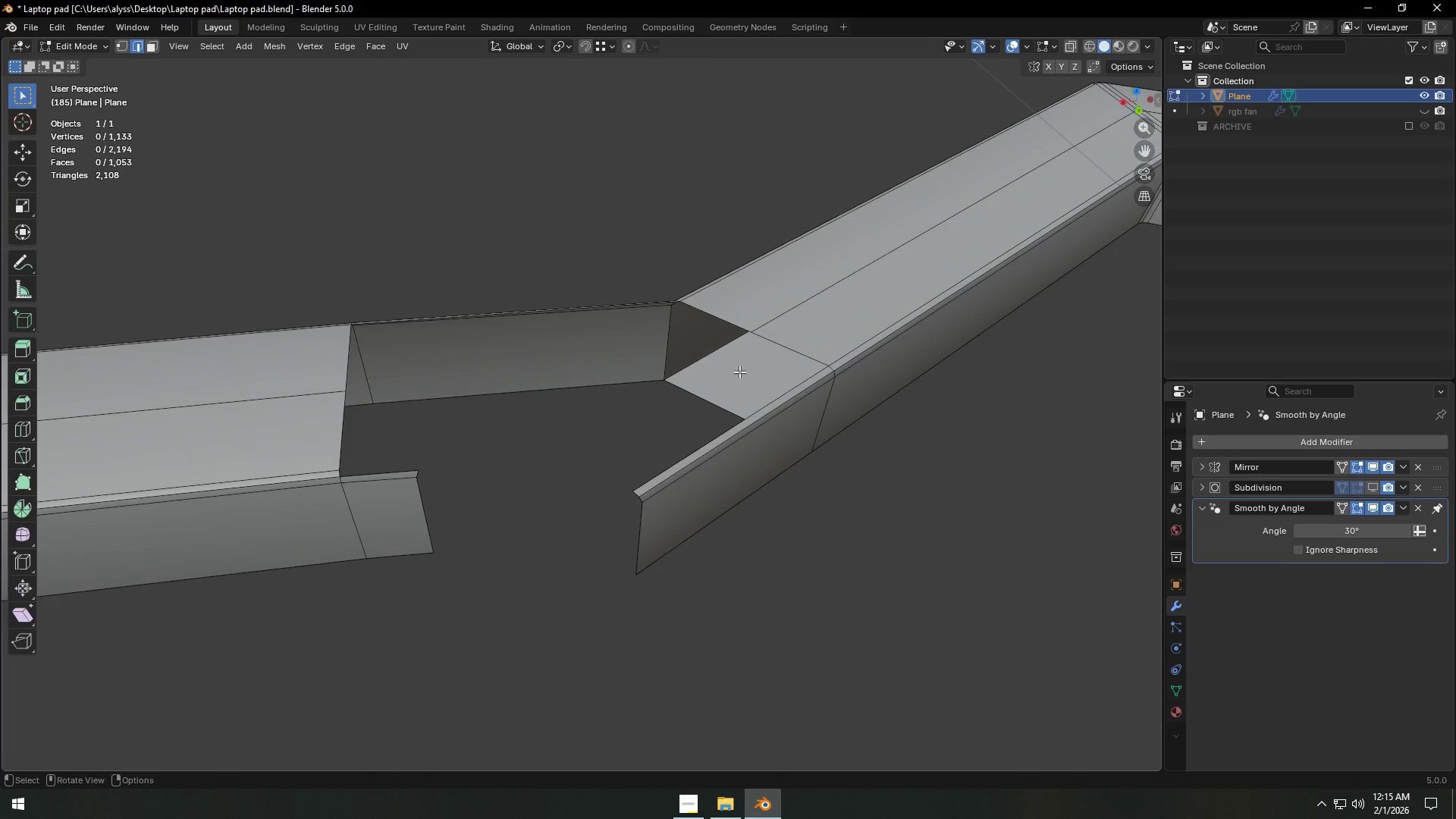 
key(Alt+AltLeft)
 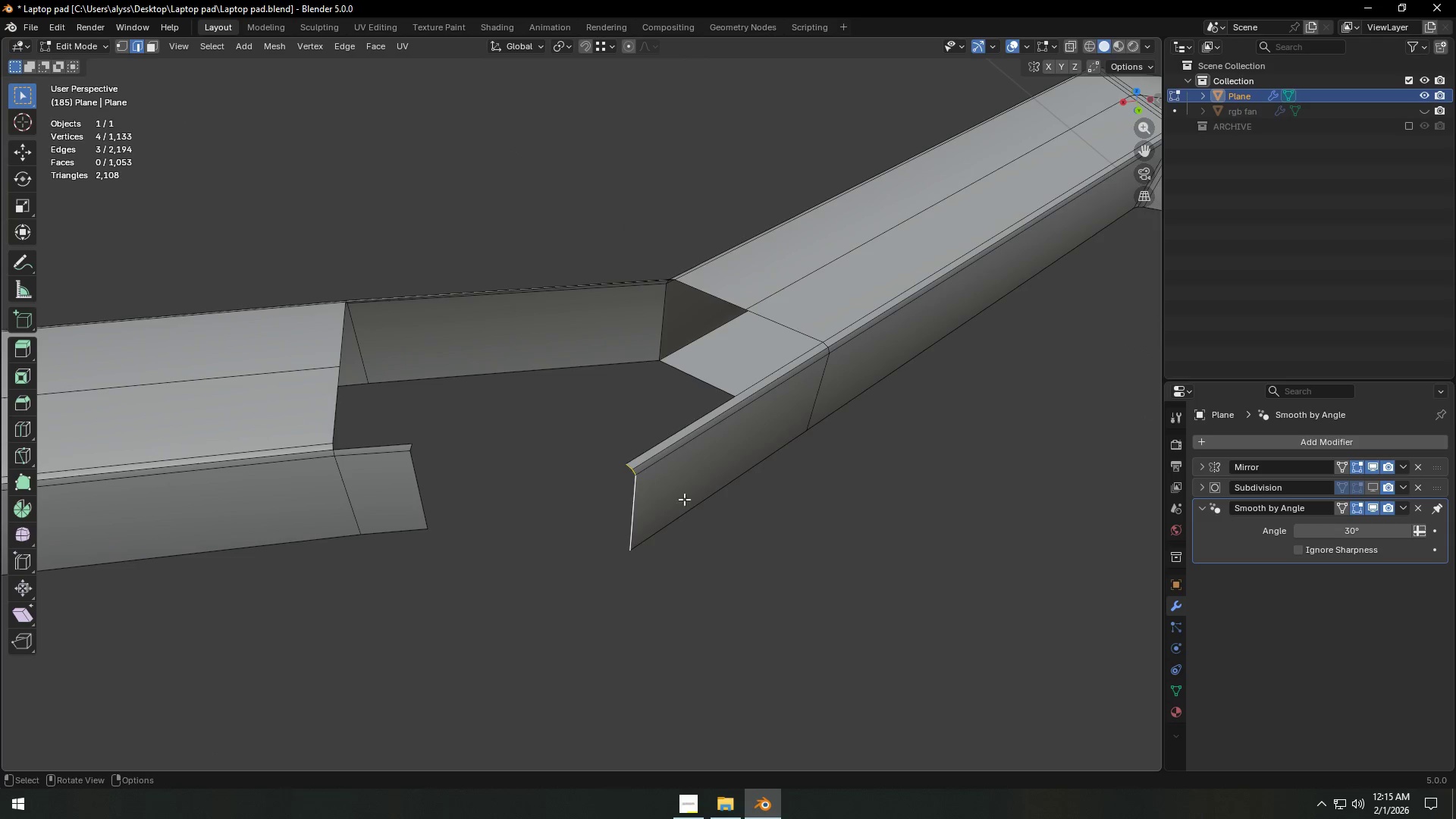 
type(`gg)
 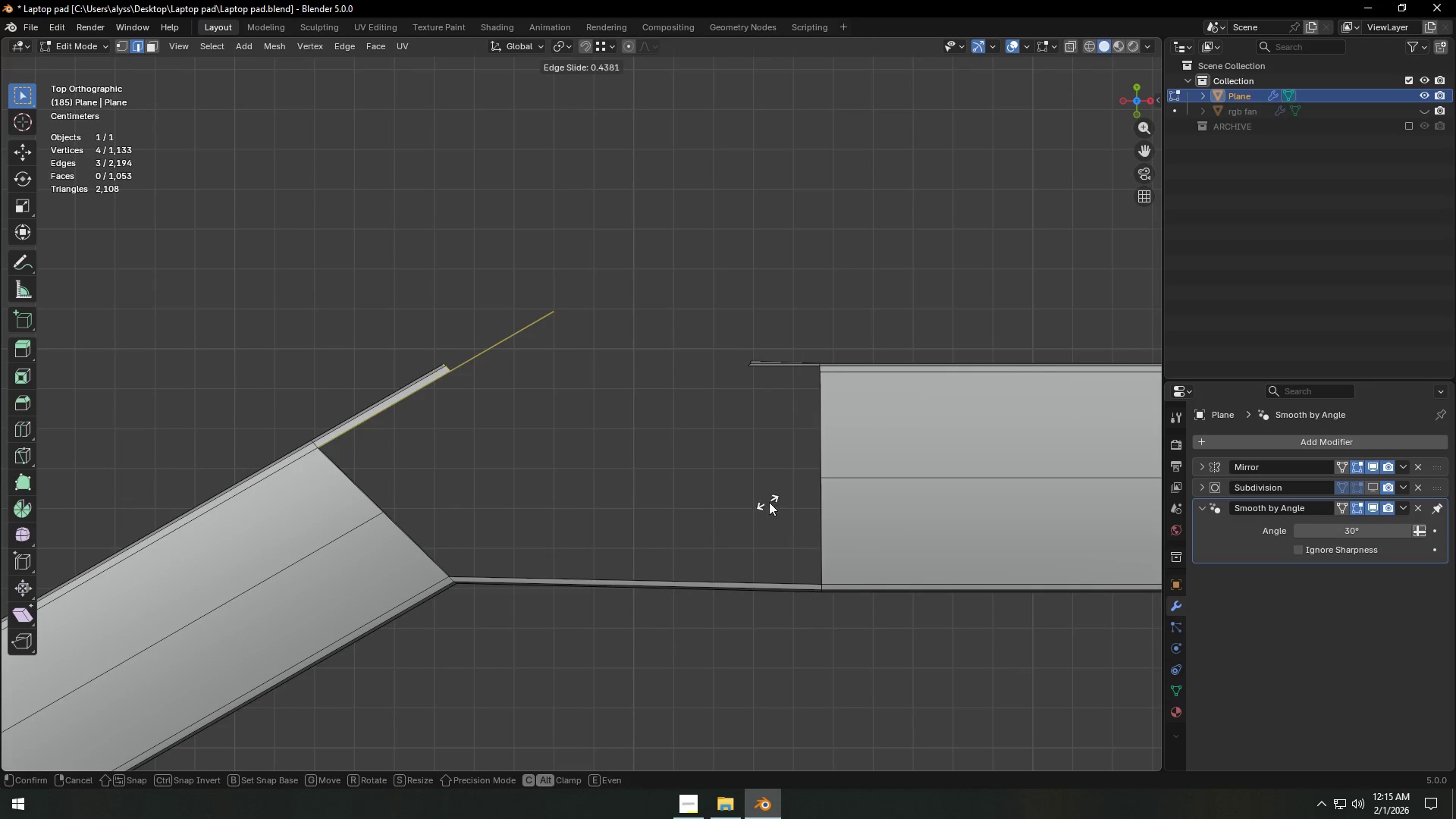 
right_click([773, 501])
 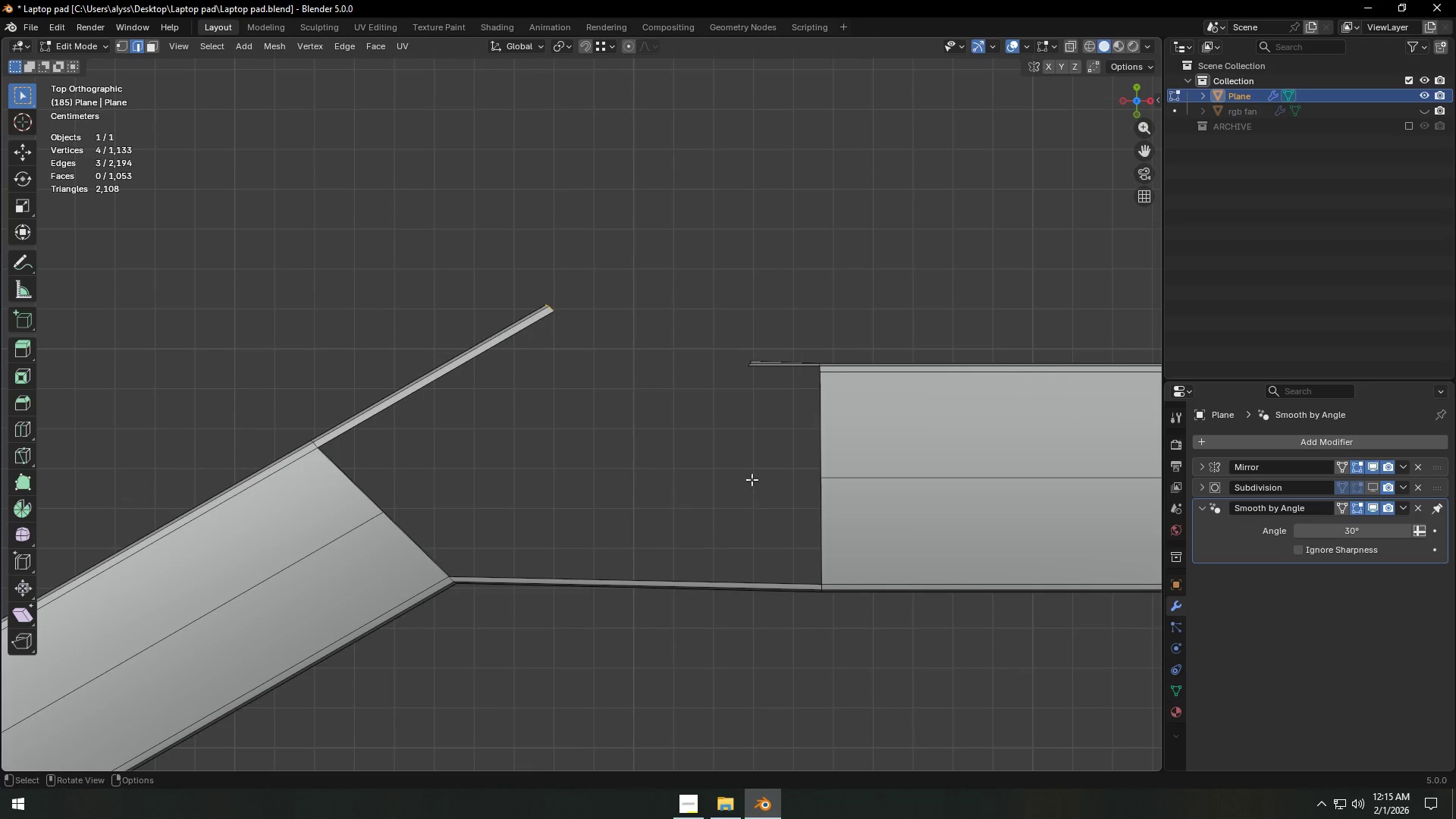 
type(gg)
 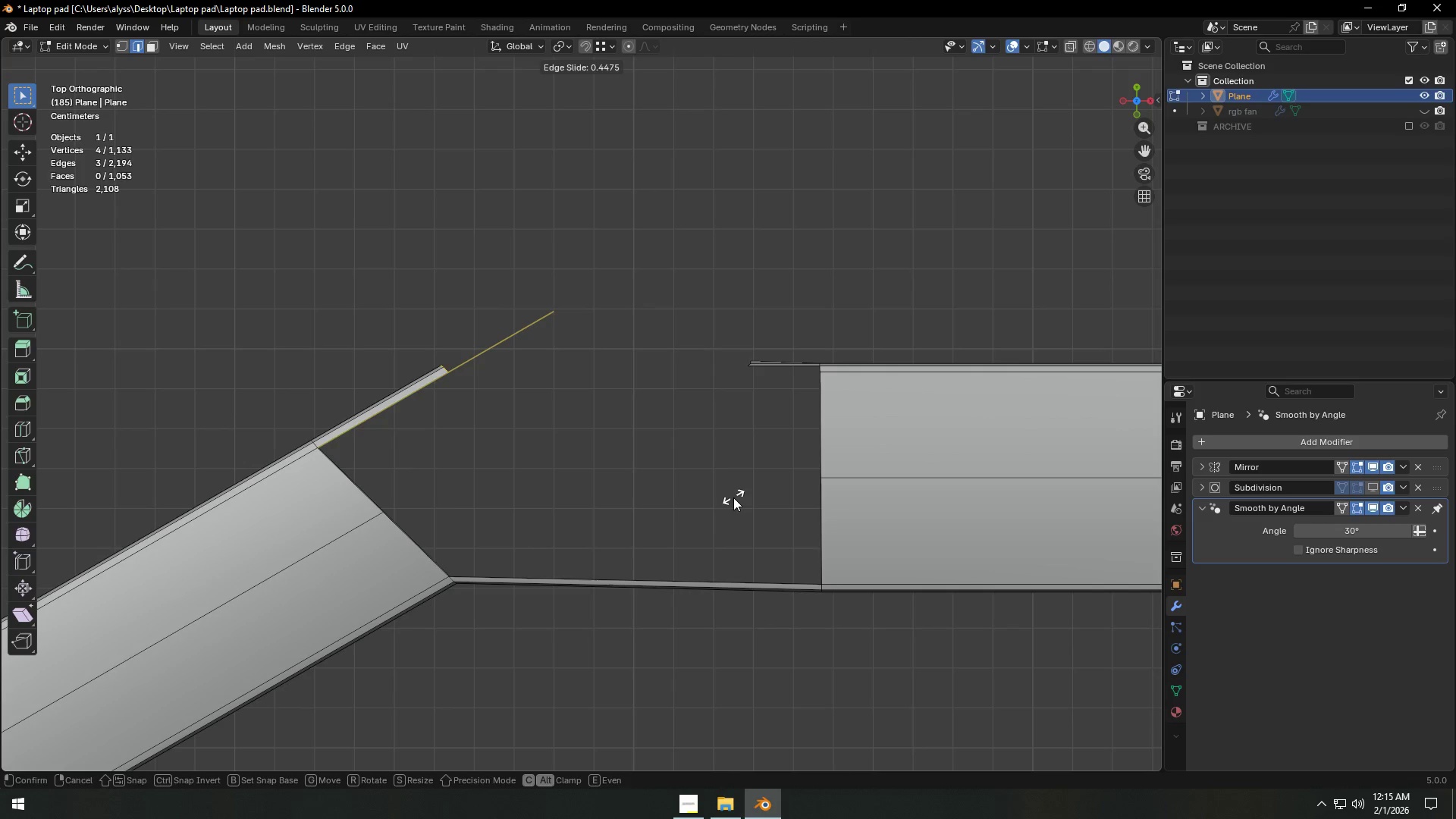 
left_click([733, 499])
 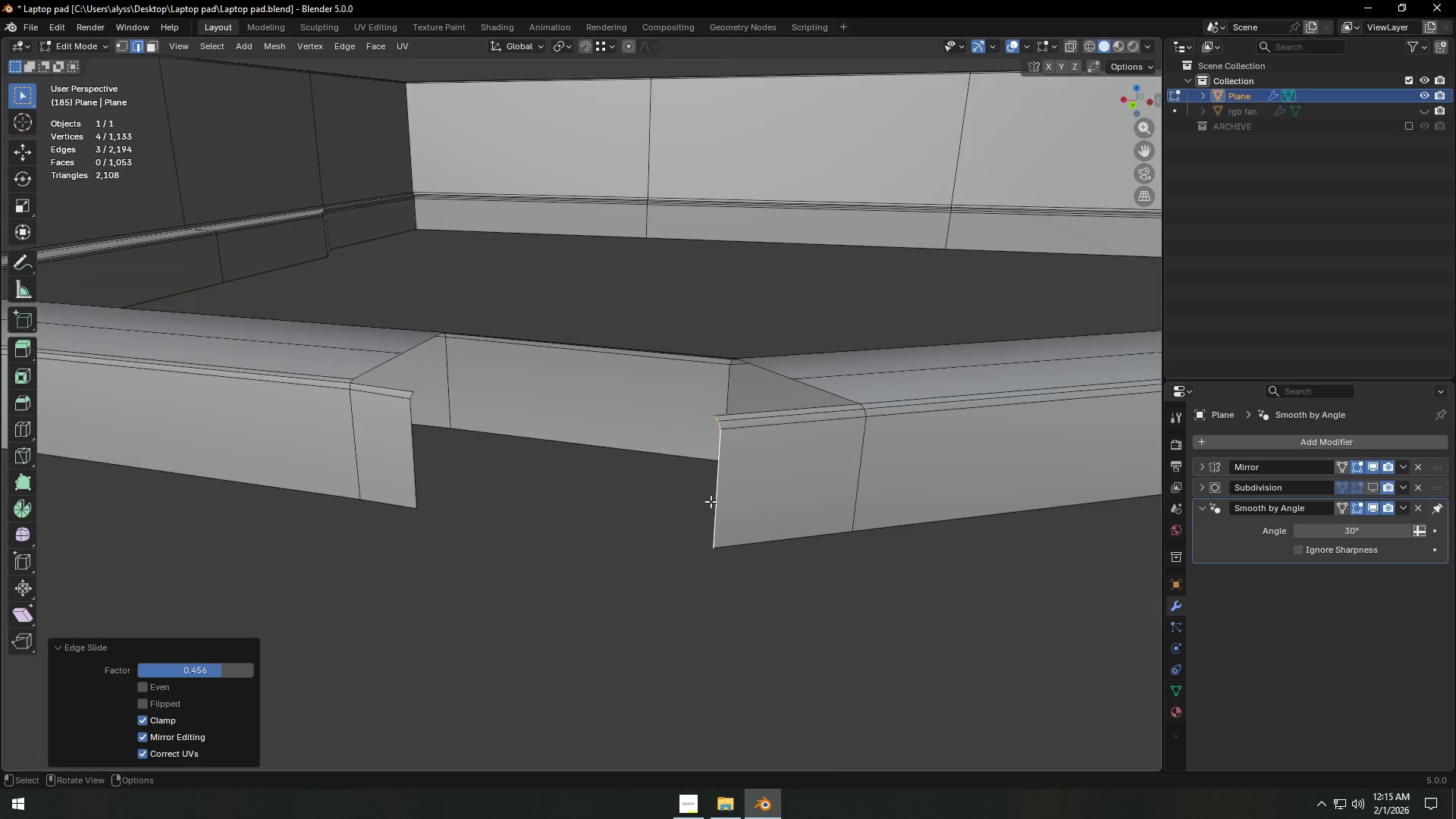 
left_click([726, 494])
 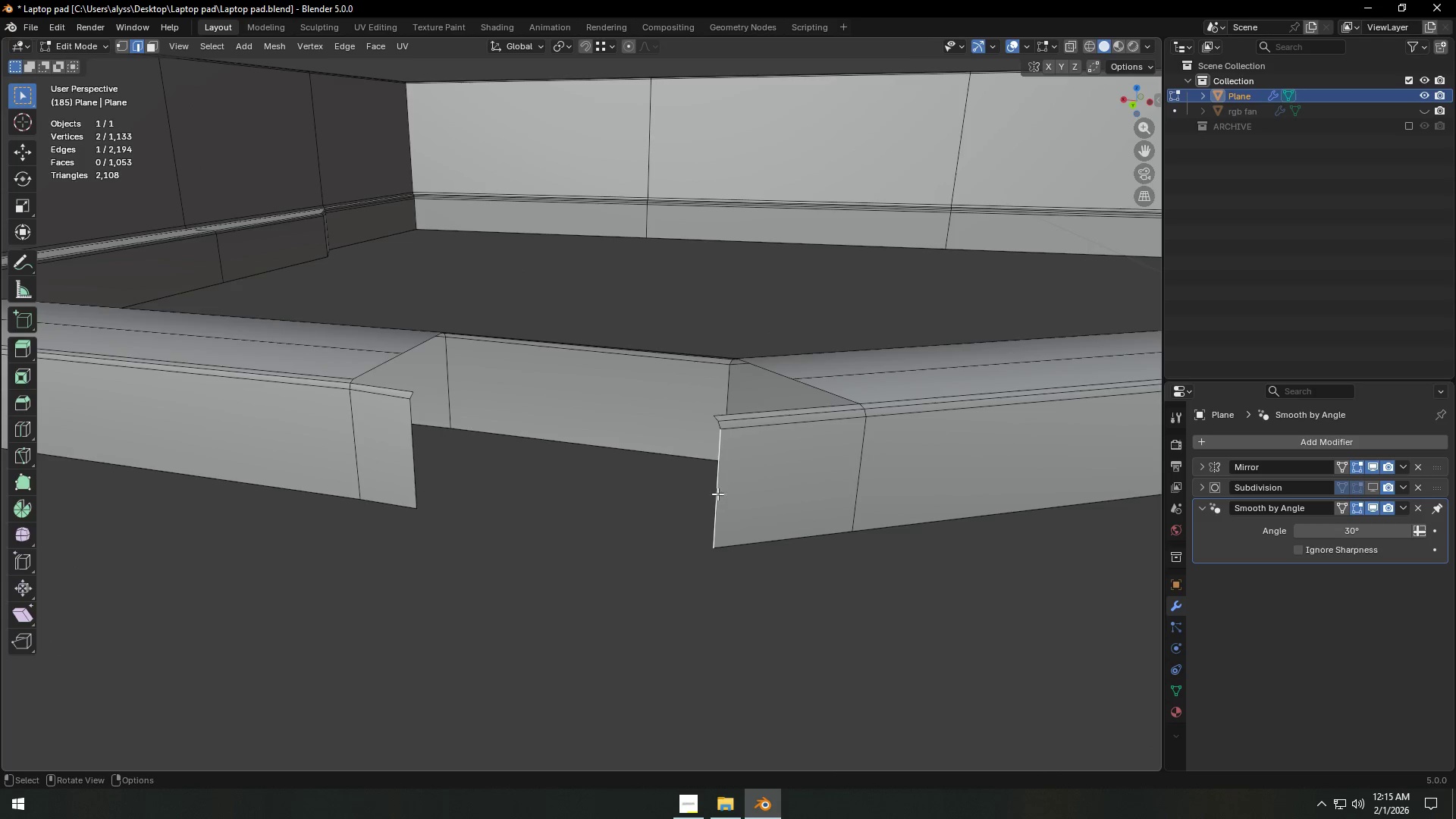 
hold_key(key=ShiftLeft, duration=0.5)
left_click([412, 470])
 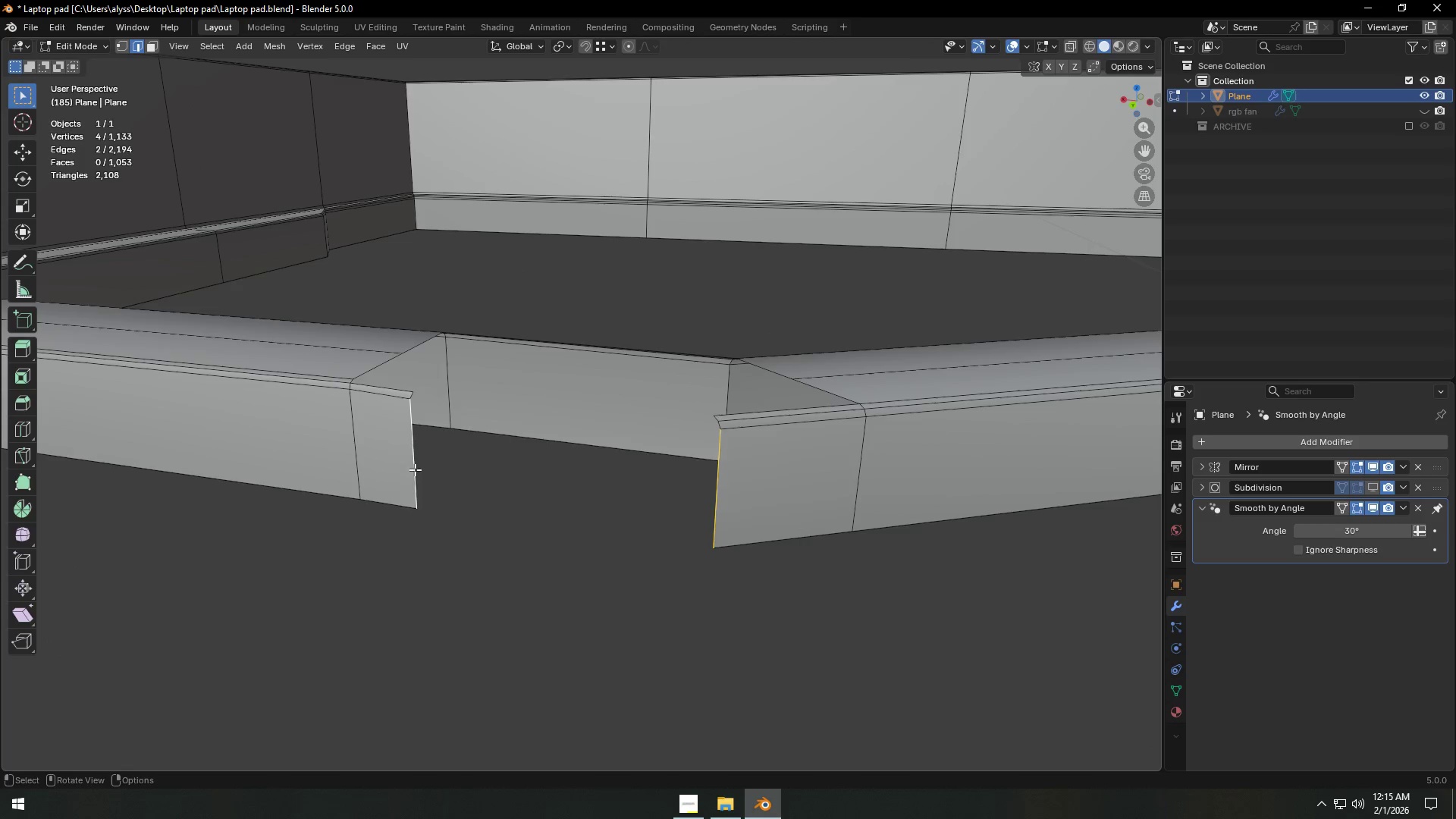 
key(F)
 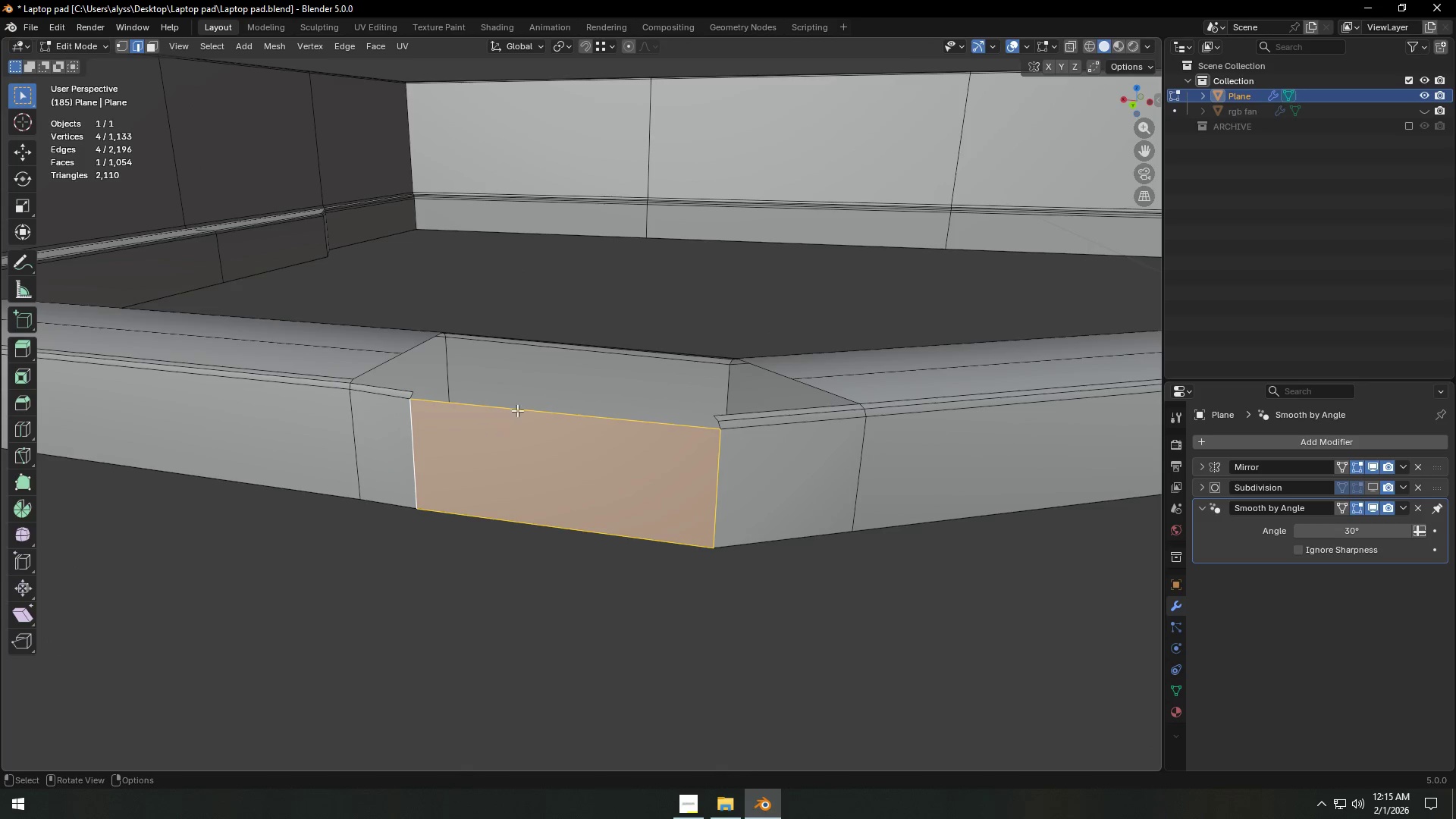 
left_click([518, 408])
 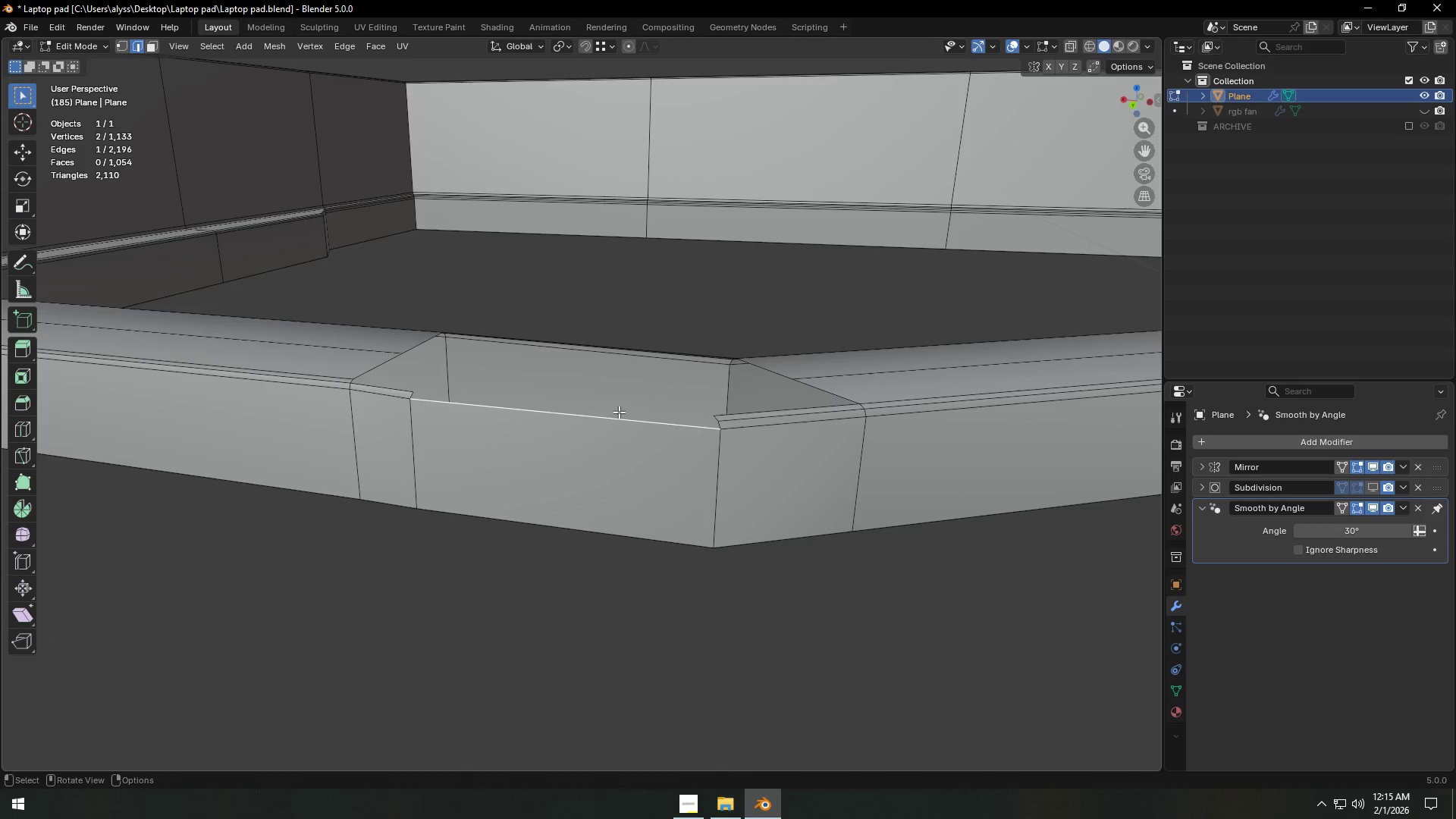 
key(F)
 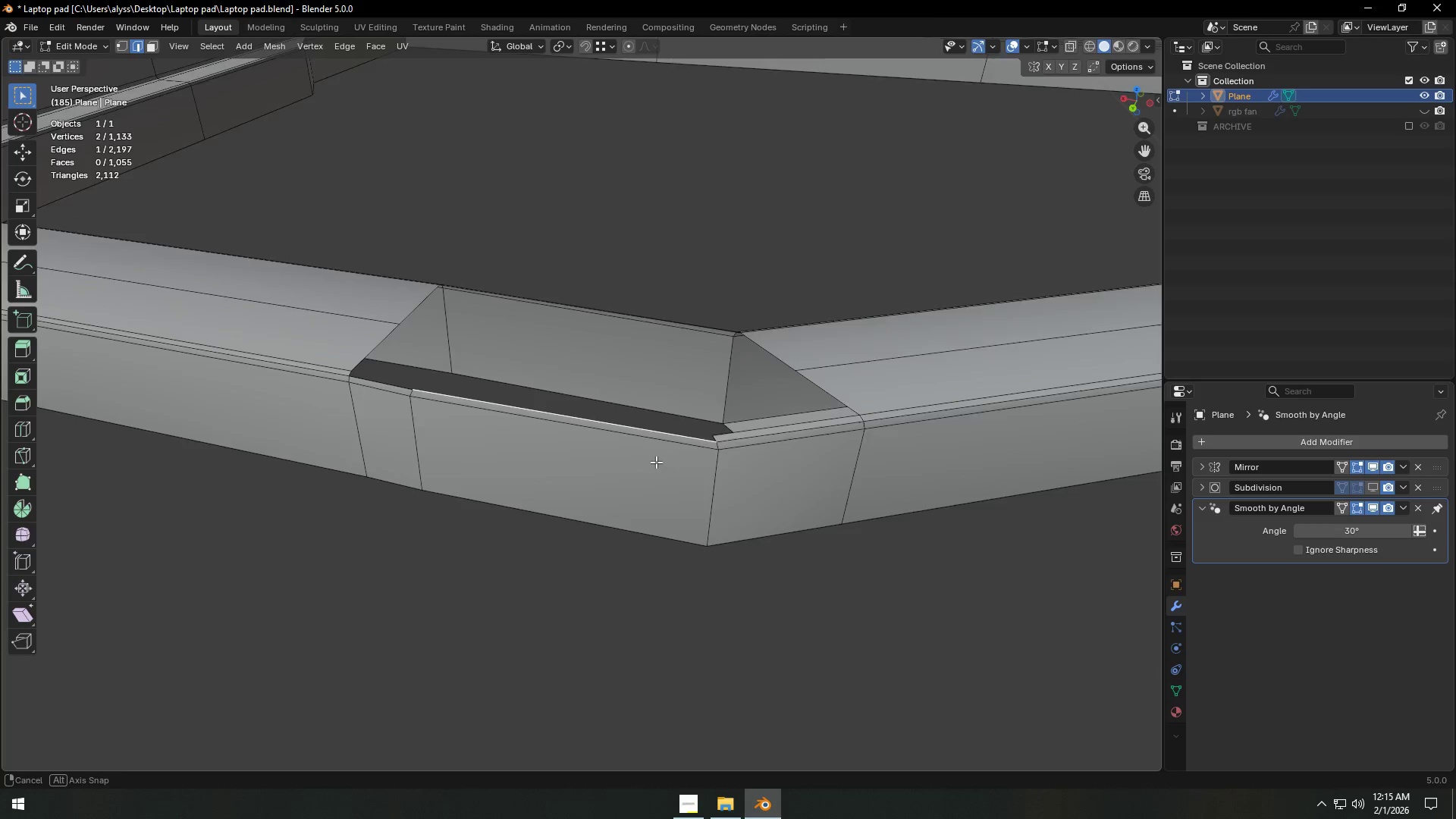 
key(Shift+ShiftLeft)
 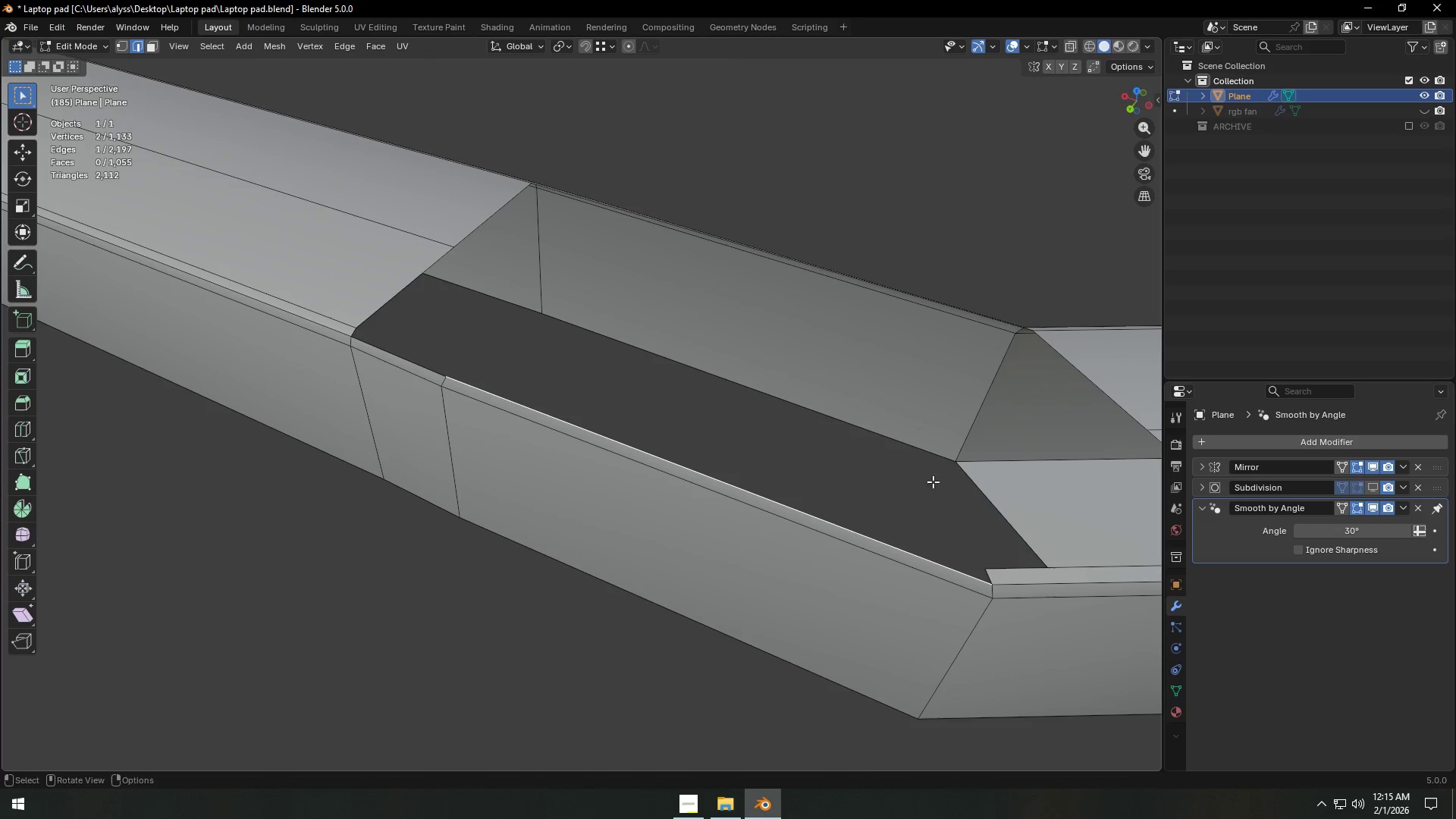 
scroll: coordinate [634, 469], scroll_direction: up, amount: 3.0
 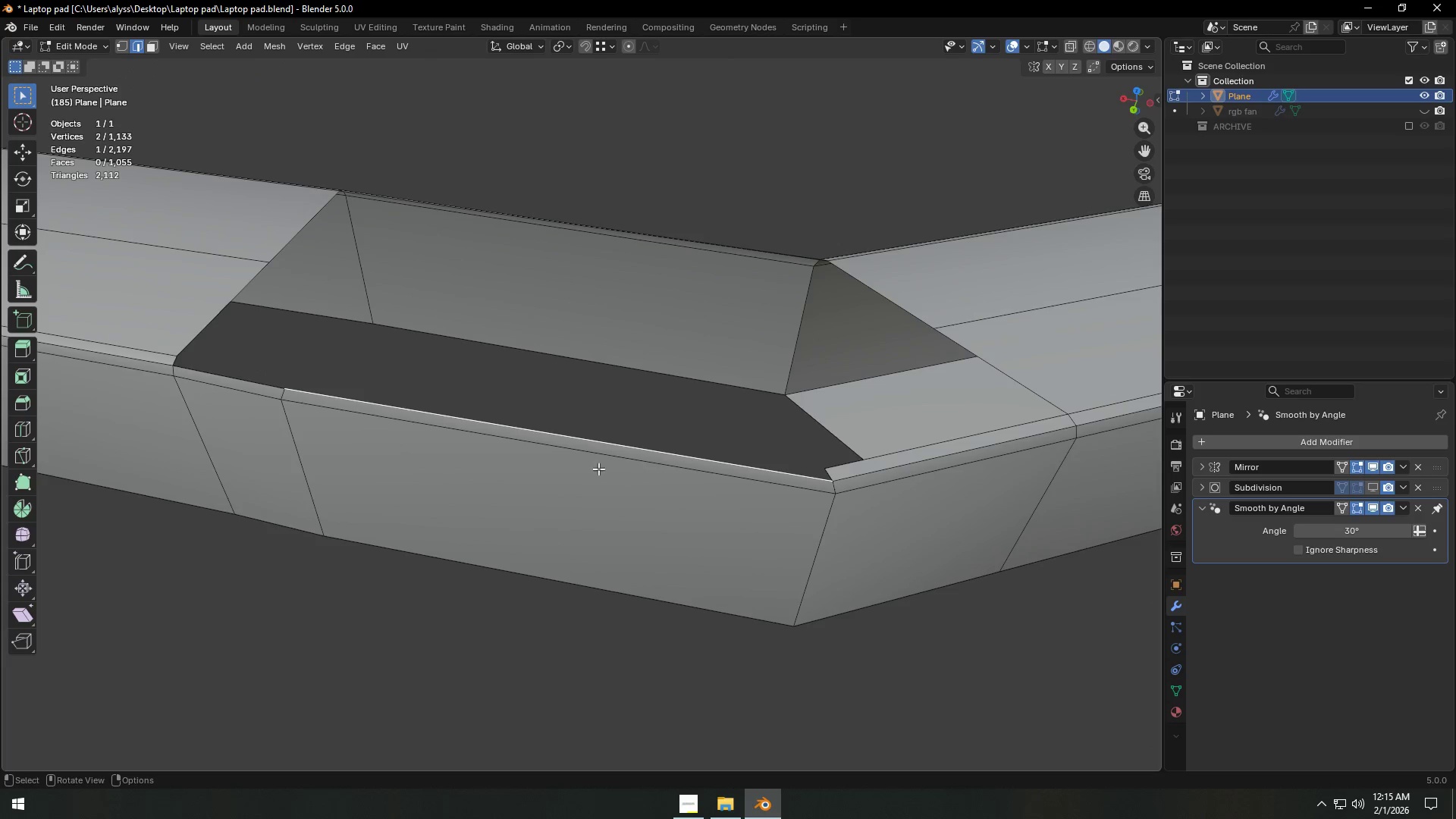 
key(1)
 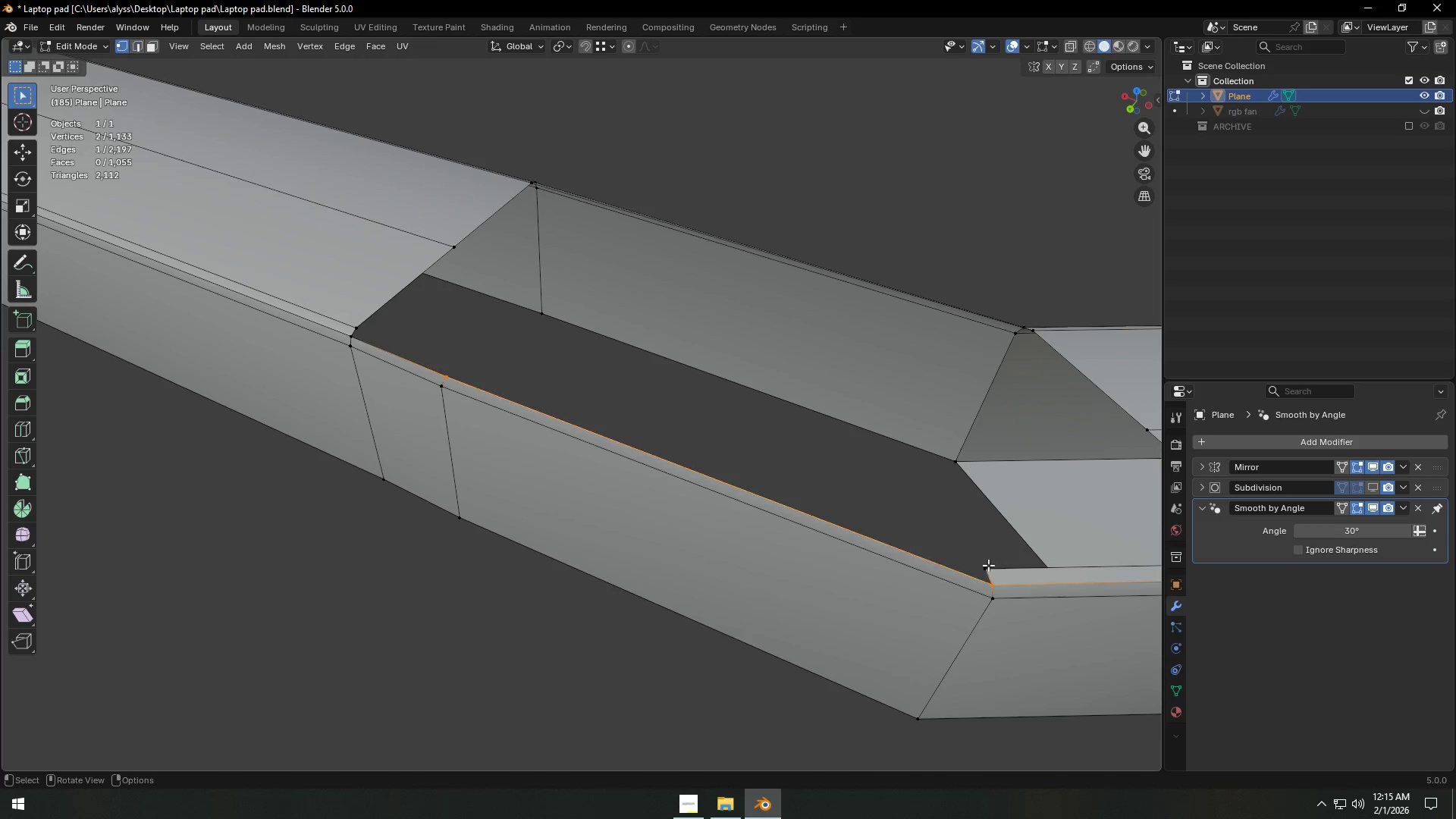 
left_click([988, 565])
 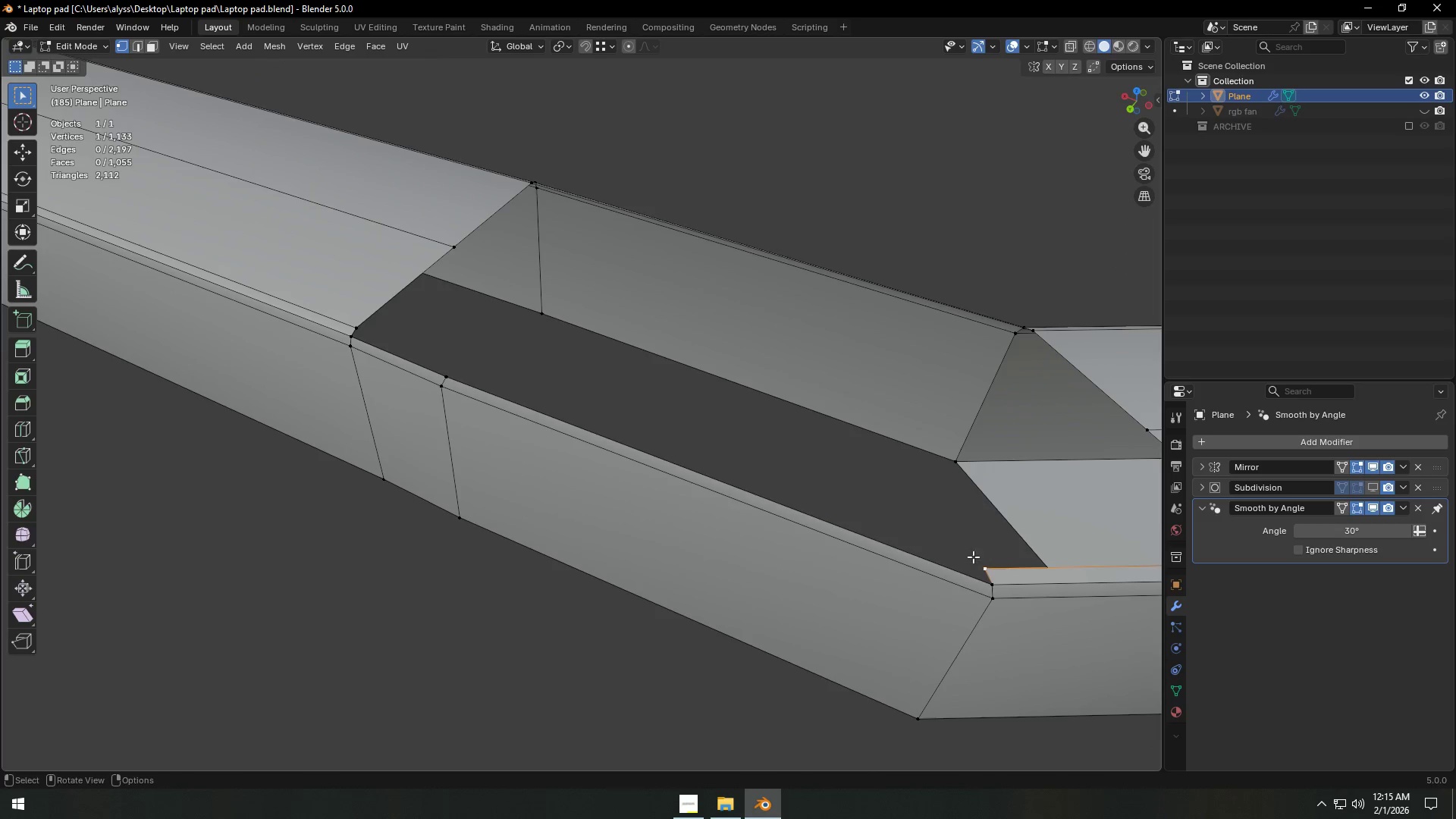 
hold_key(key=ShiftLeft, duration=0.61)
left_click([356, 328])
 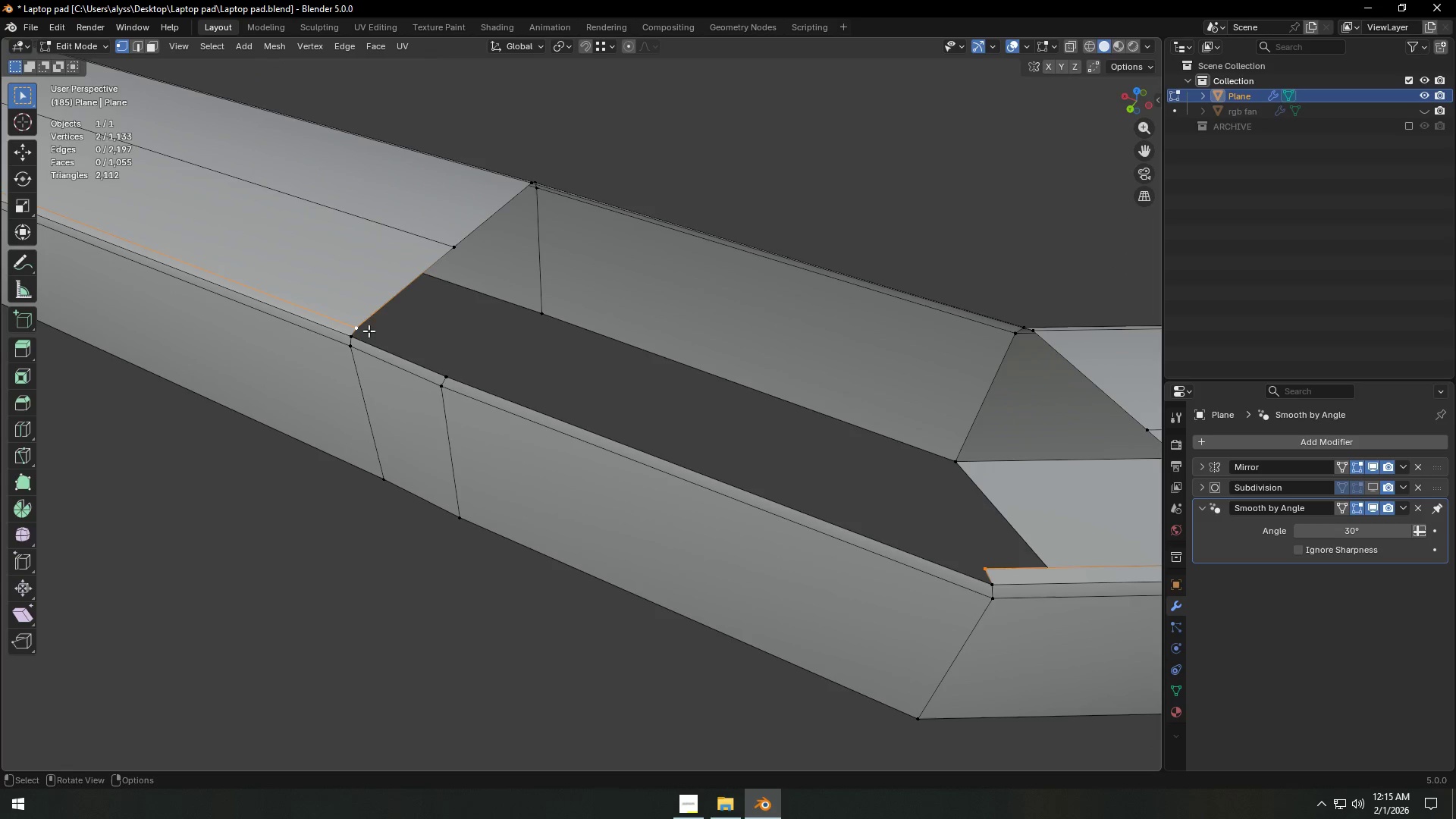 
key(F)
 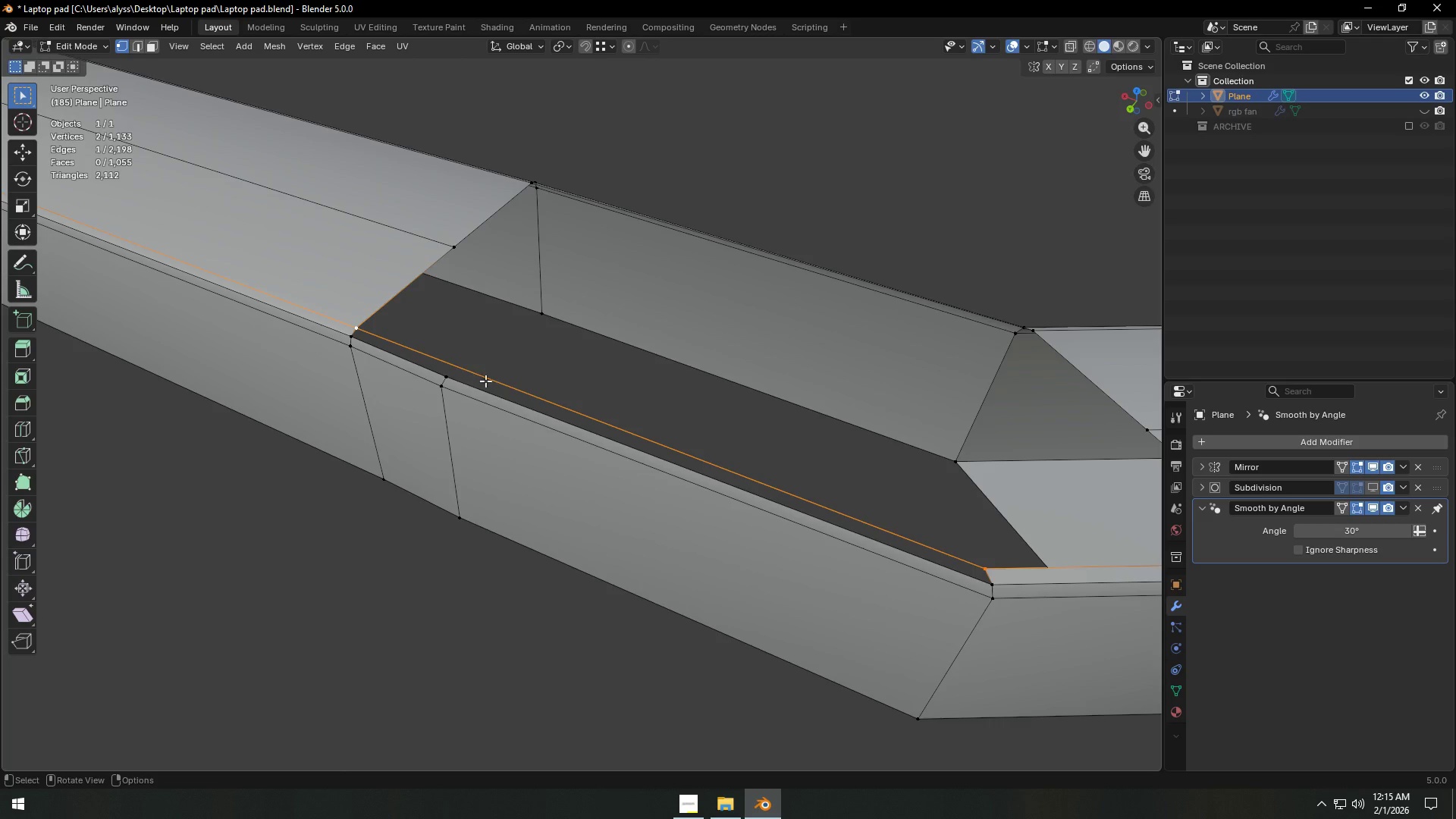 
key(Control+ControlLeft)
 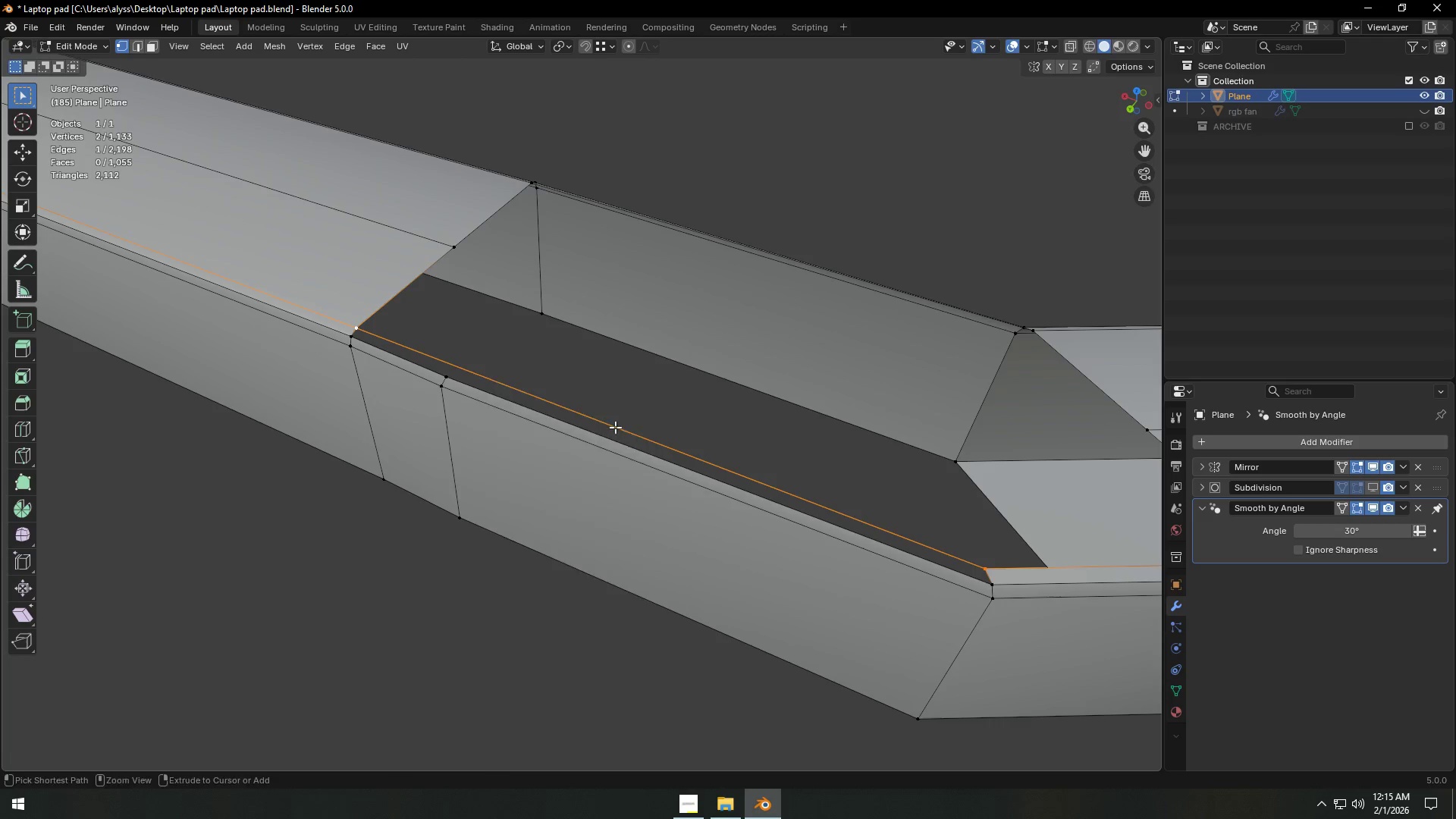 
right_click([616, 427])
 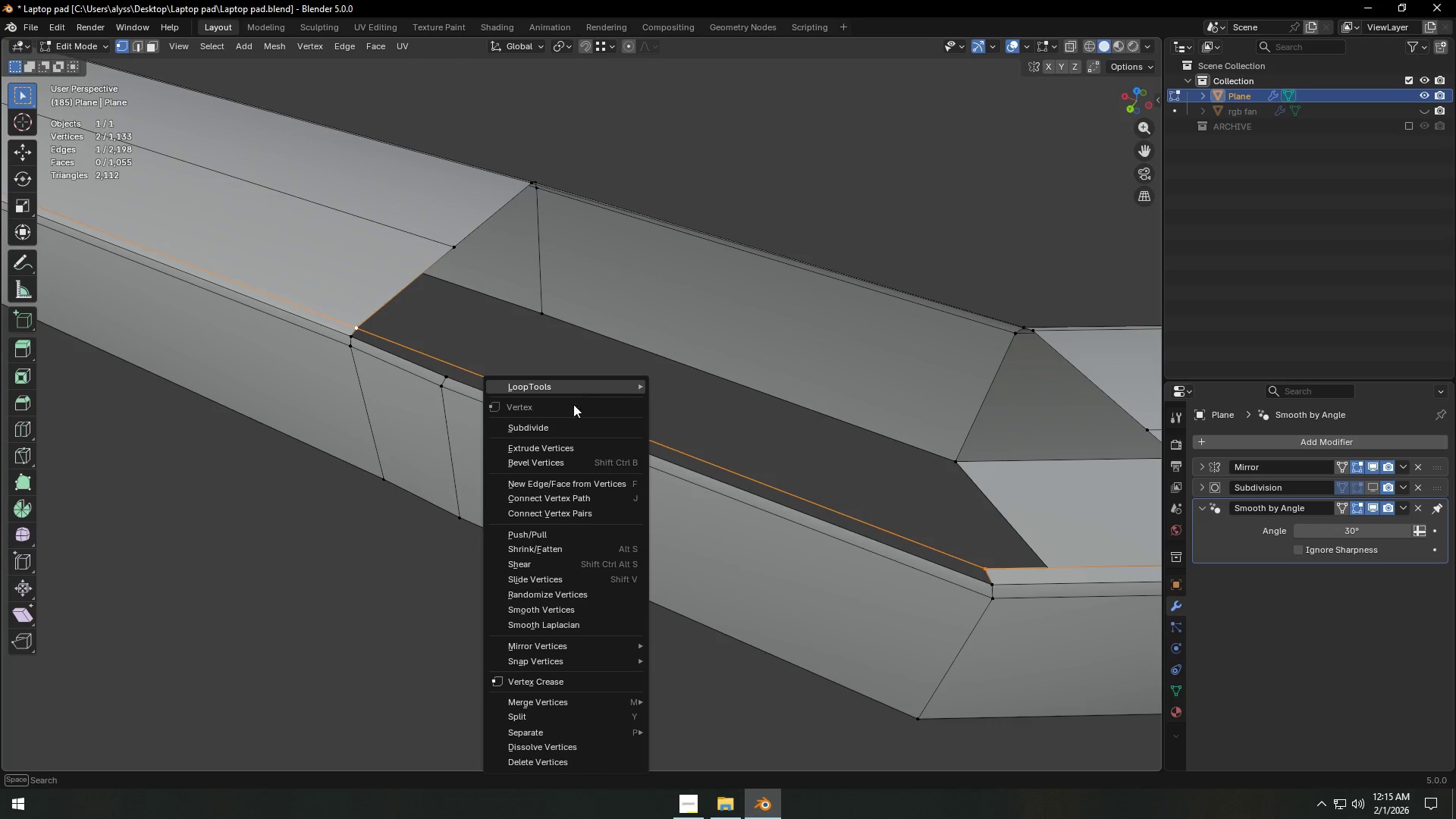 
left_click([569, 422])
 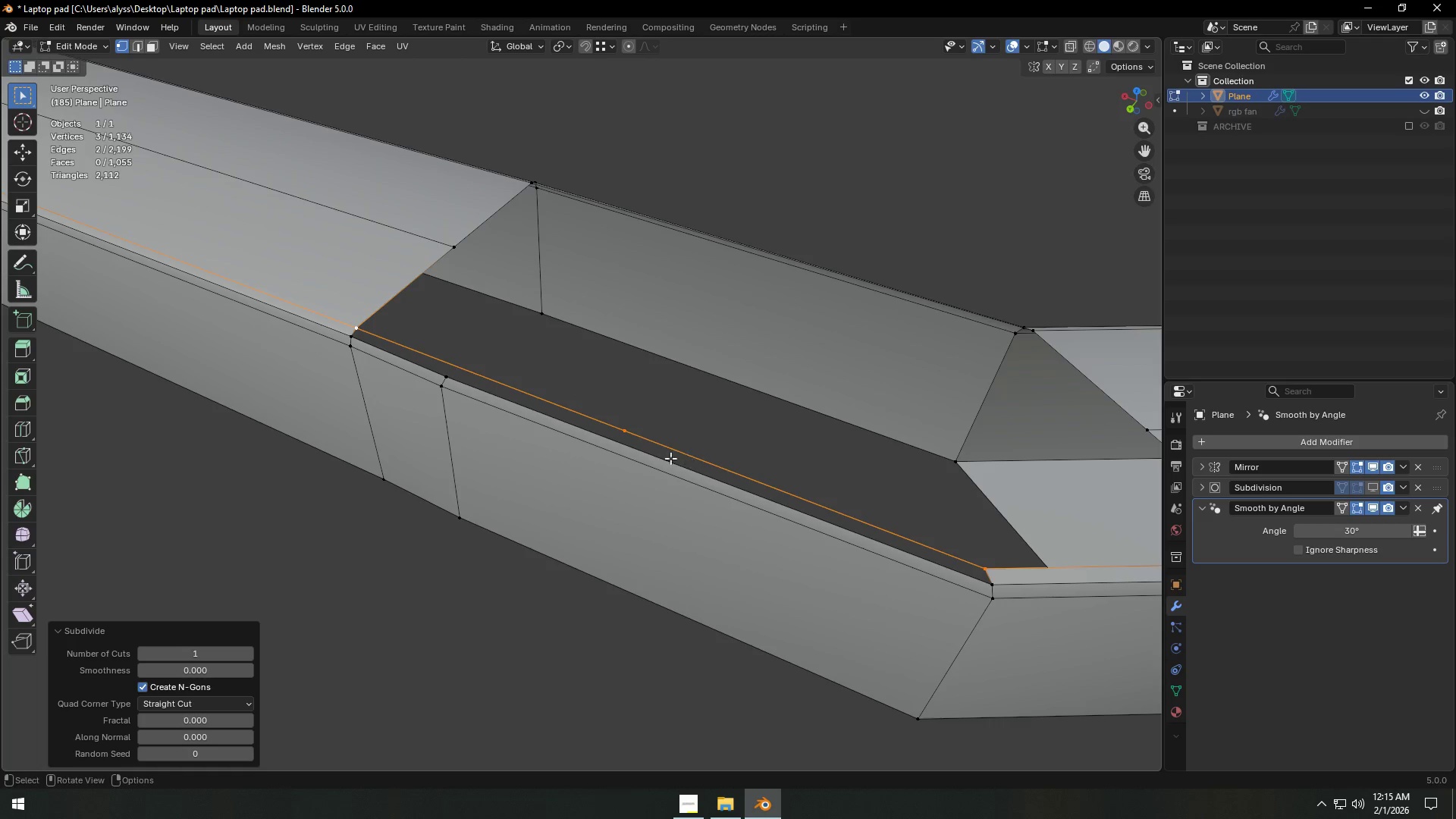 
left_click([632, 439])
 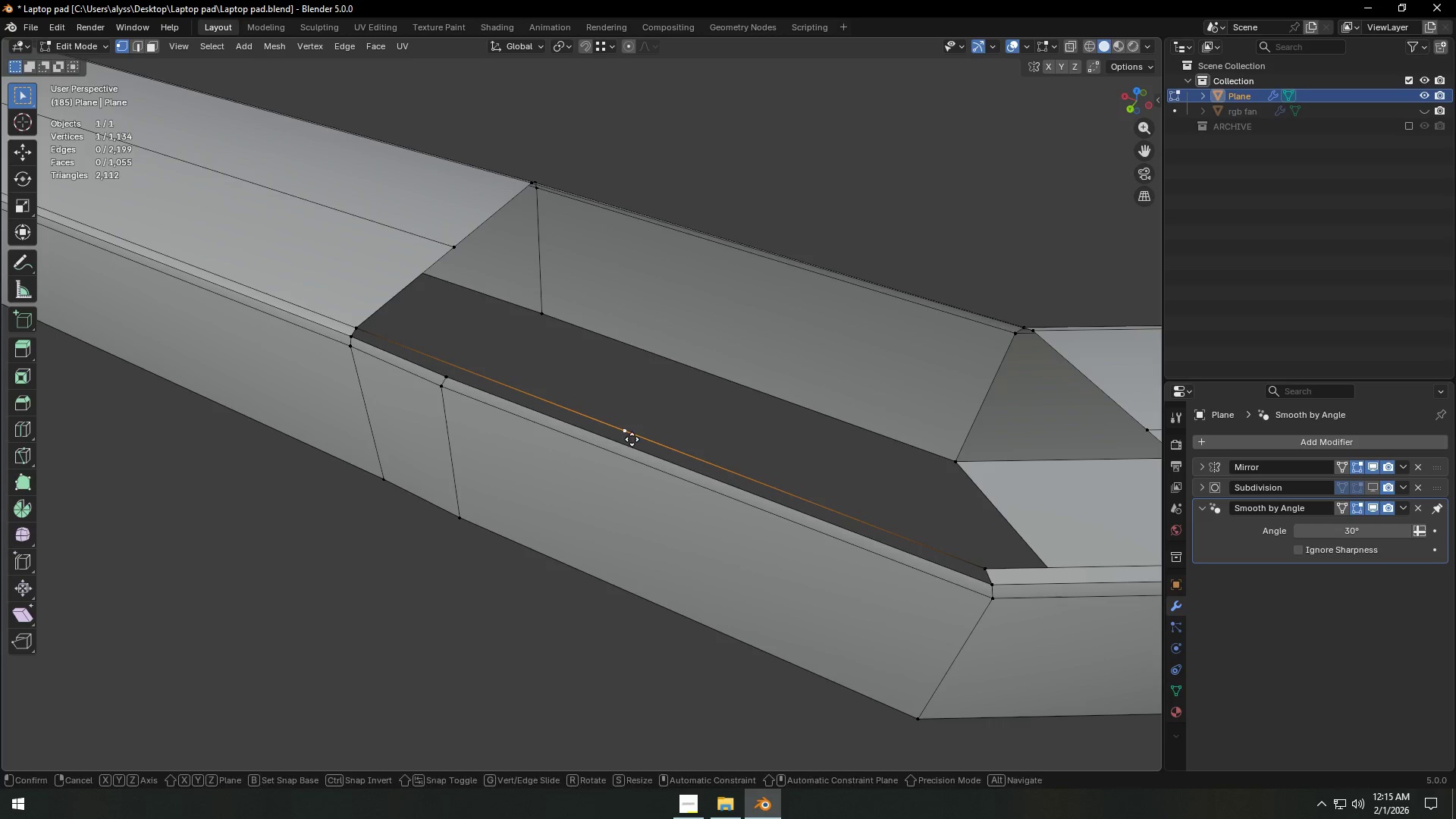 
type(gg)
 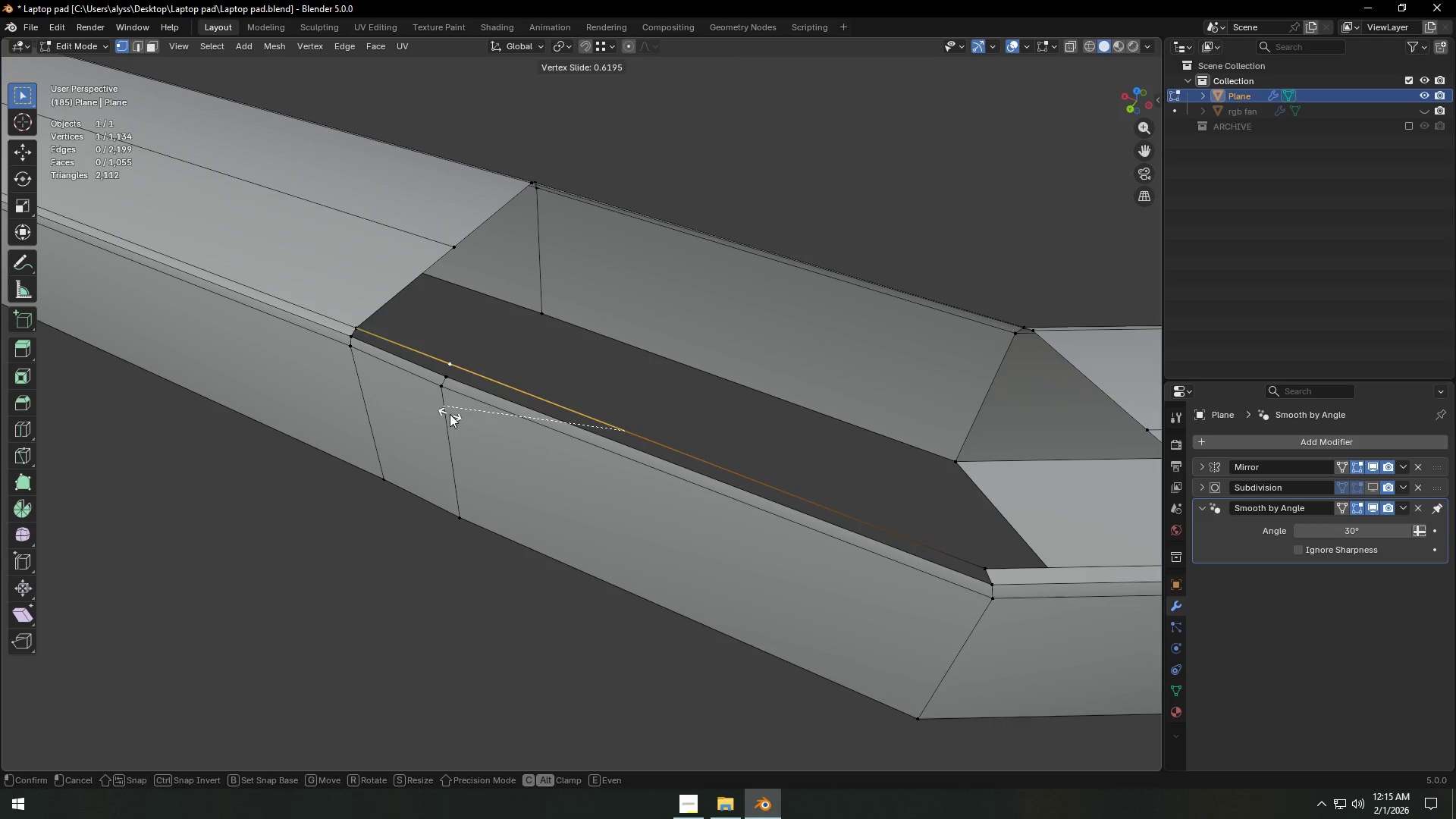 
left_click([450, 414])
 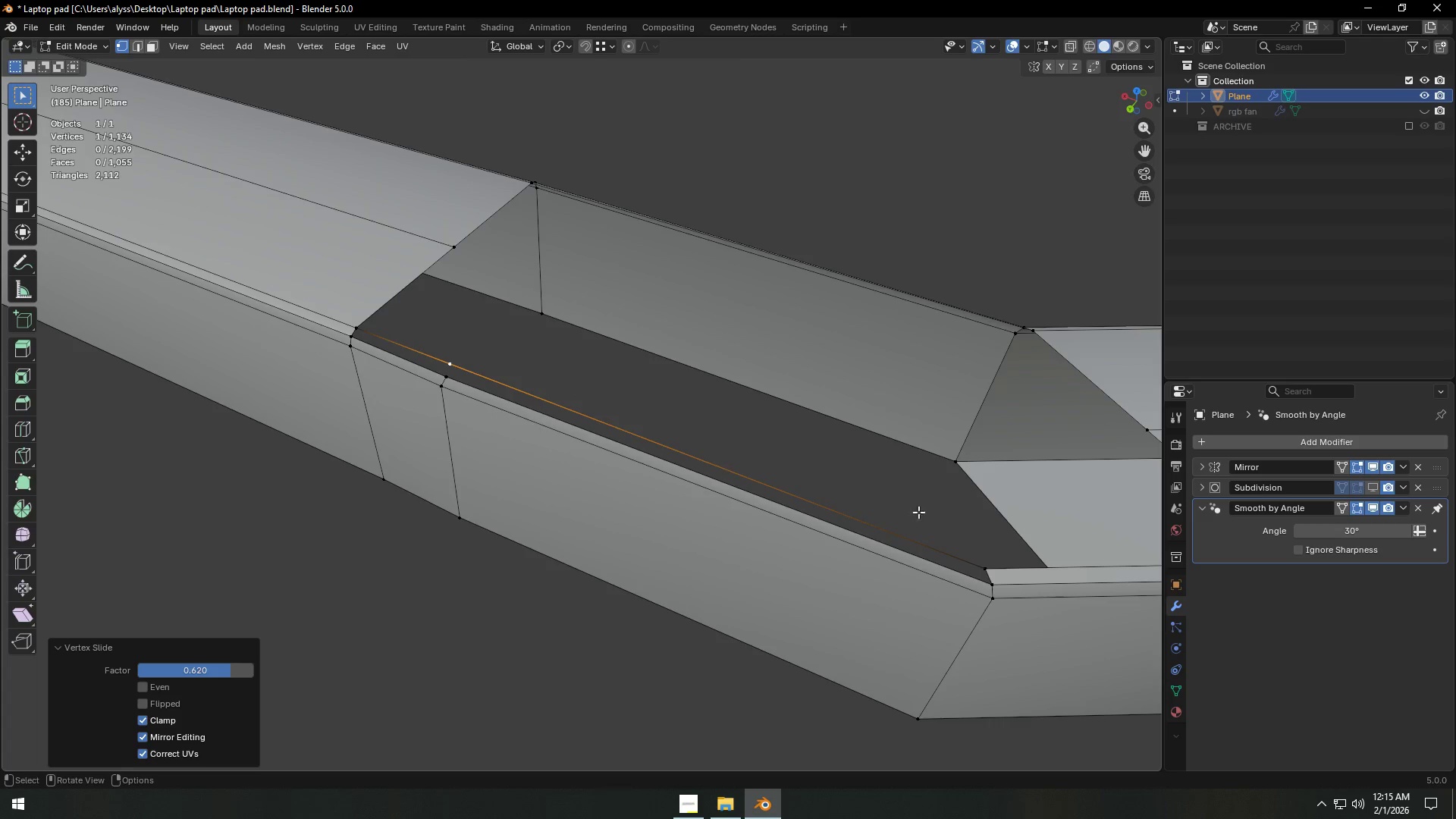 
key(2)
 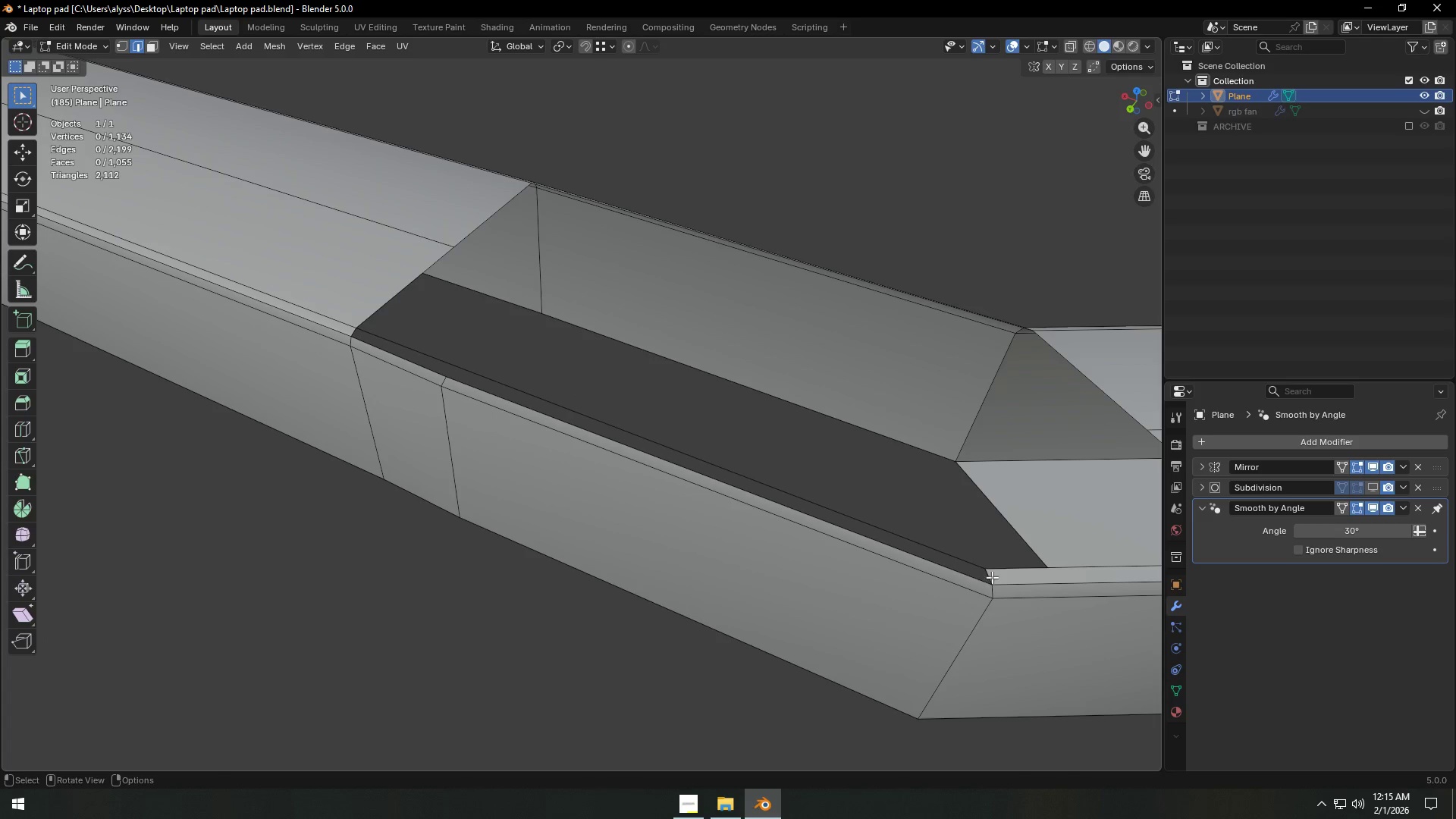 
left_click([992, 577])
 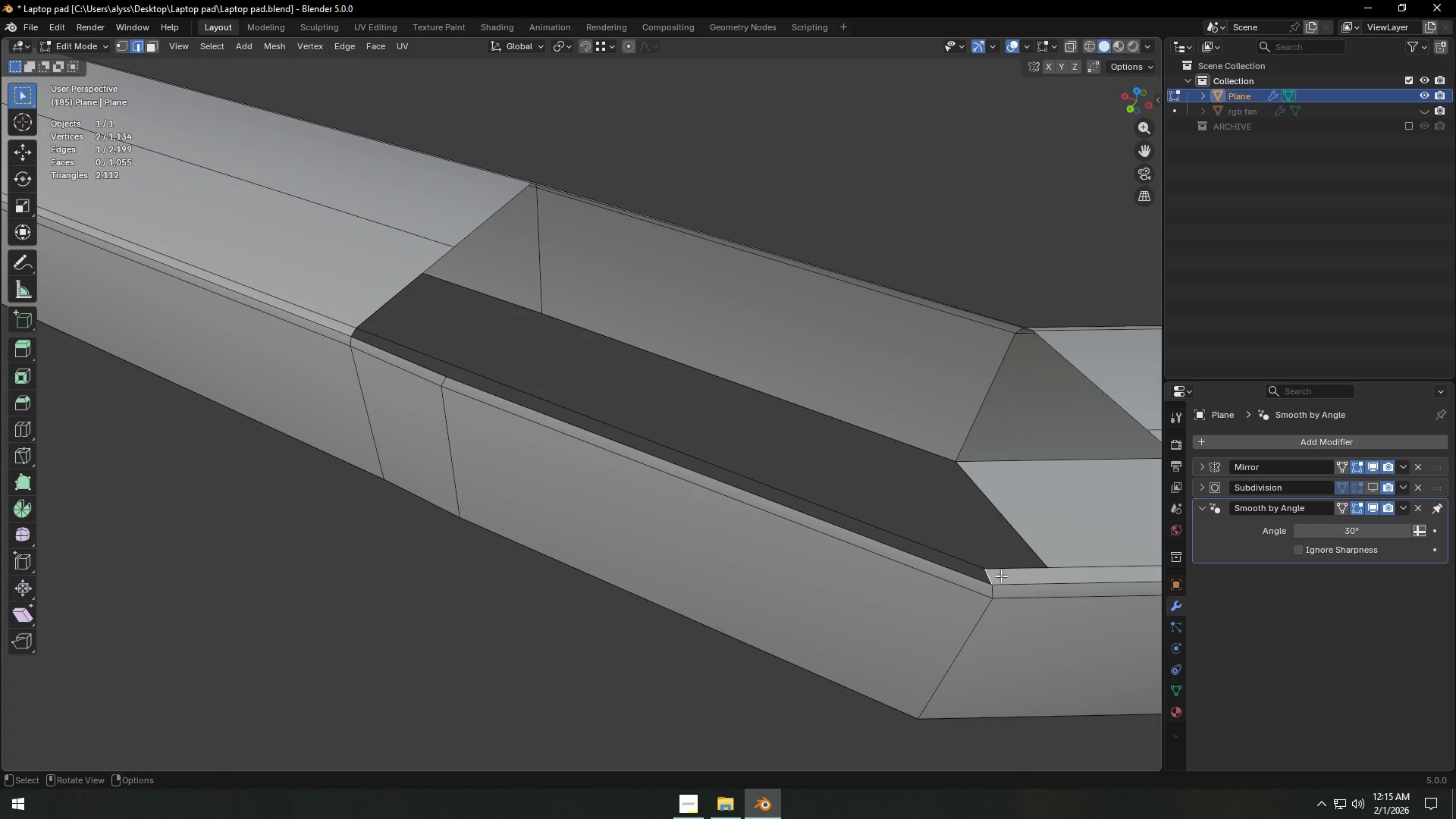 
type(ff)
 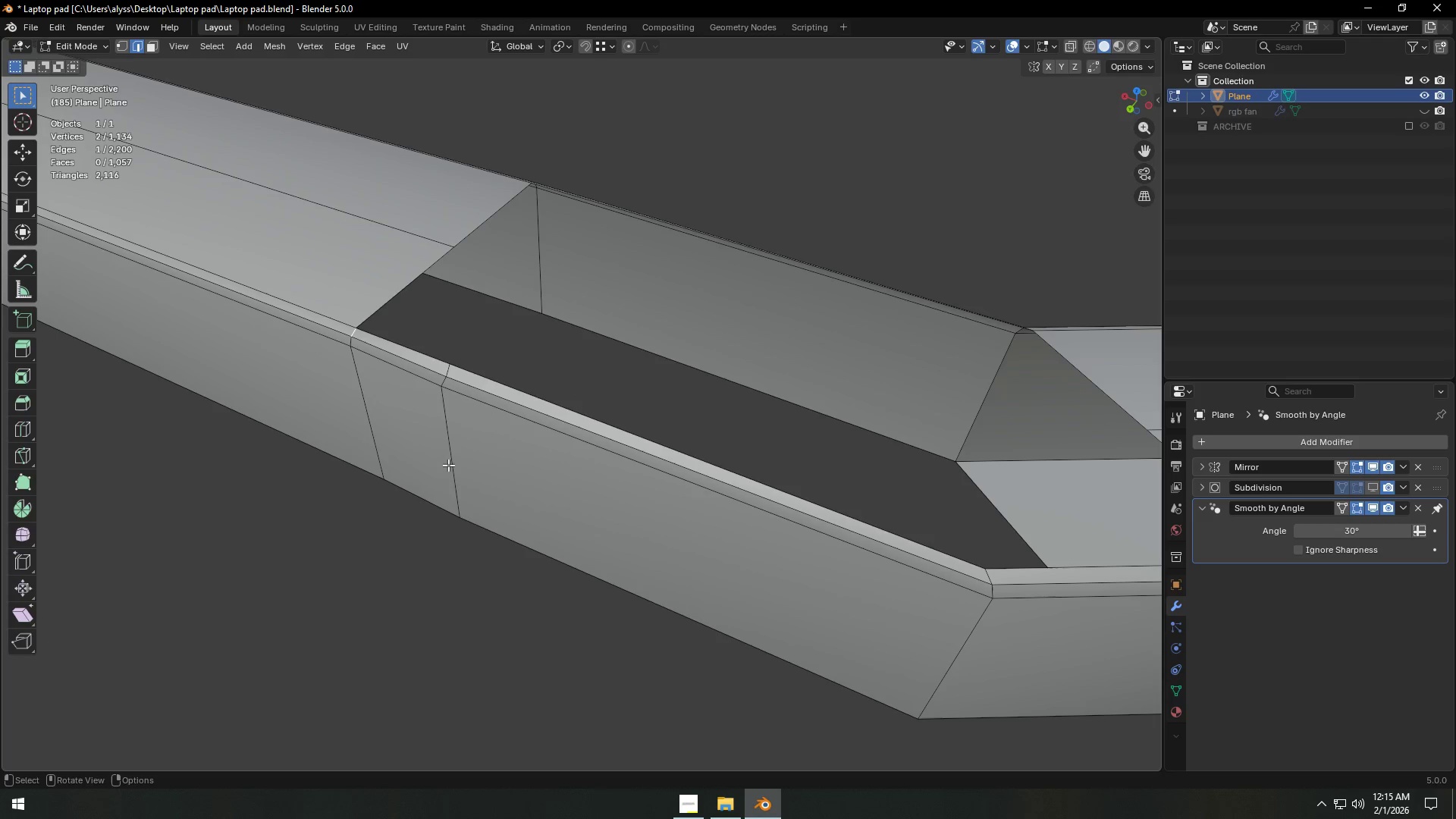 
hold_key(key=AltLeft, duration=0.31)
left_click([450, 463])
 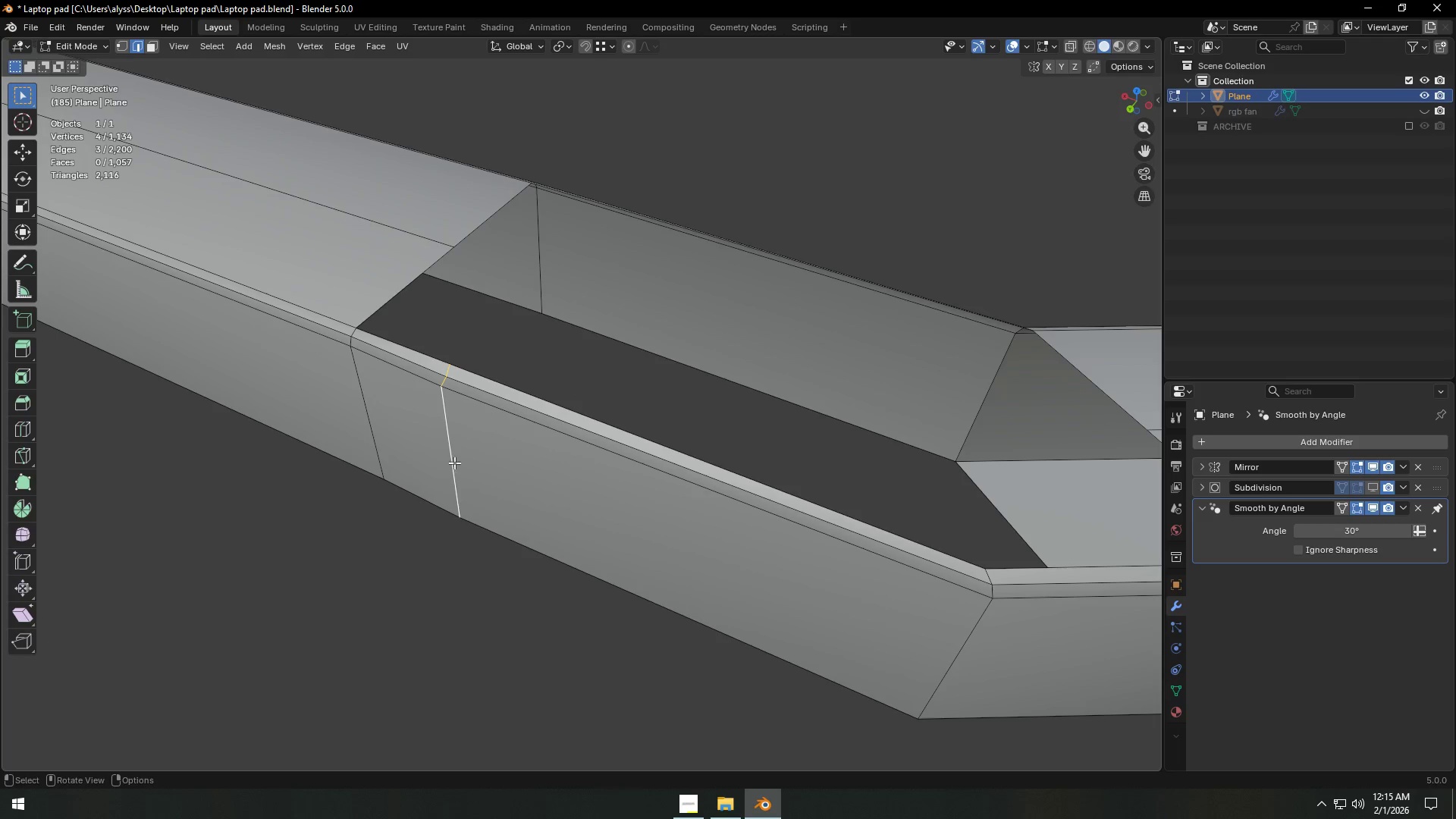 
key(Control+X)
 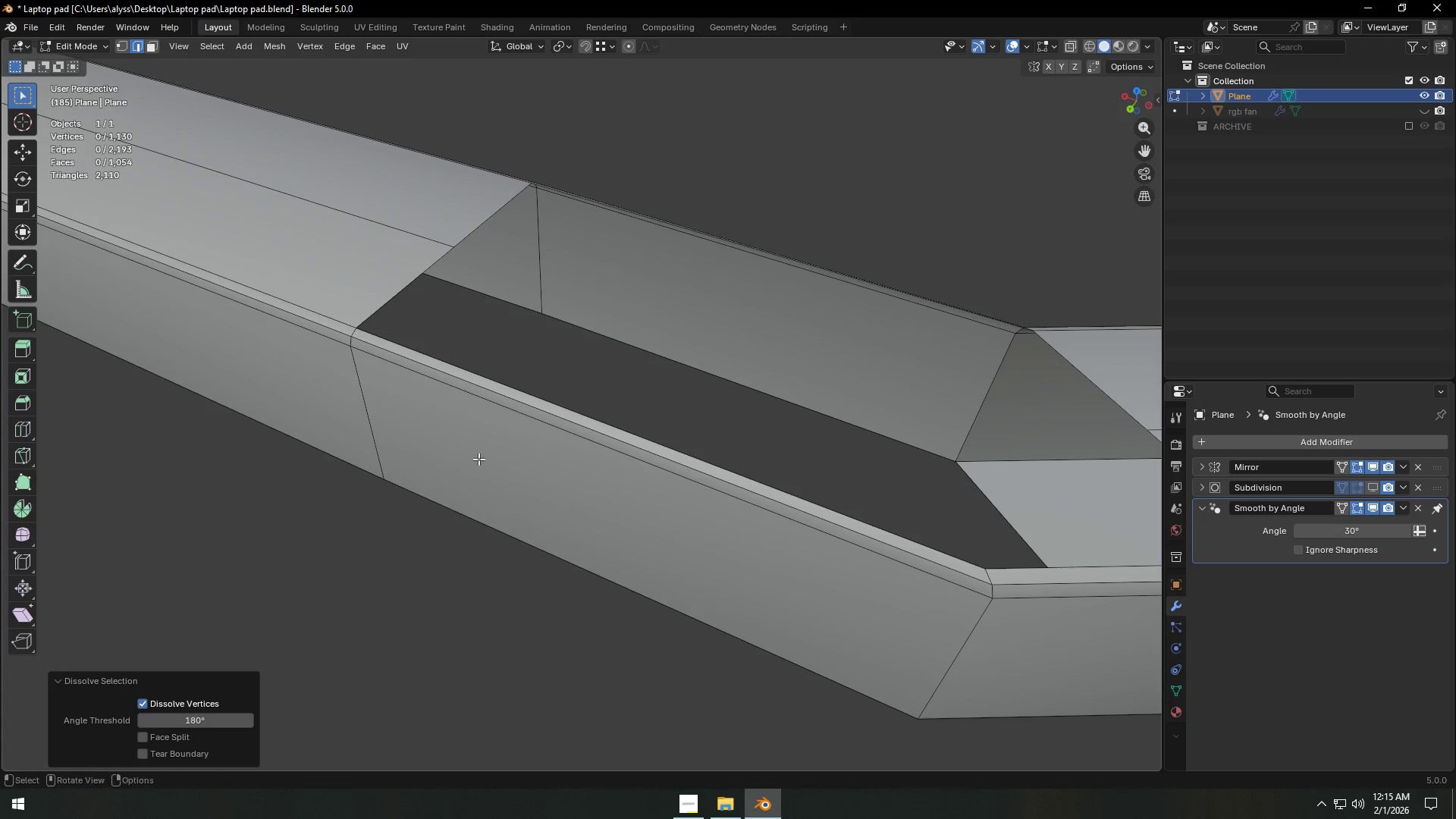 
scroll: coordinate [507, 454], scroll_direction: down, amount: 4.0
 